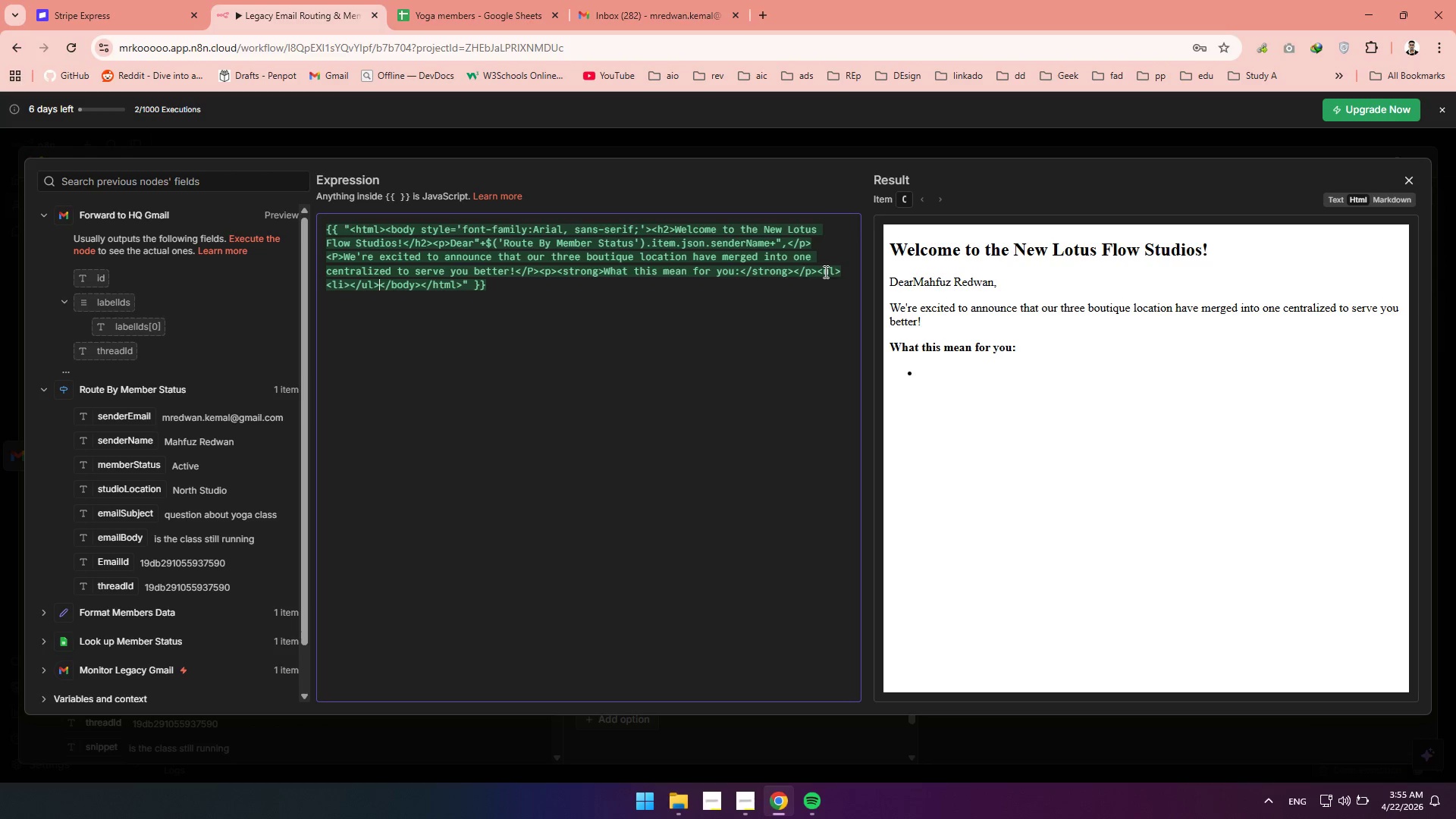 
key(ArrowLeft)
 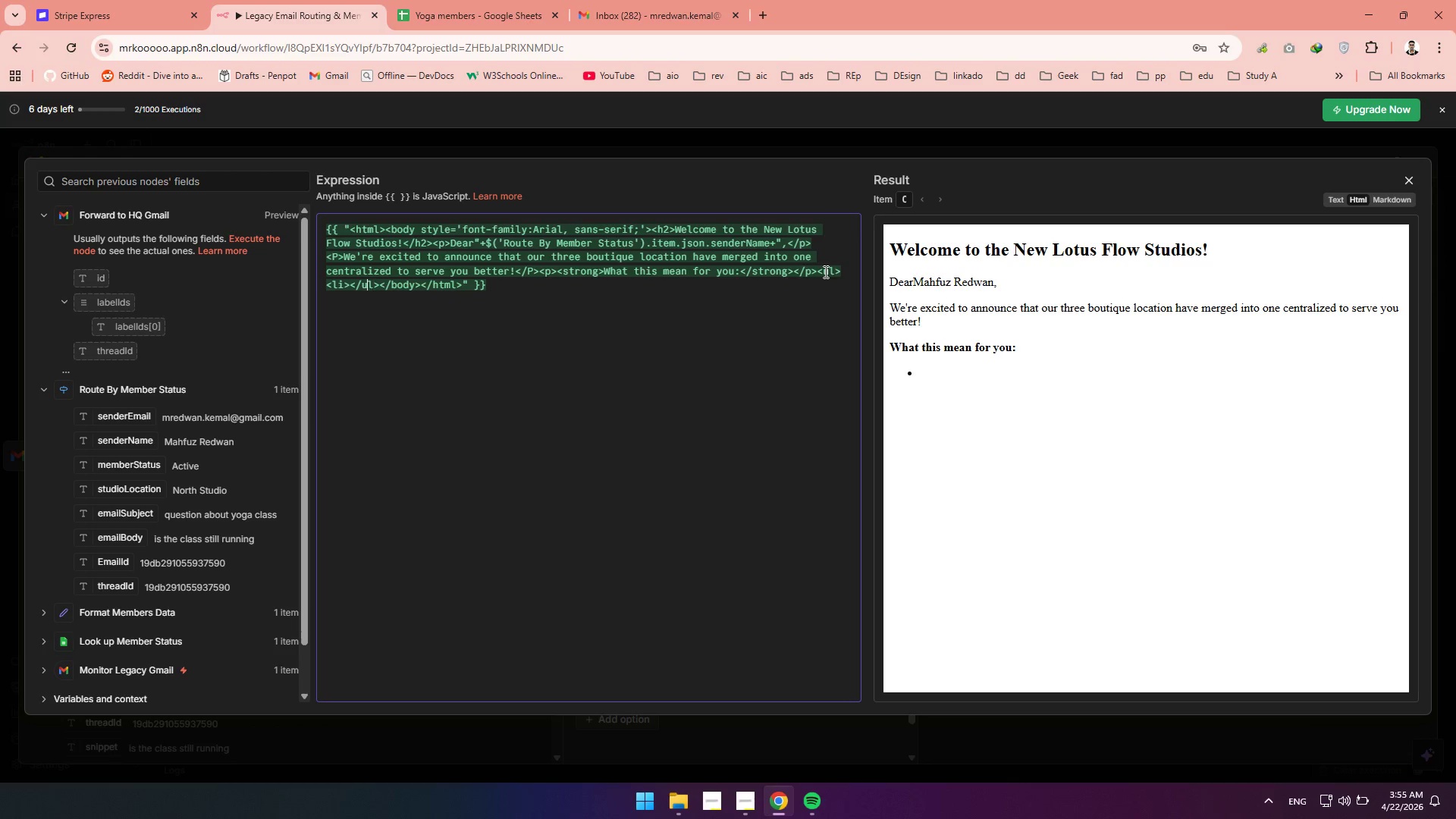 
key(ArrowLeft)
 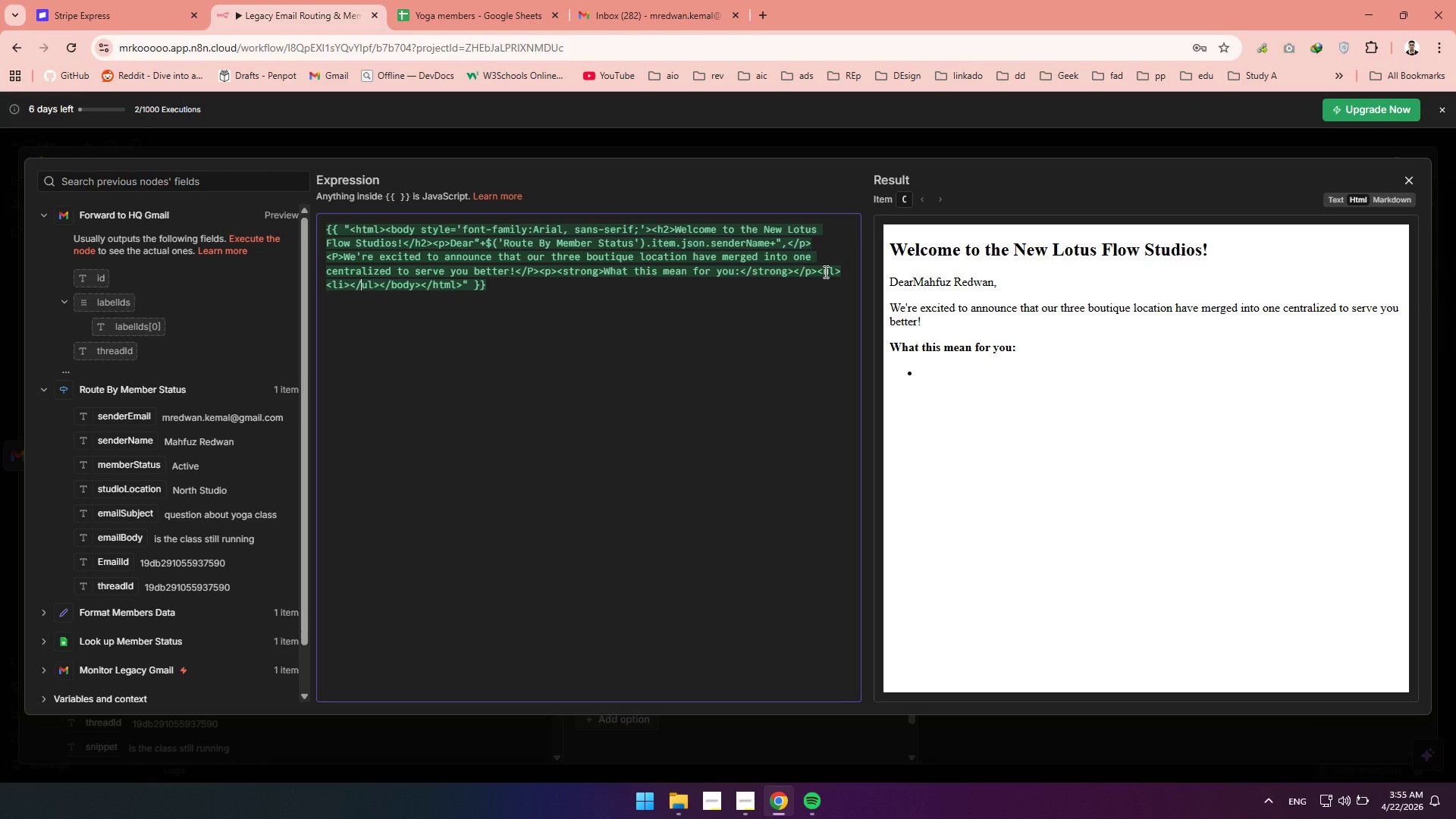 
key(ArrowLeft)
 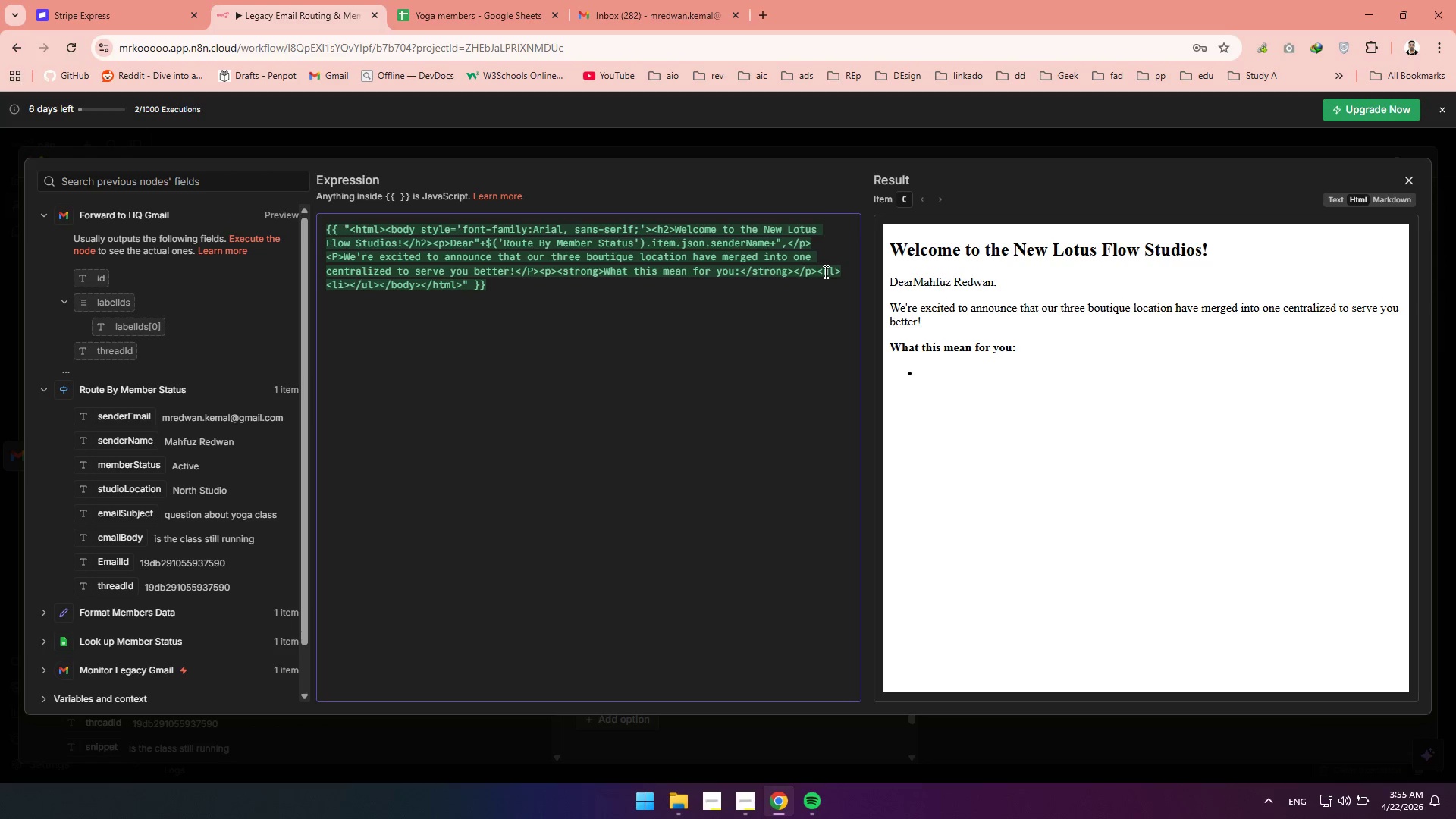 
key(ArrowLeft)
 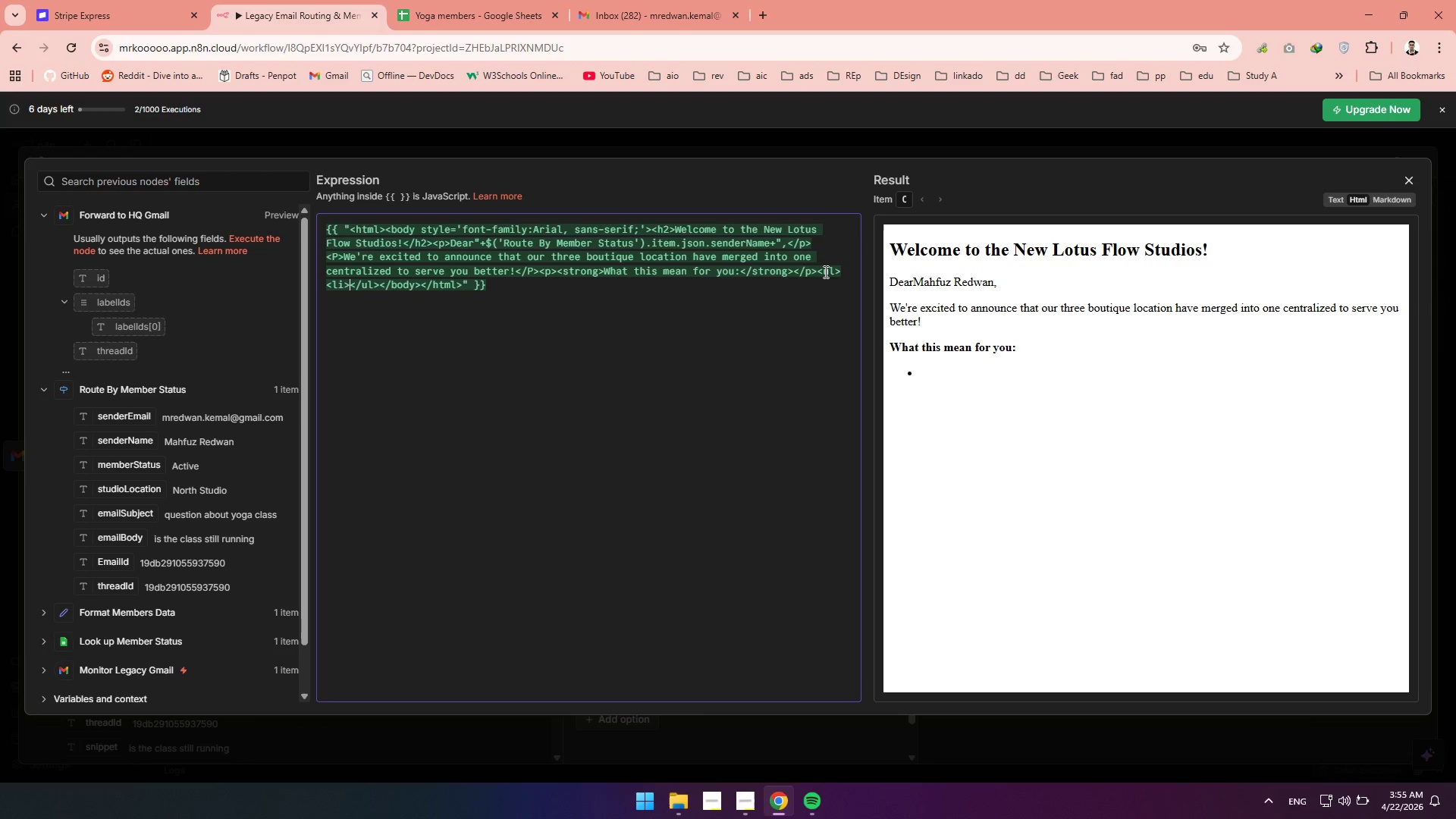 
key(ArrowLeft)
 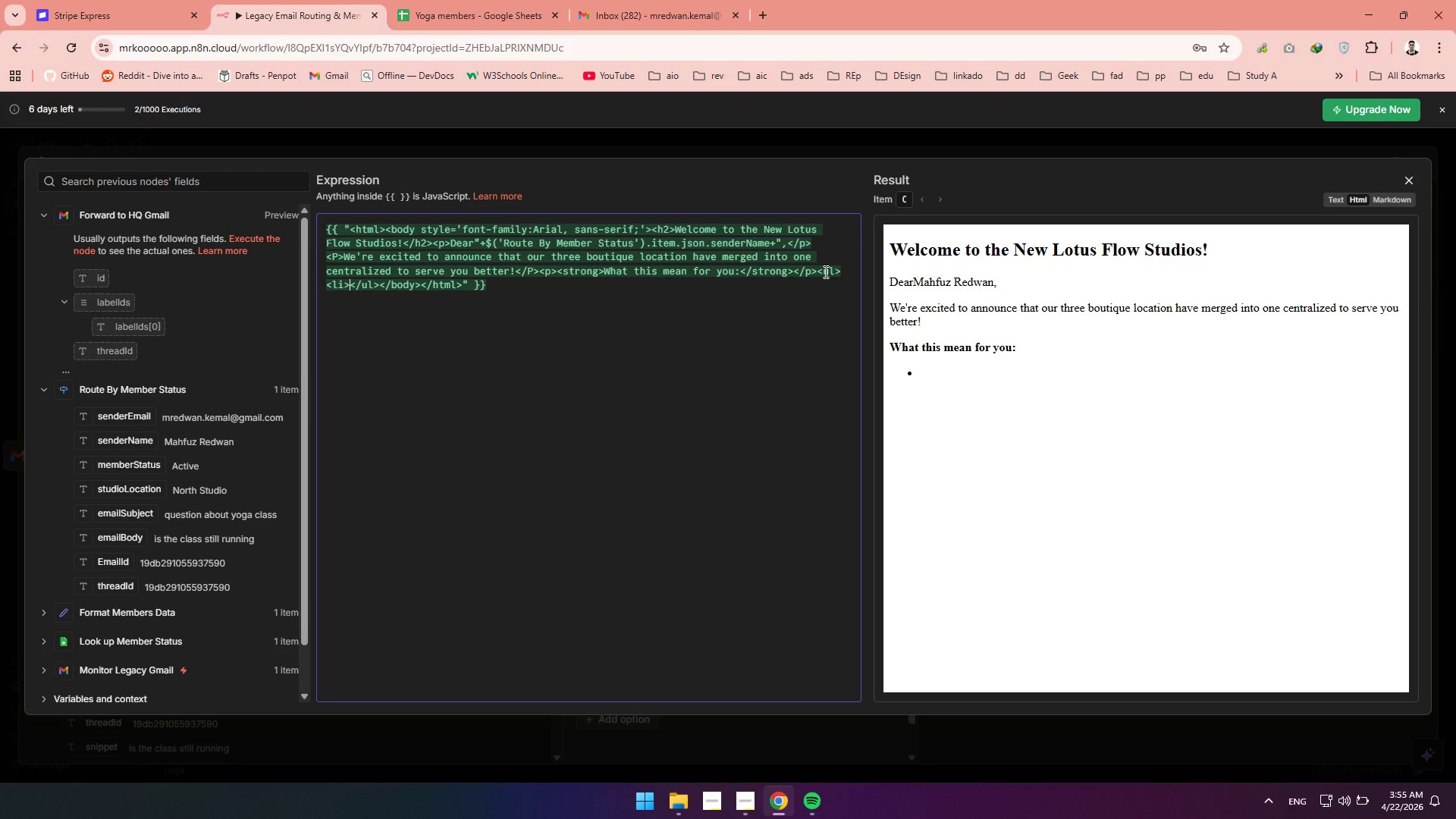 
type(</li>)
 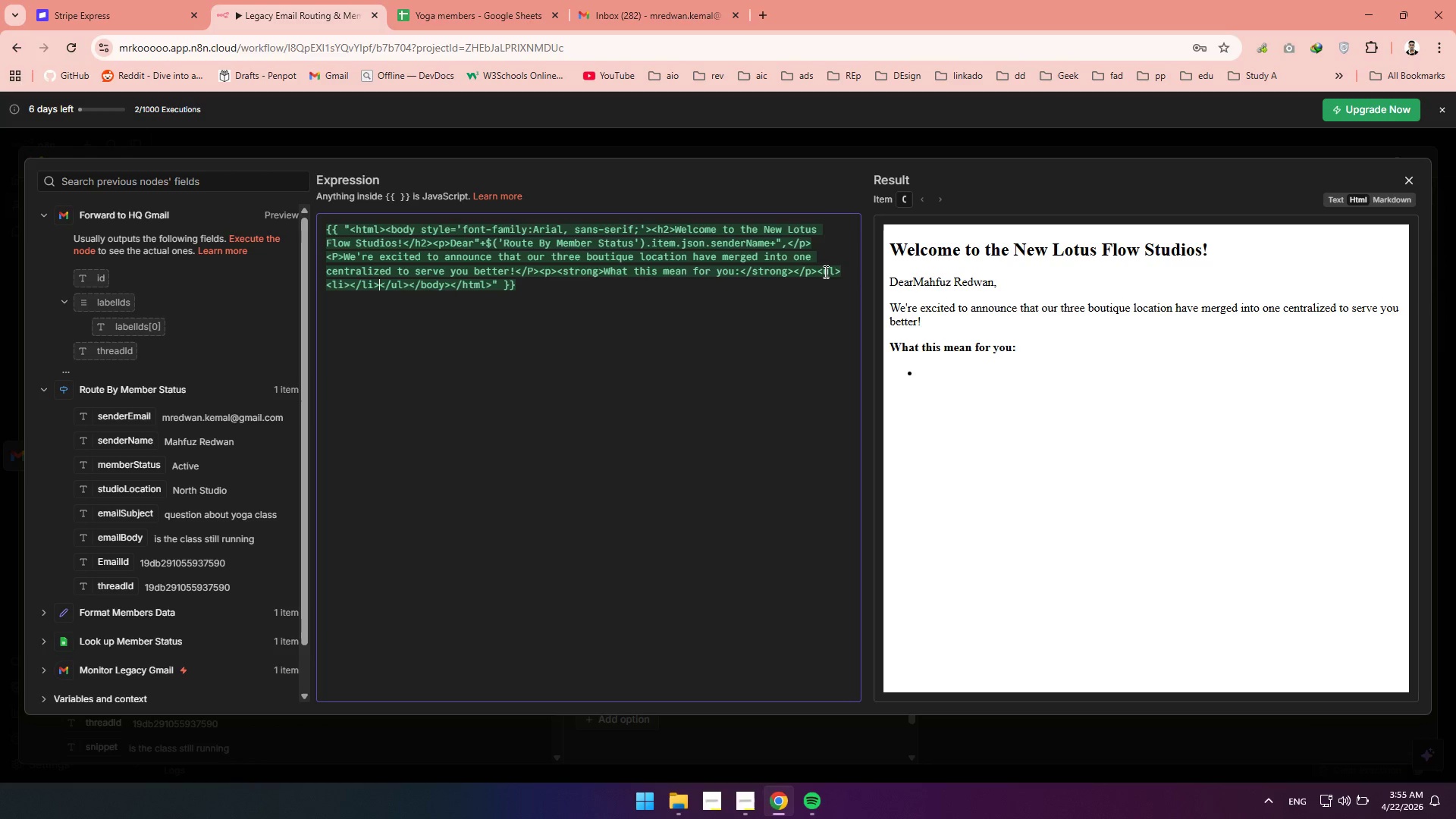 
left_click([353, 286])
 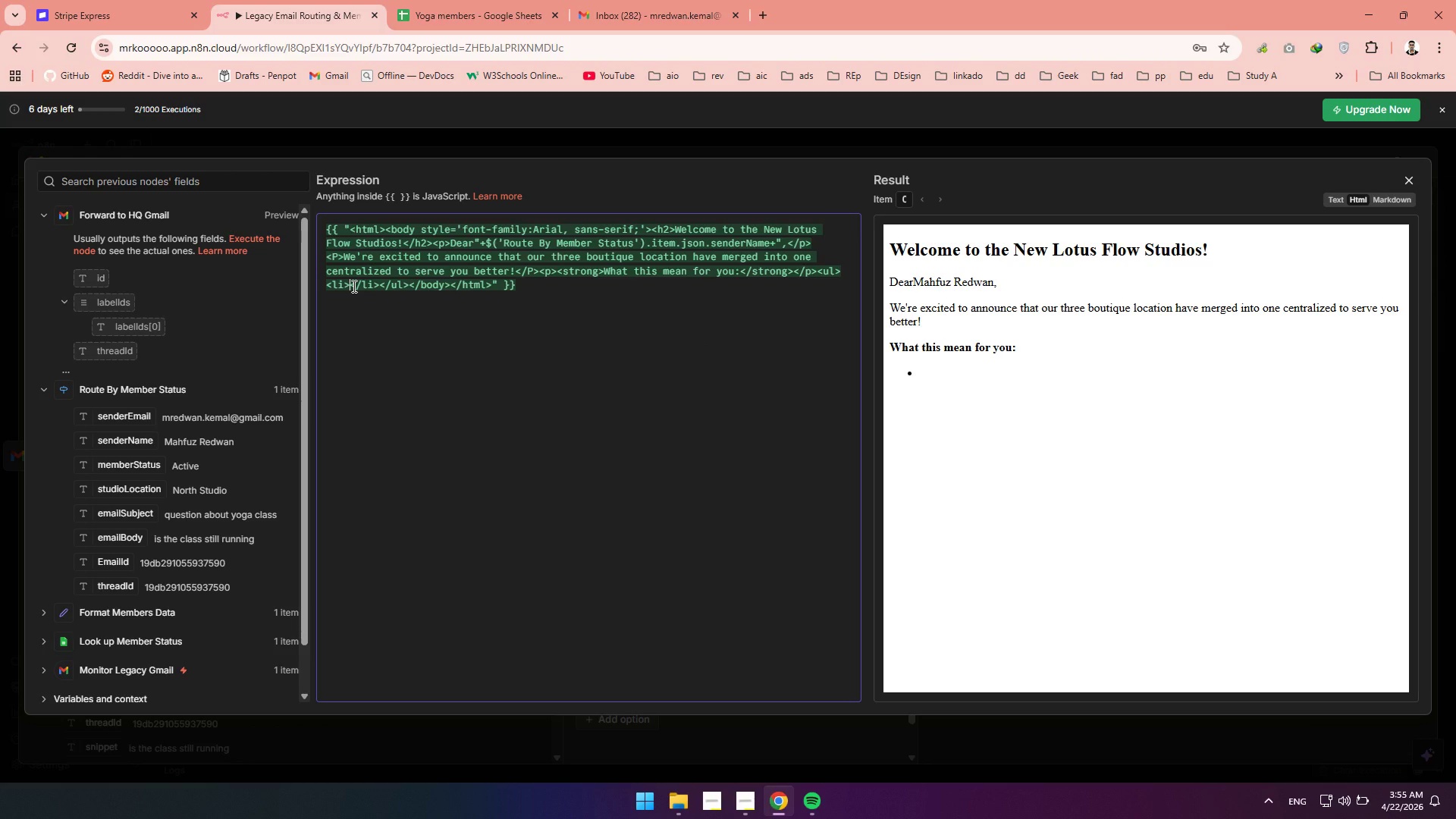 
wait(10.53)
 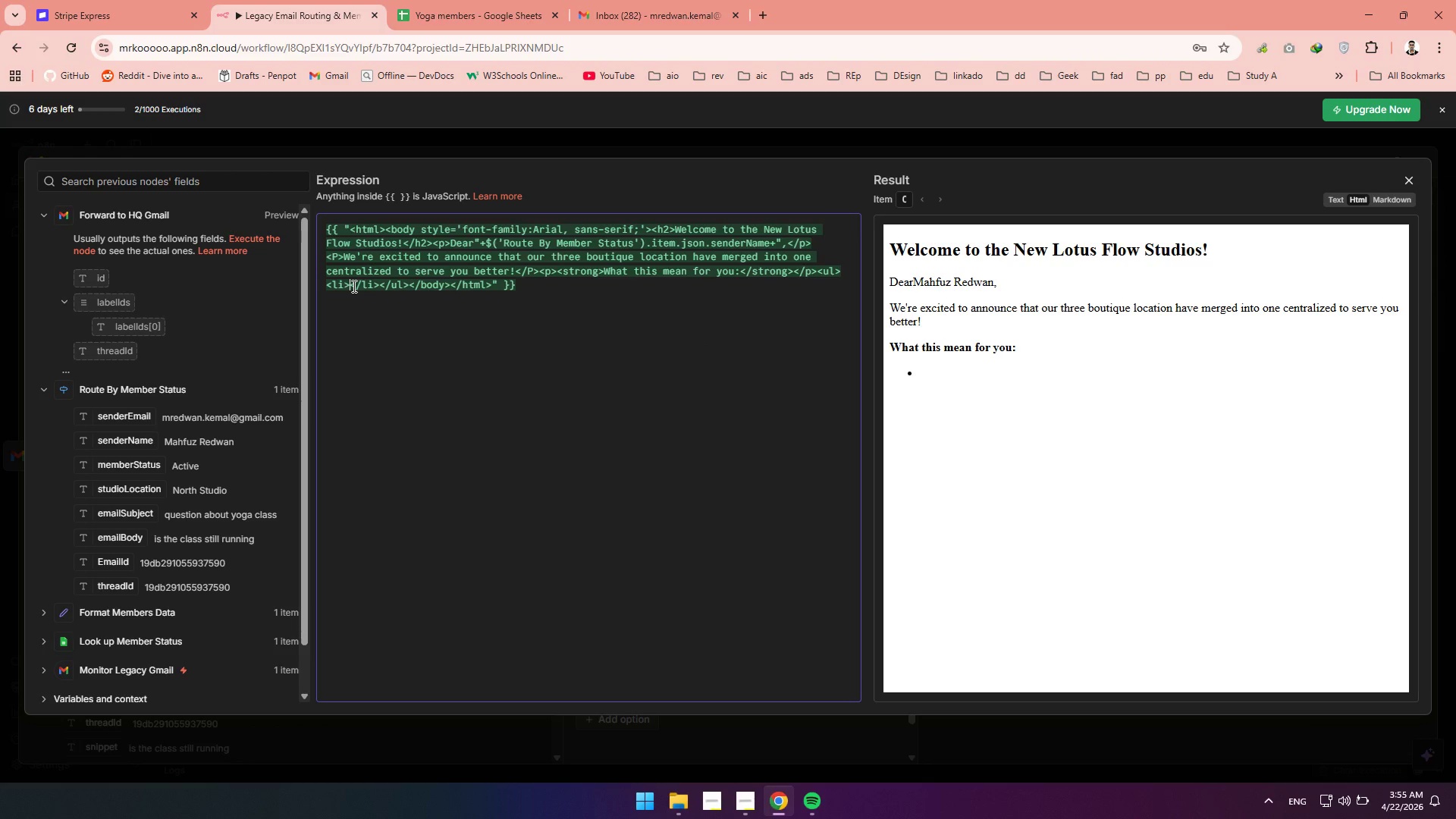 
type(Access to all )
 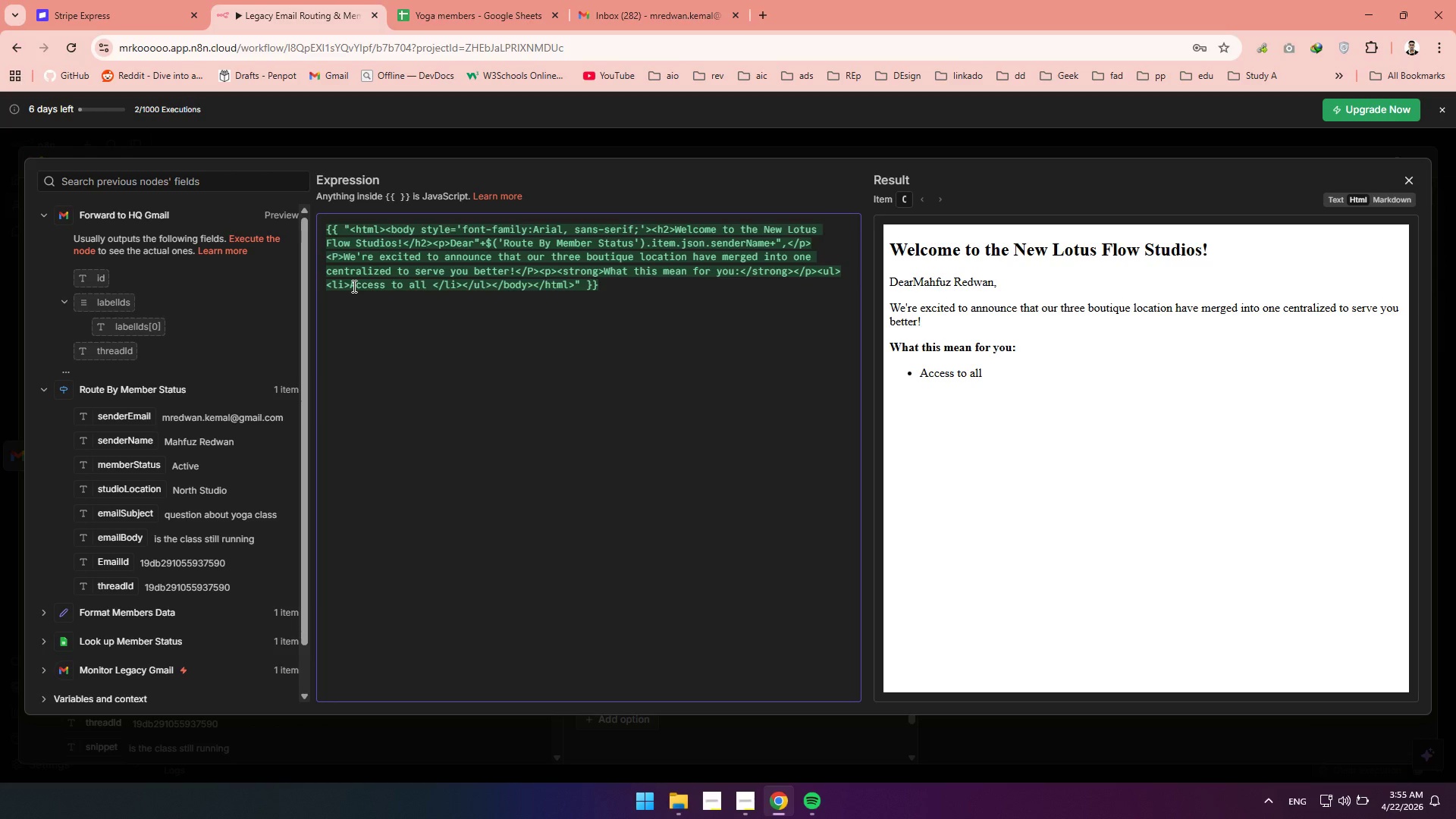 
wait(7.77)
 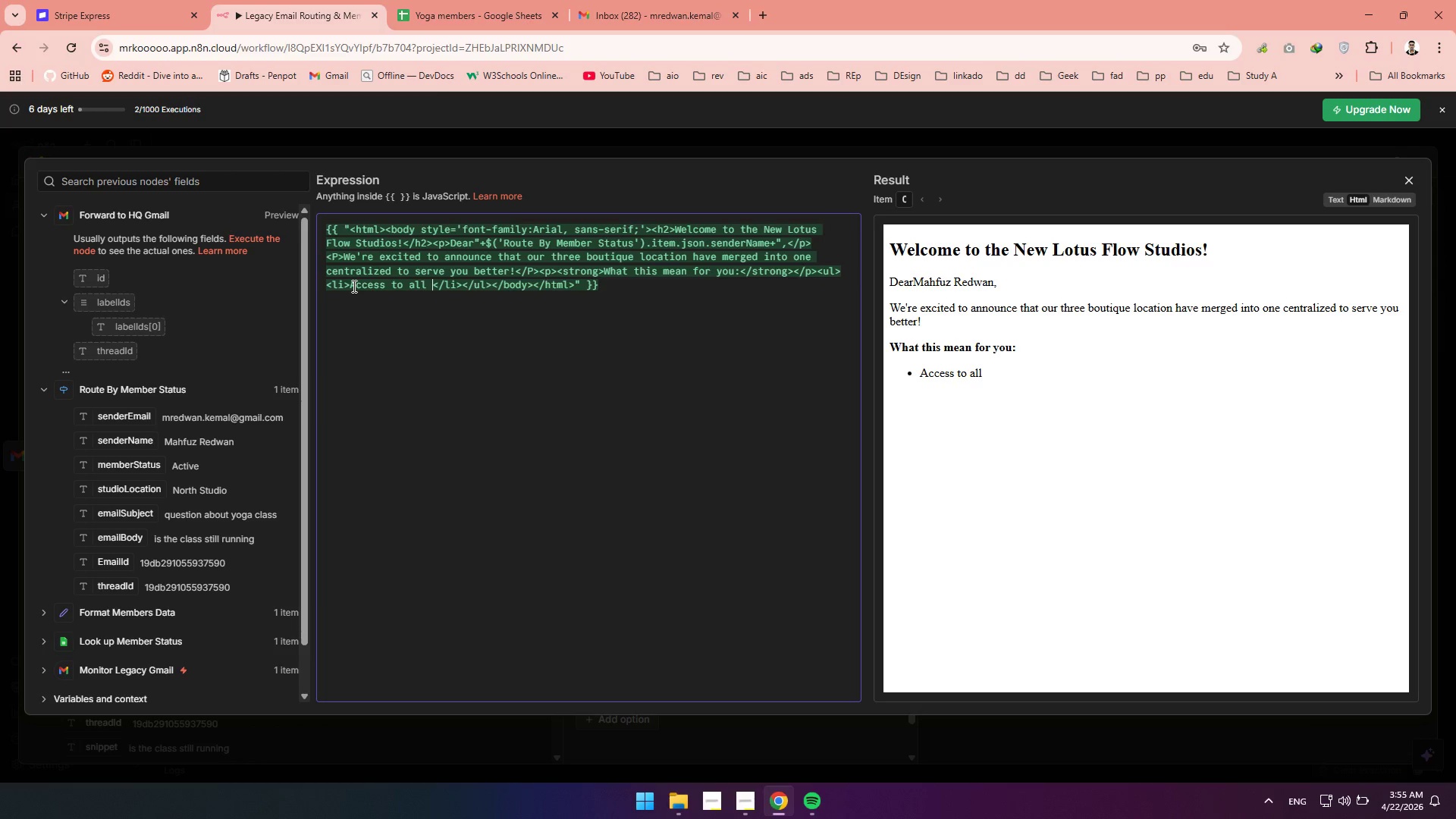 
type(classes across our locations)
 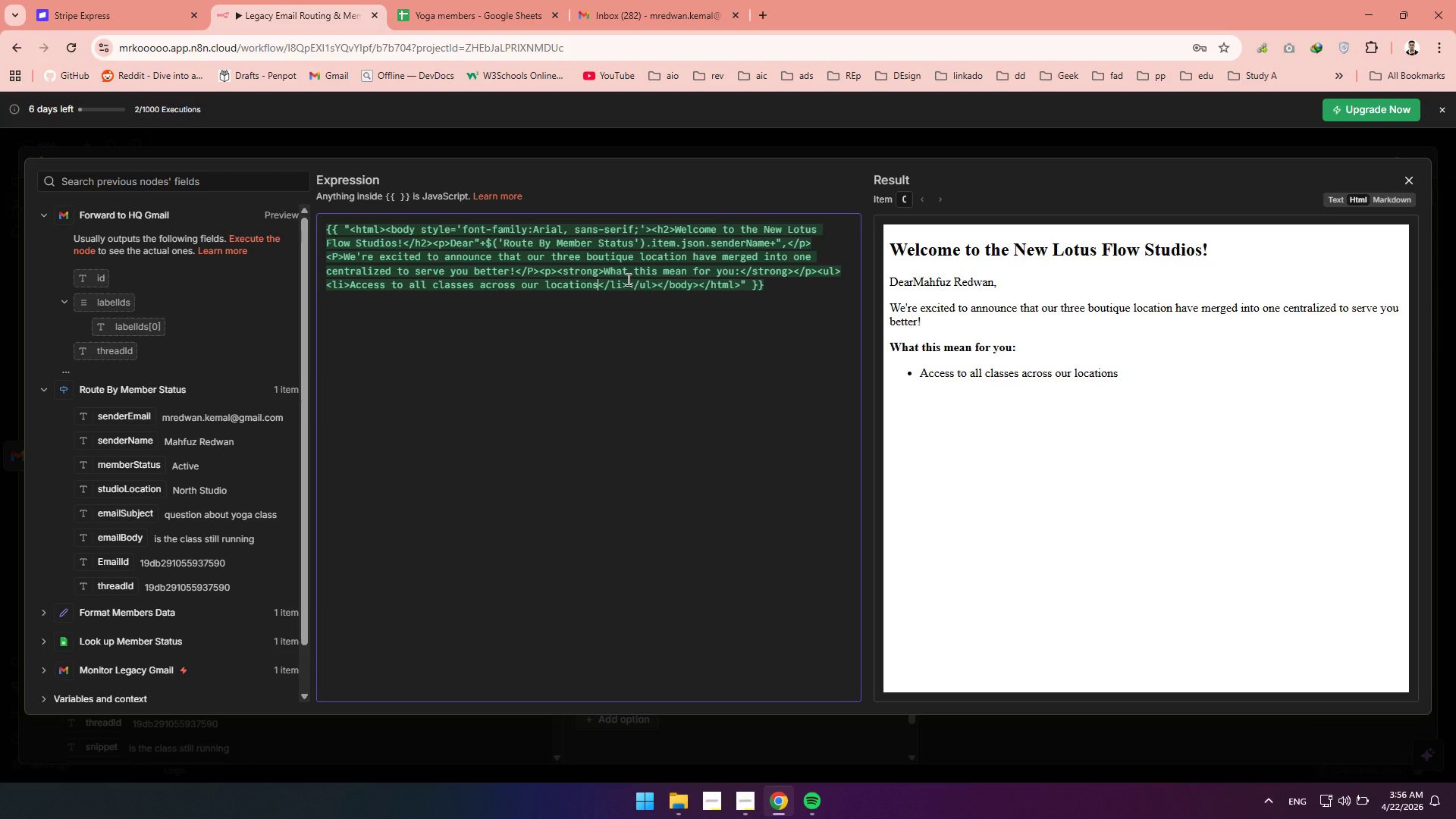 
left_click_drag(start_coordinate=[628, 283], to_coordinate=[322, 290])
 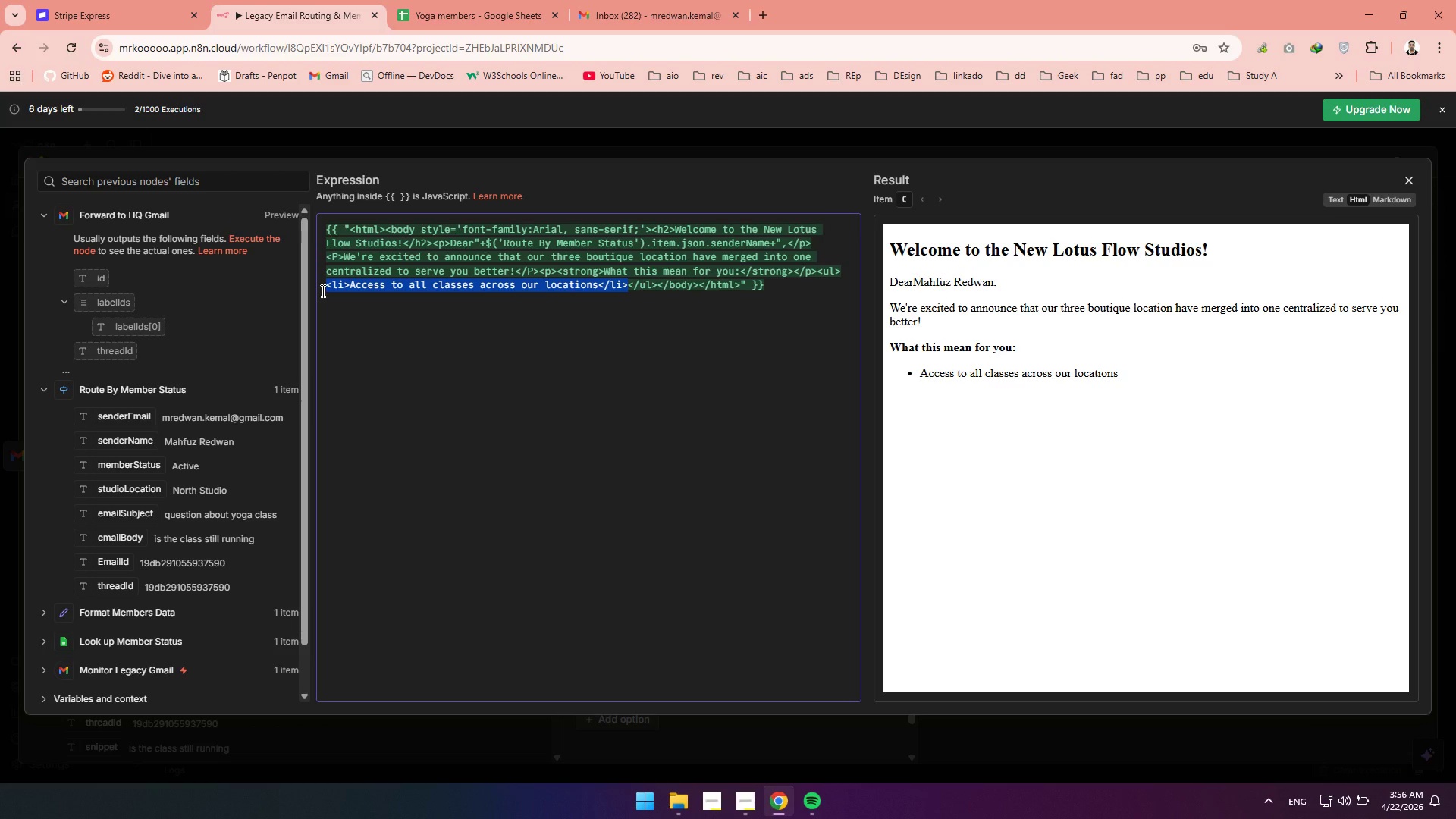 
key(Control+C)
 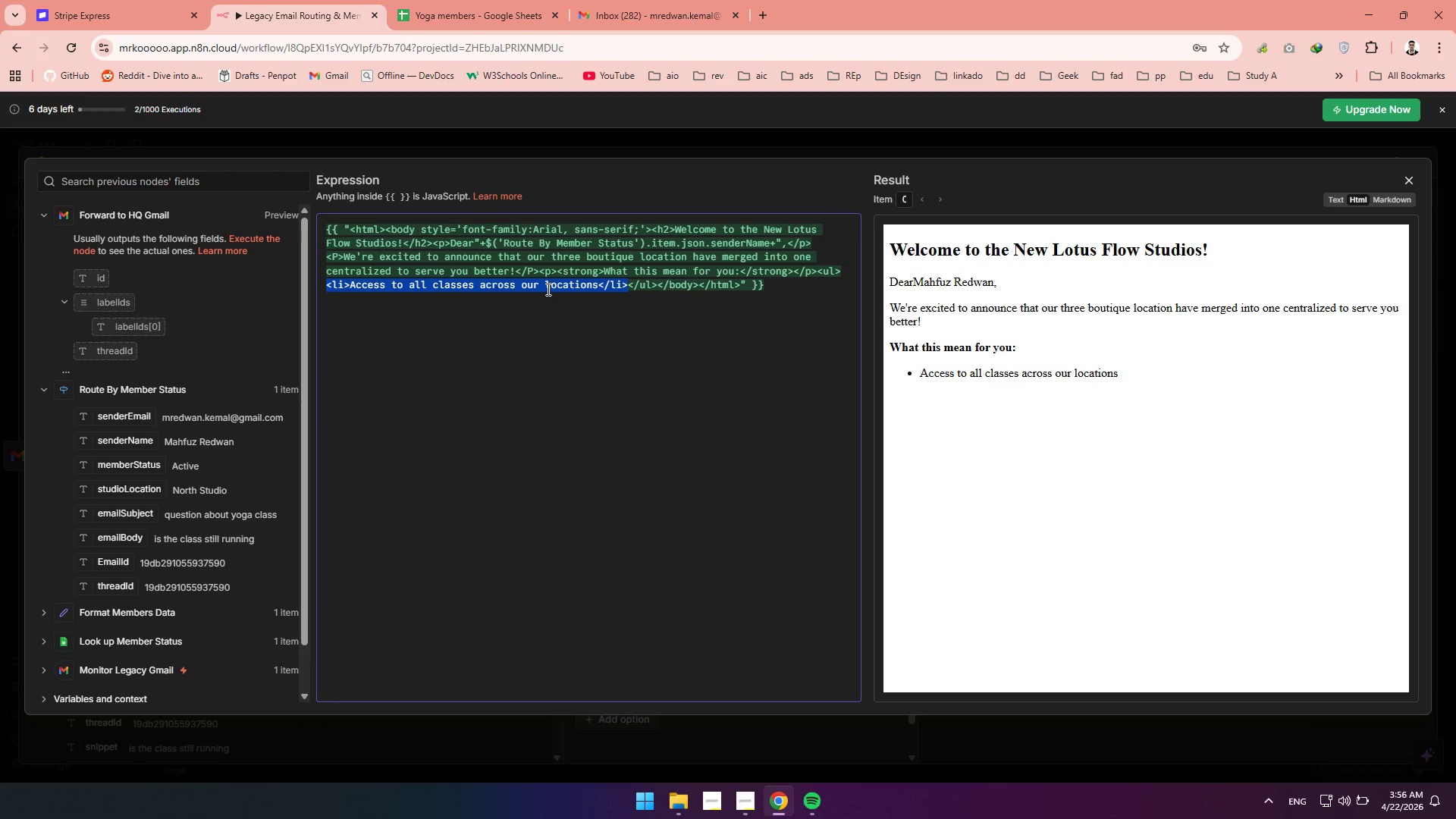 
key(ArrowRight)
 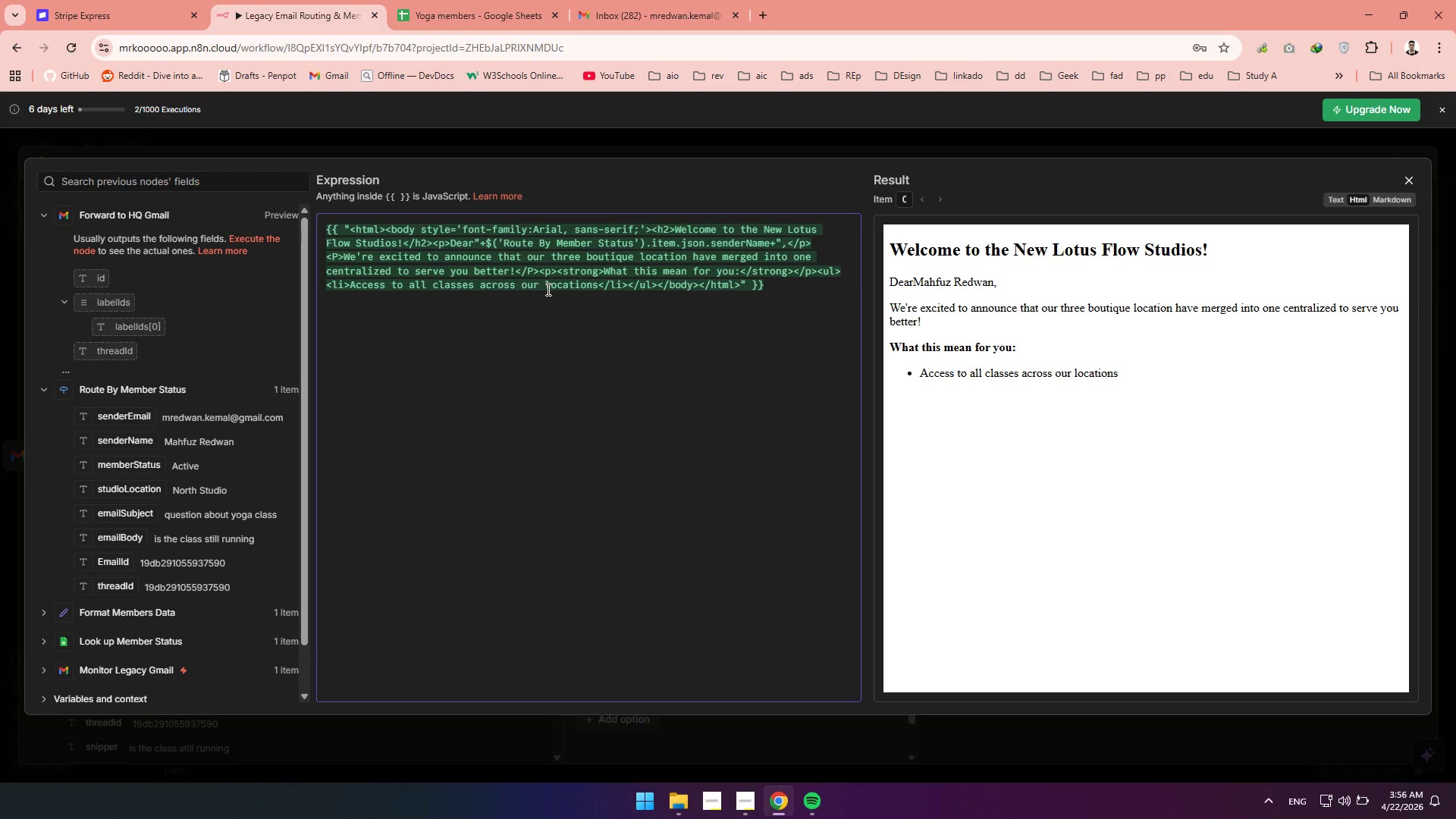 
key(Control+V)
 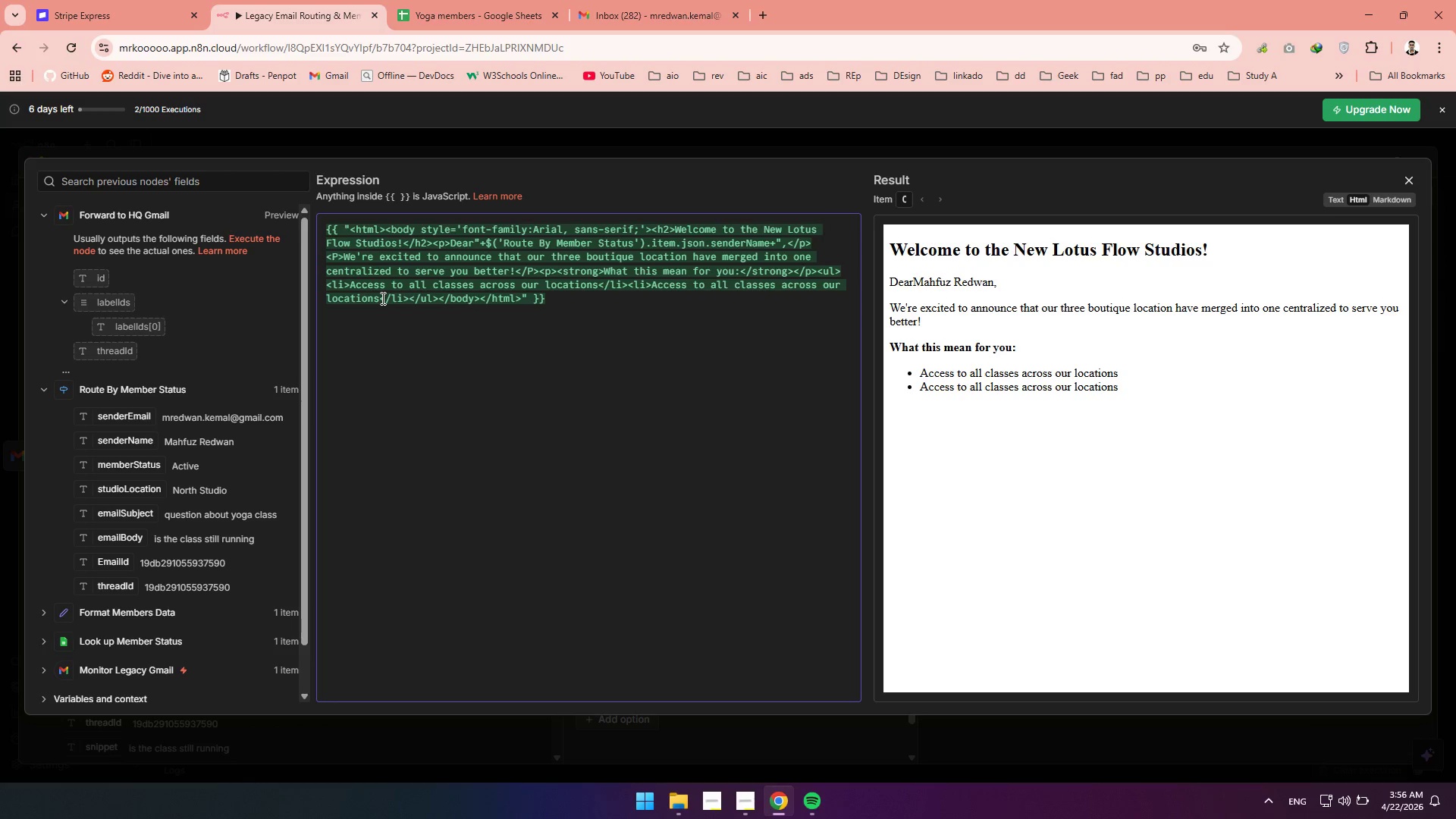 
left_click_drag(start_coordinate=[381, 298], to_coordinate=[651, 283])
 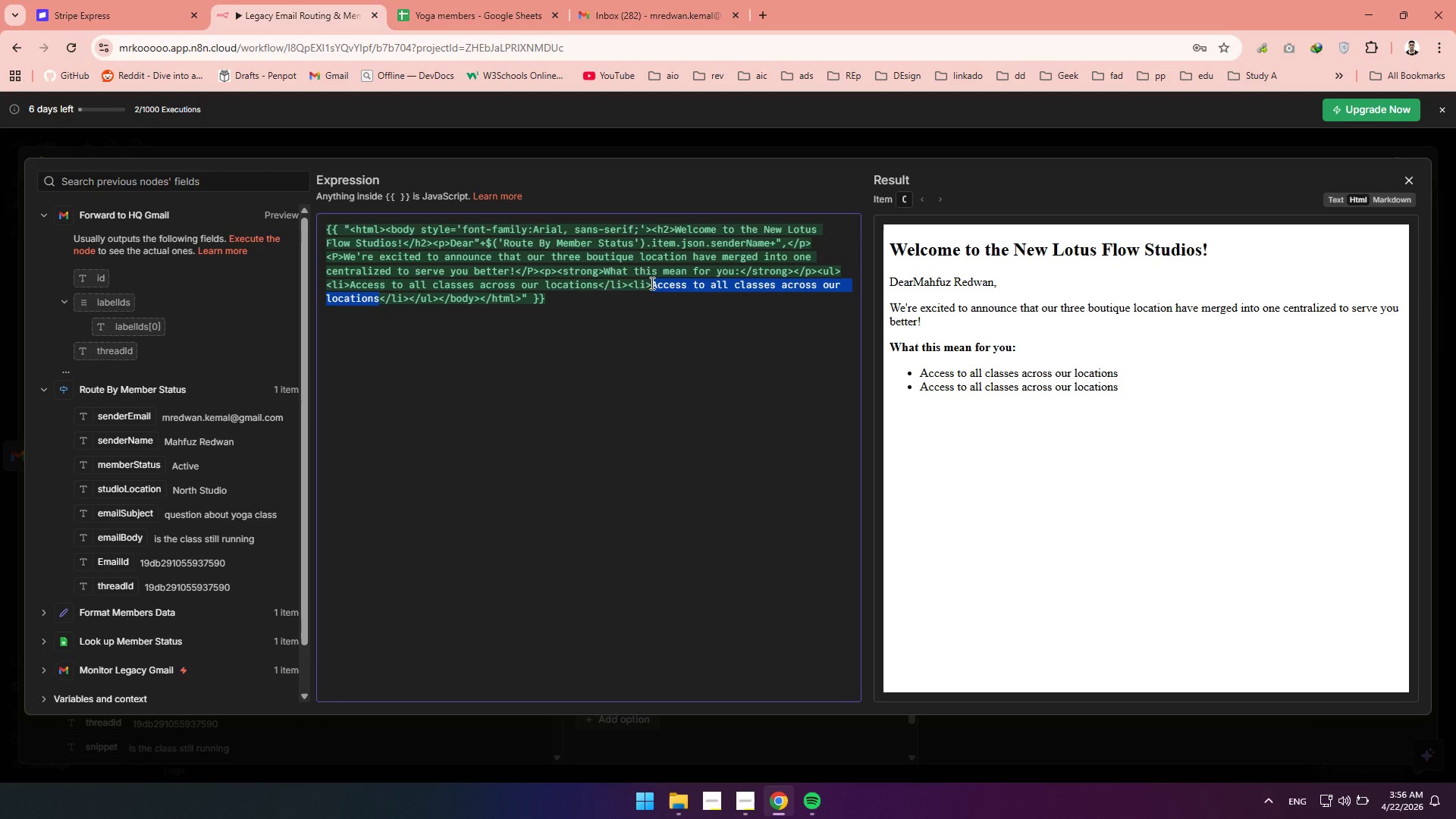 
type(Expanded class schedules )
 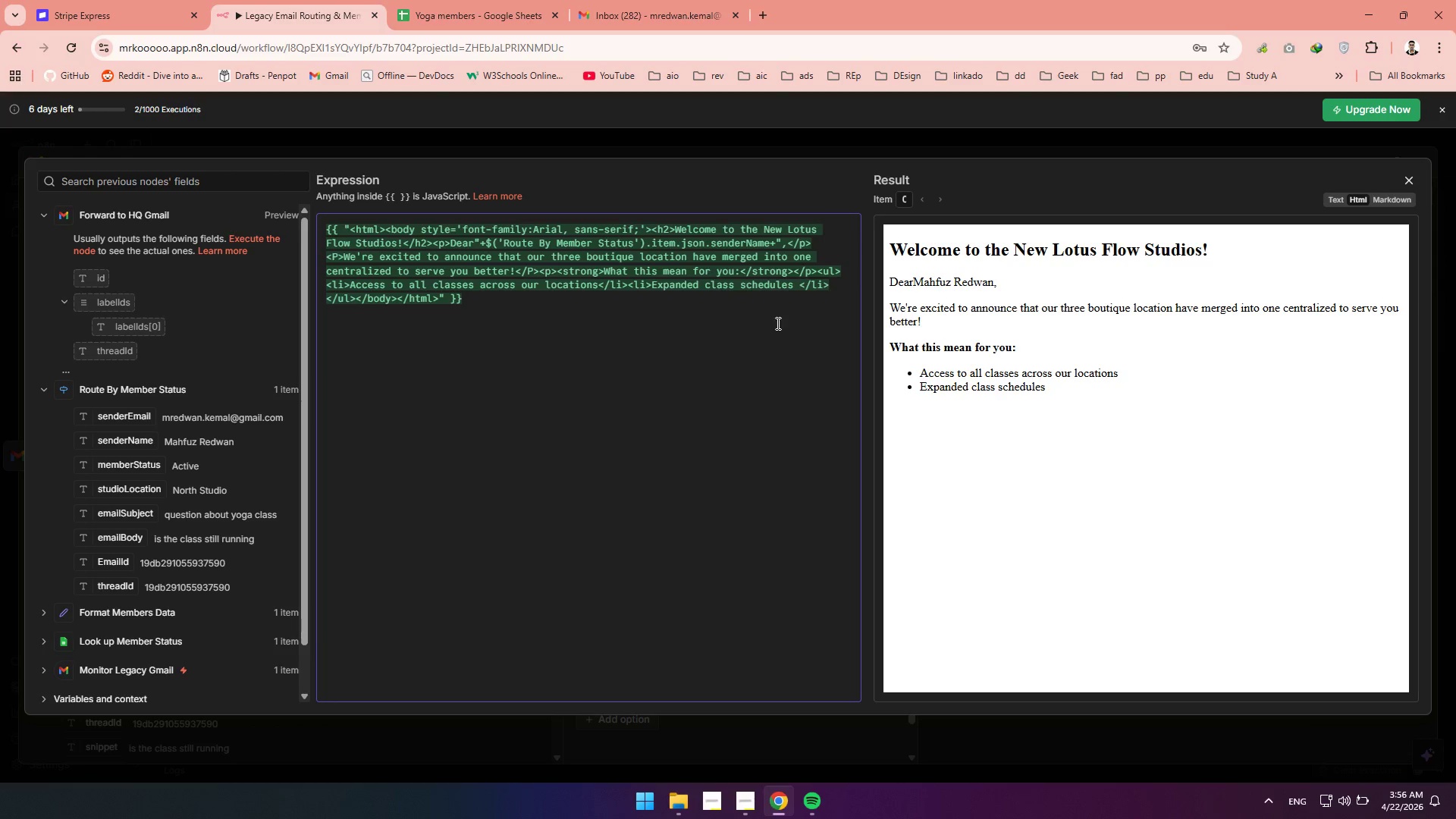 
wait(6.09)
 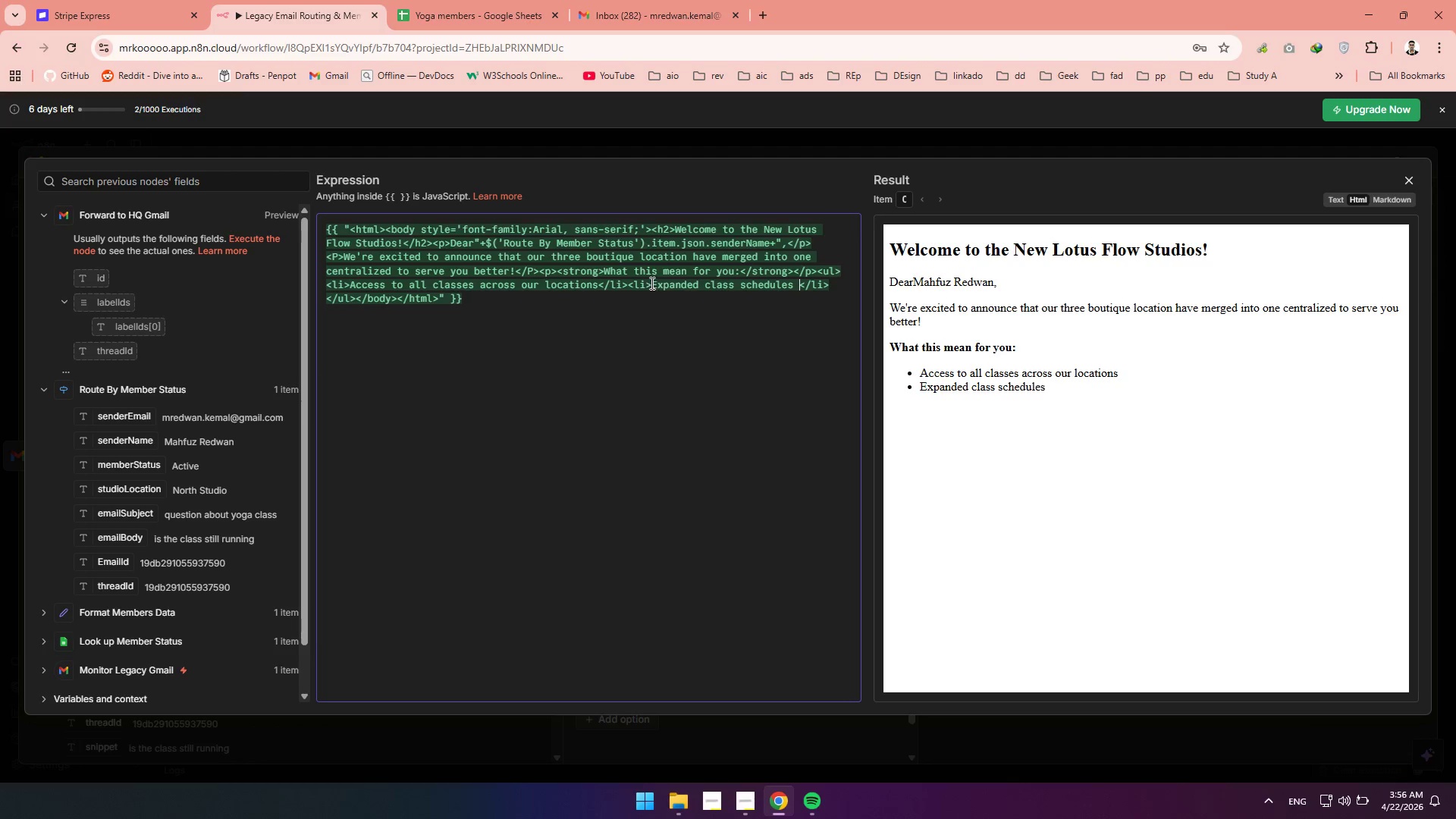 
left_click([839, 287])
 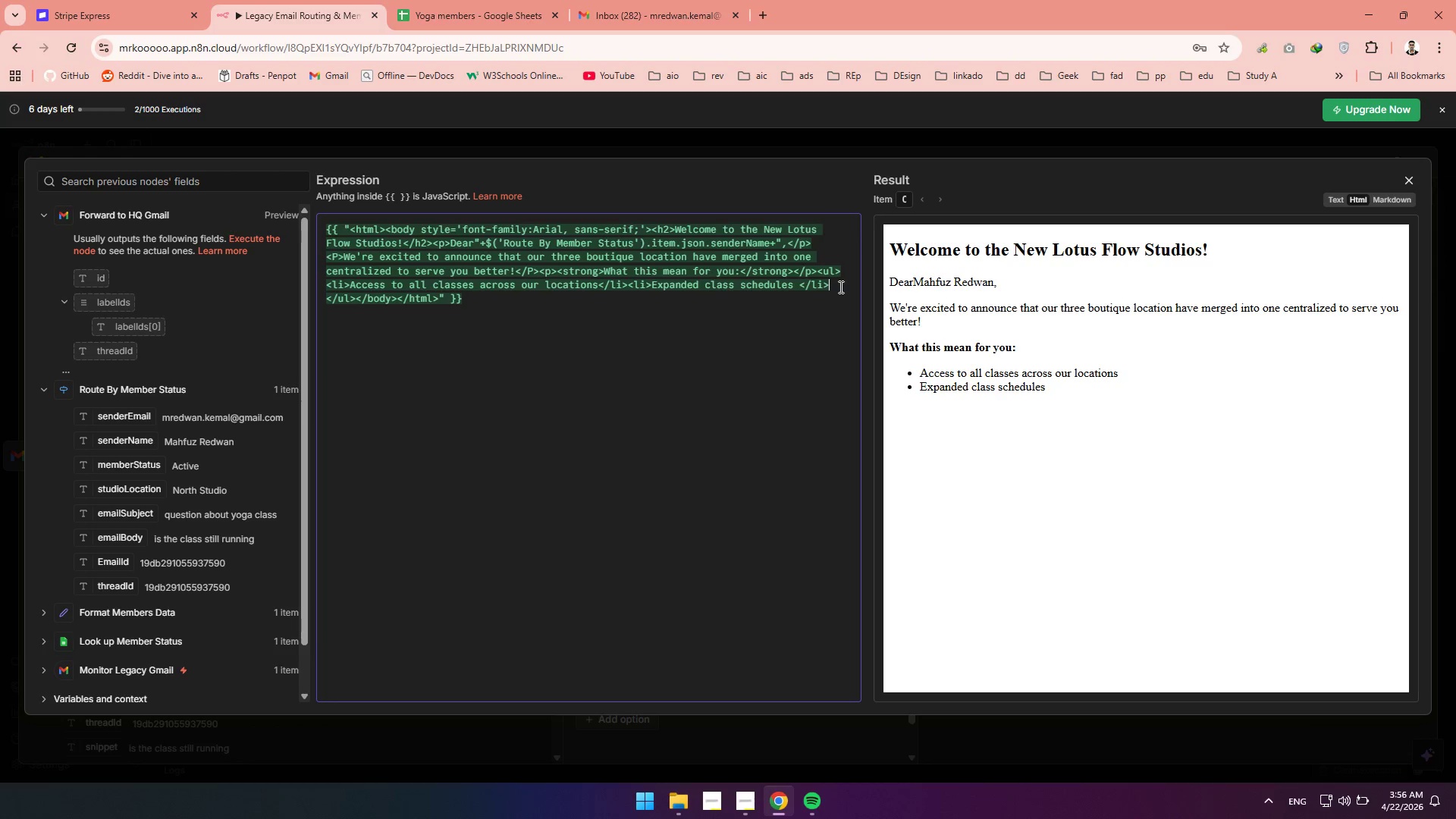 
wait(10.64)
 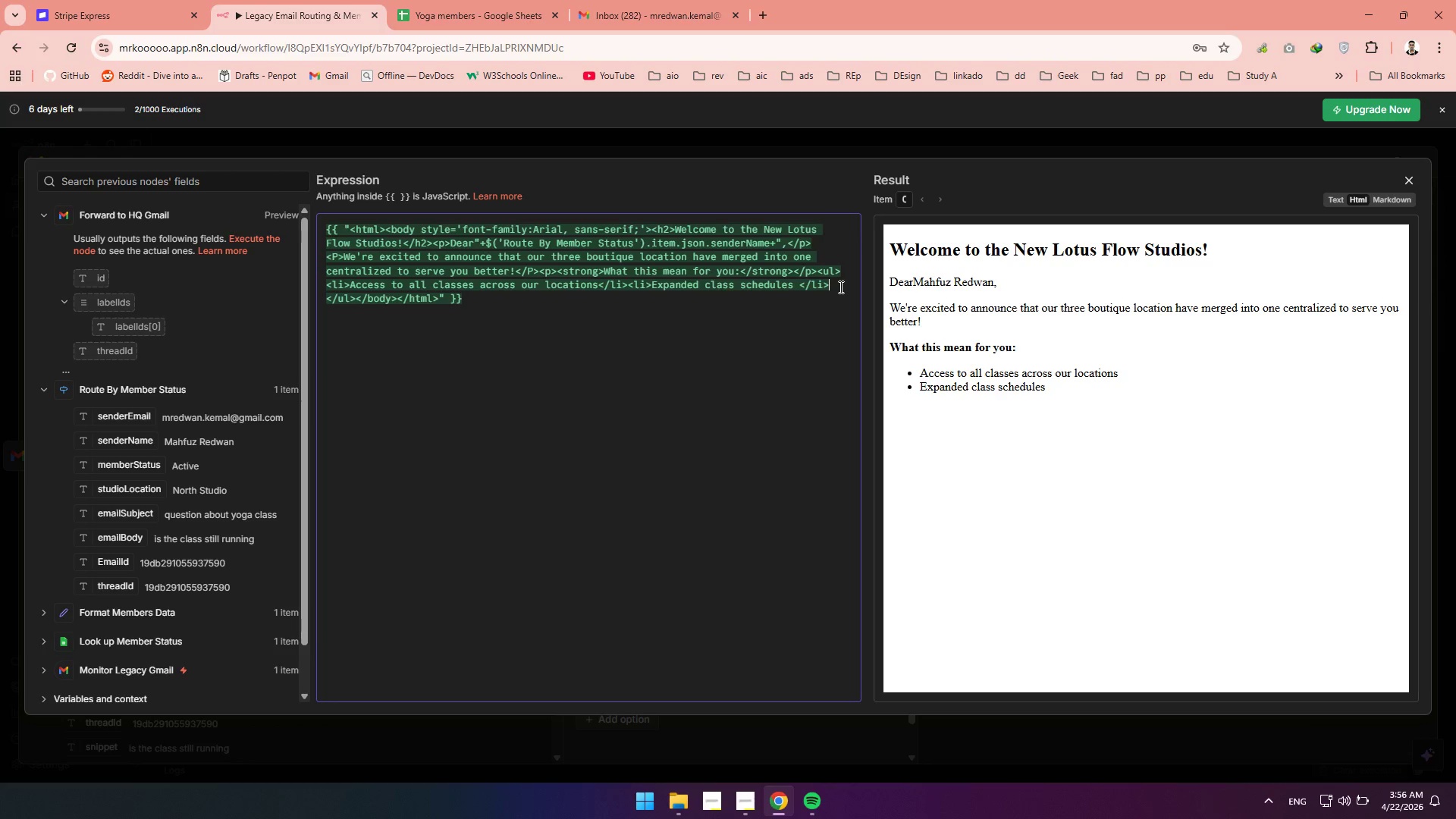 
key(Control+V)
 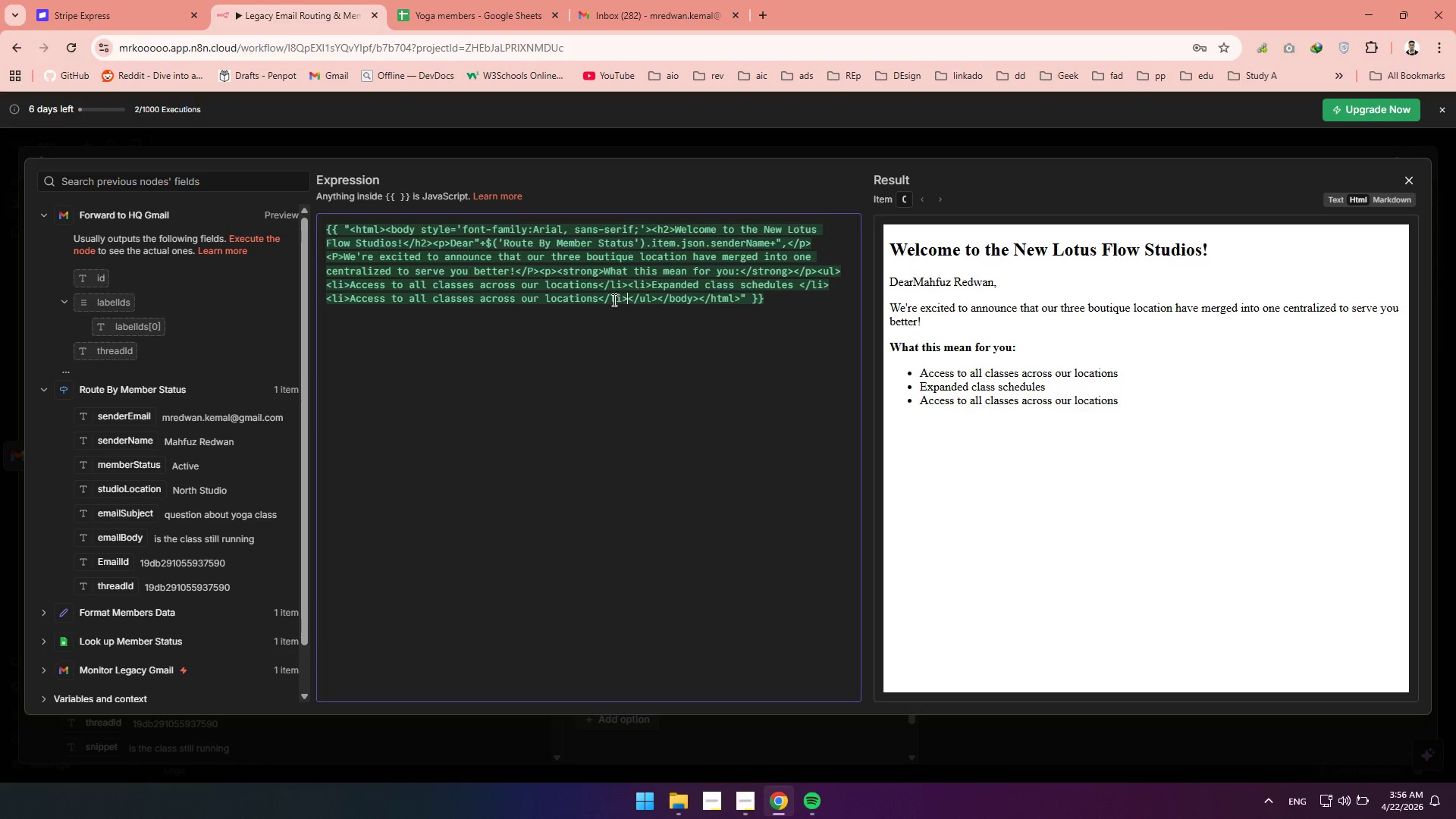 
left_click_drag(start_coordinate=[601, 300], to_coordinate=[589, 300])
 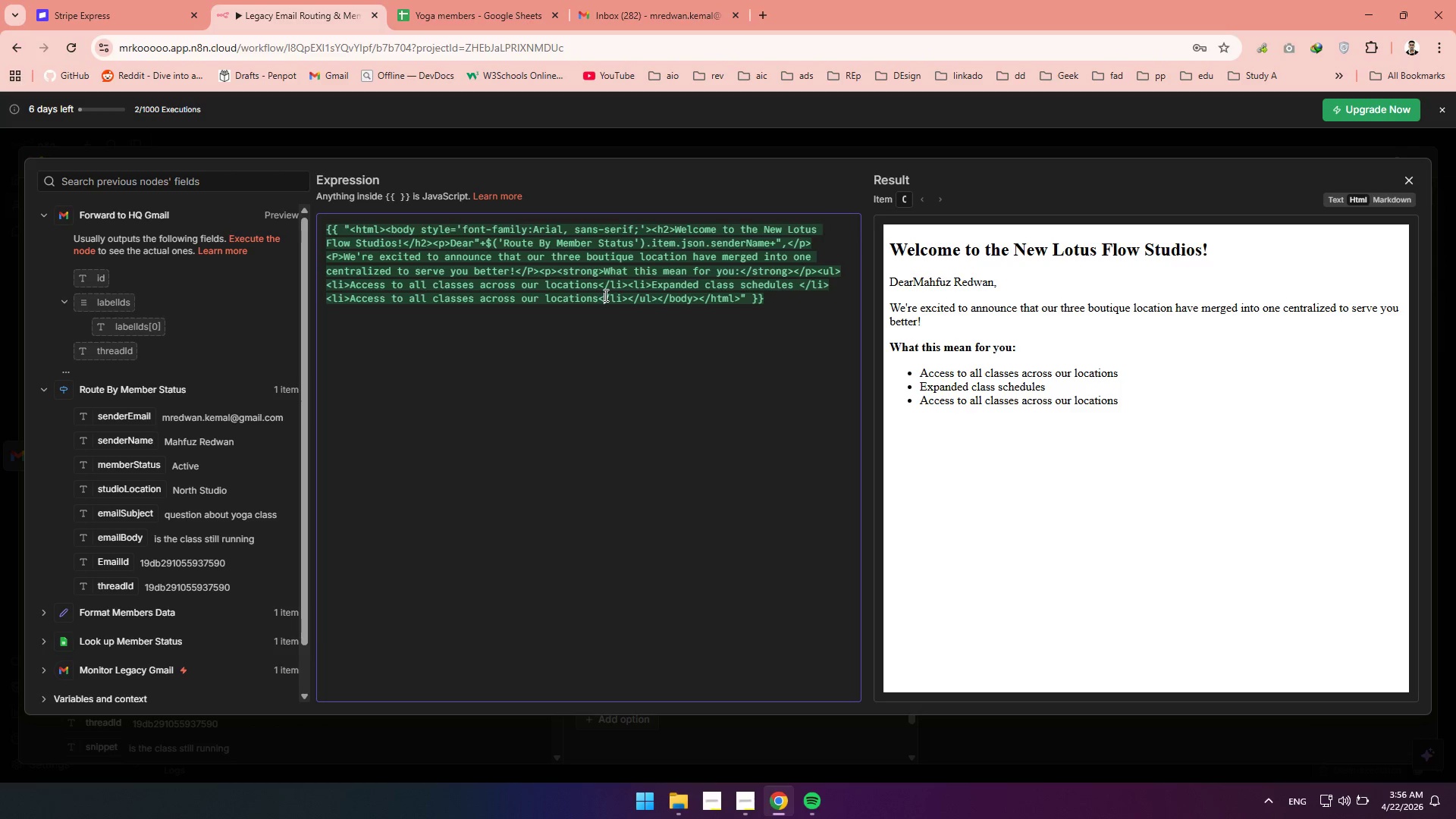 
left_click([604, 295])
 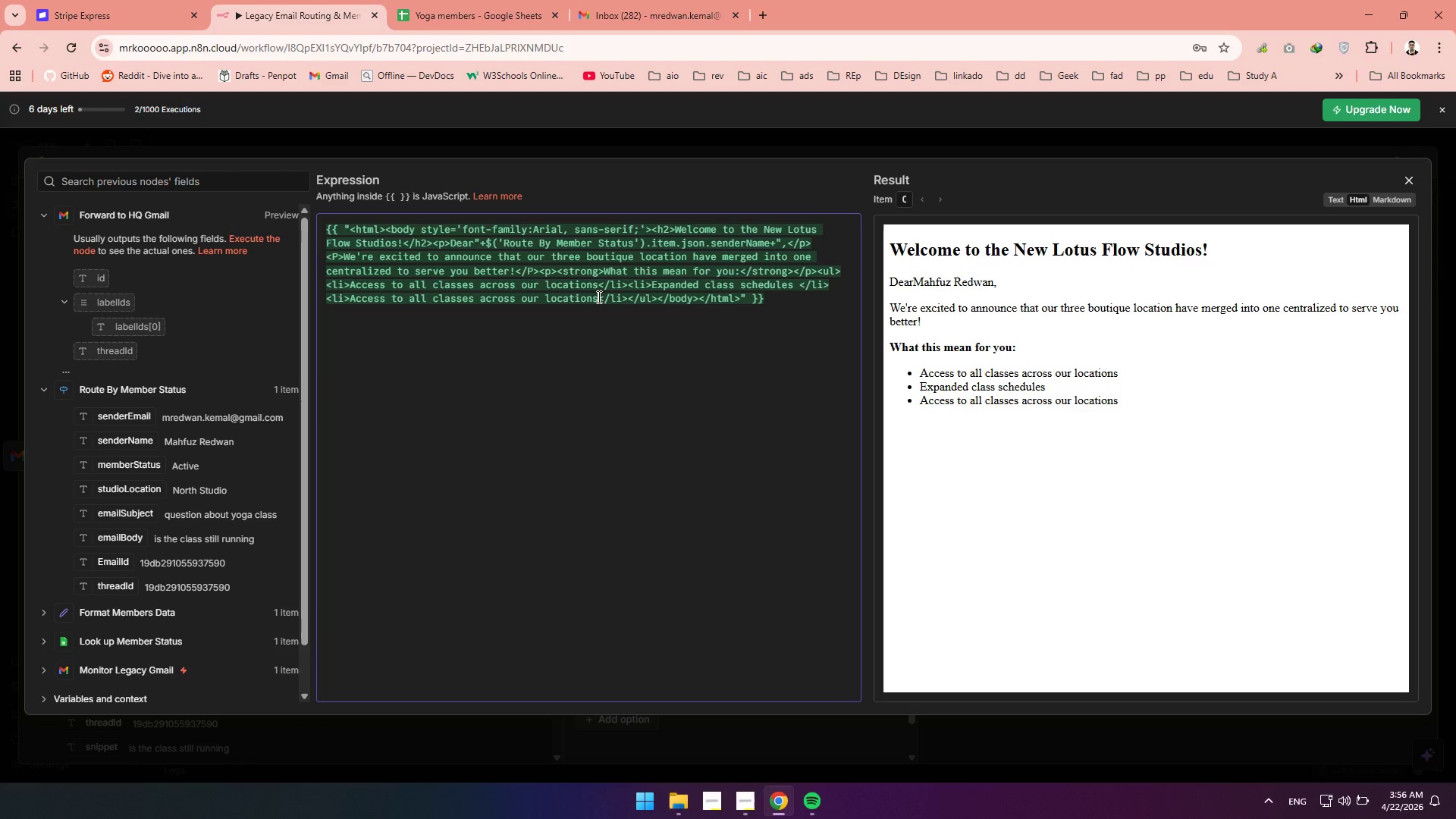 
left_click_drag(start_coordinate=[598, 297], to_coordinate=[350, 300])
 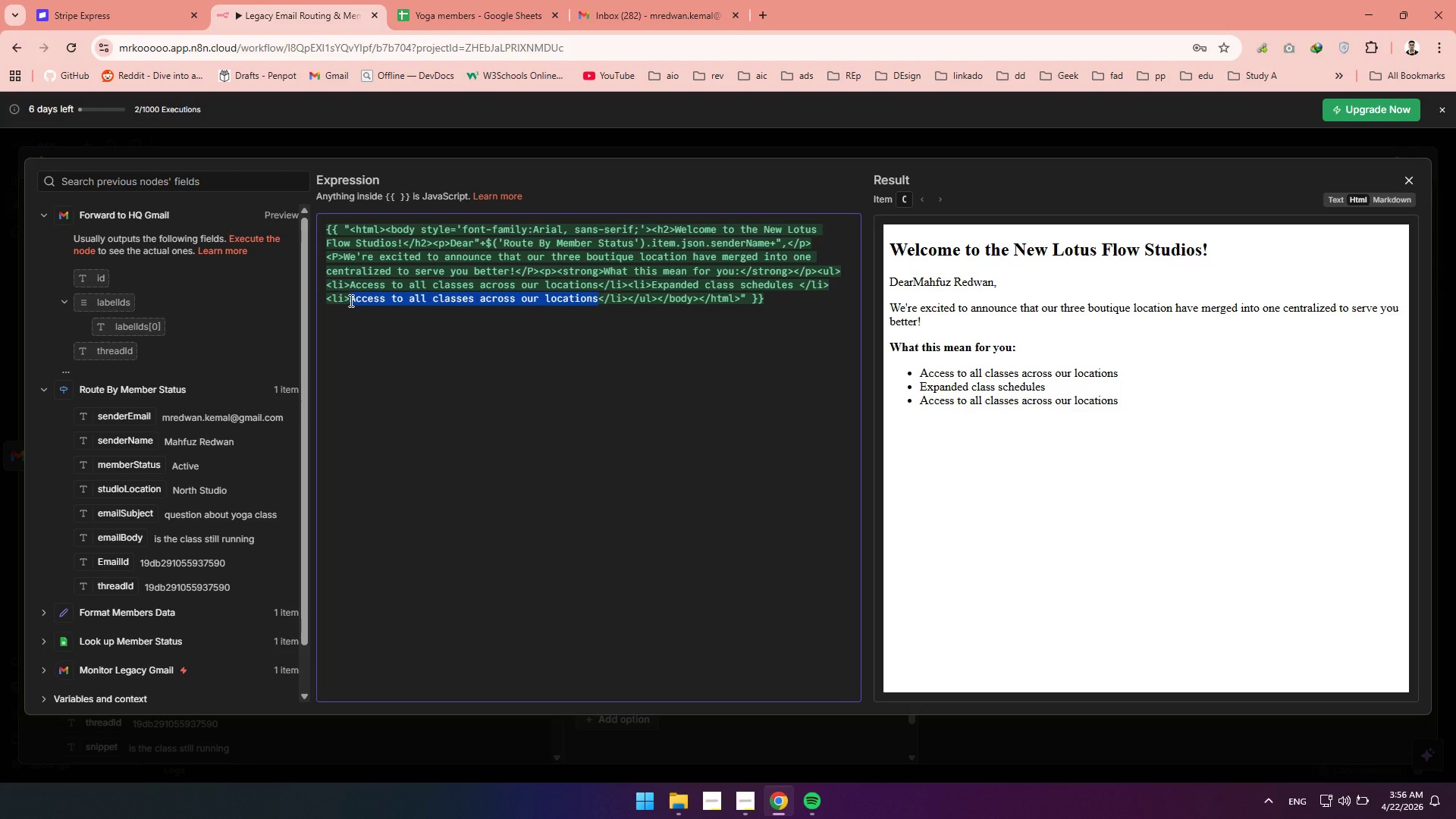 
type(Unifi)
key(Backspace)
key(Backspace)
type(fied booking system)
 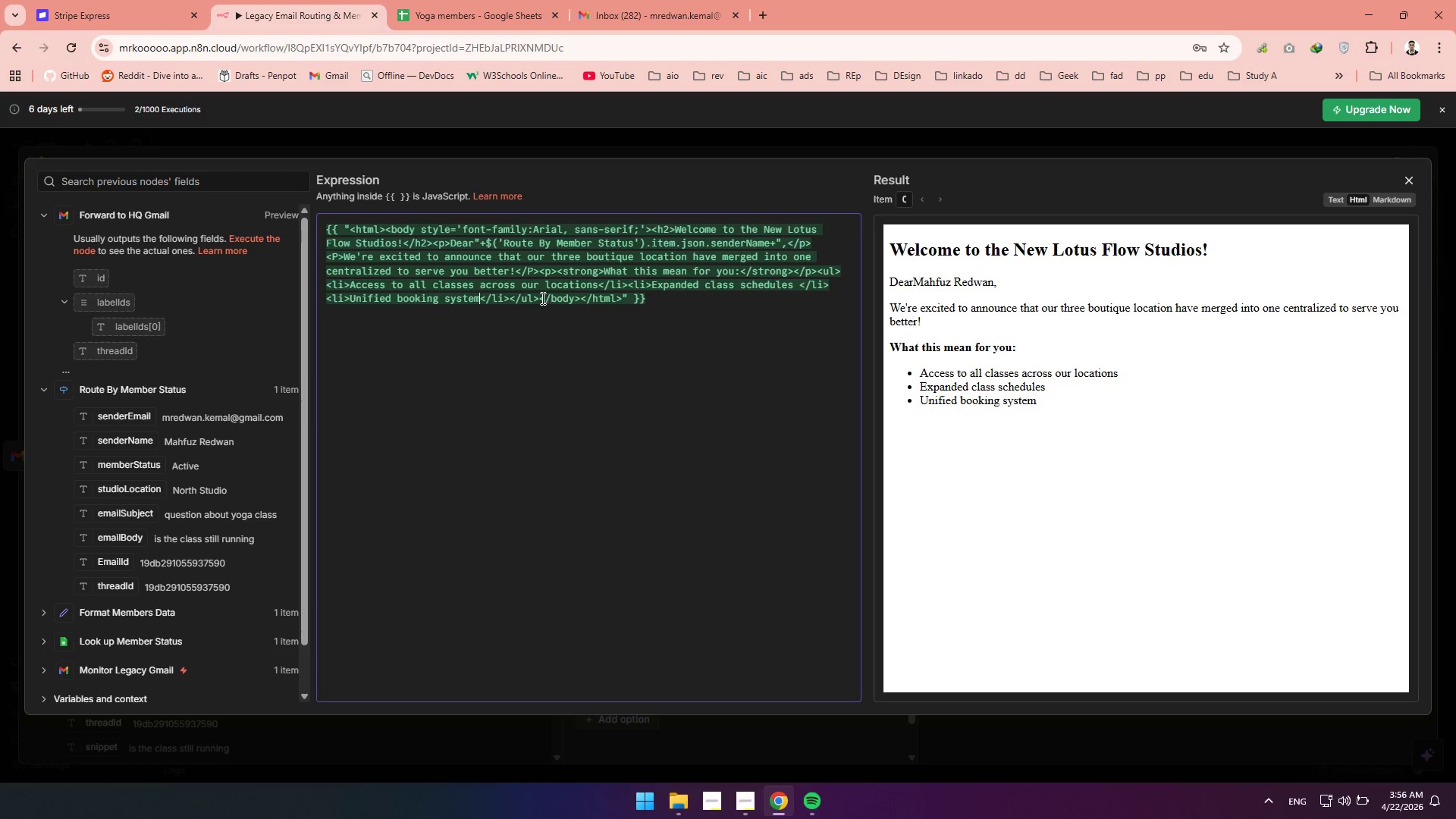 
left_click([541, 298])
 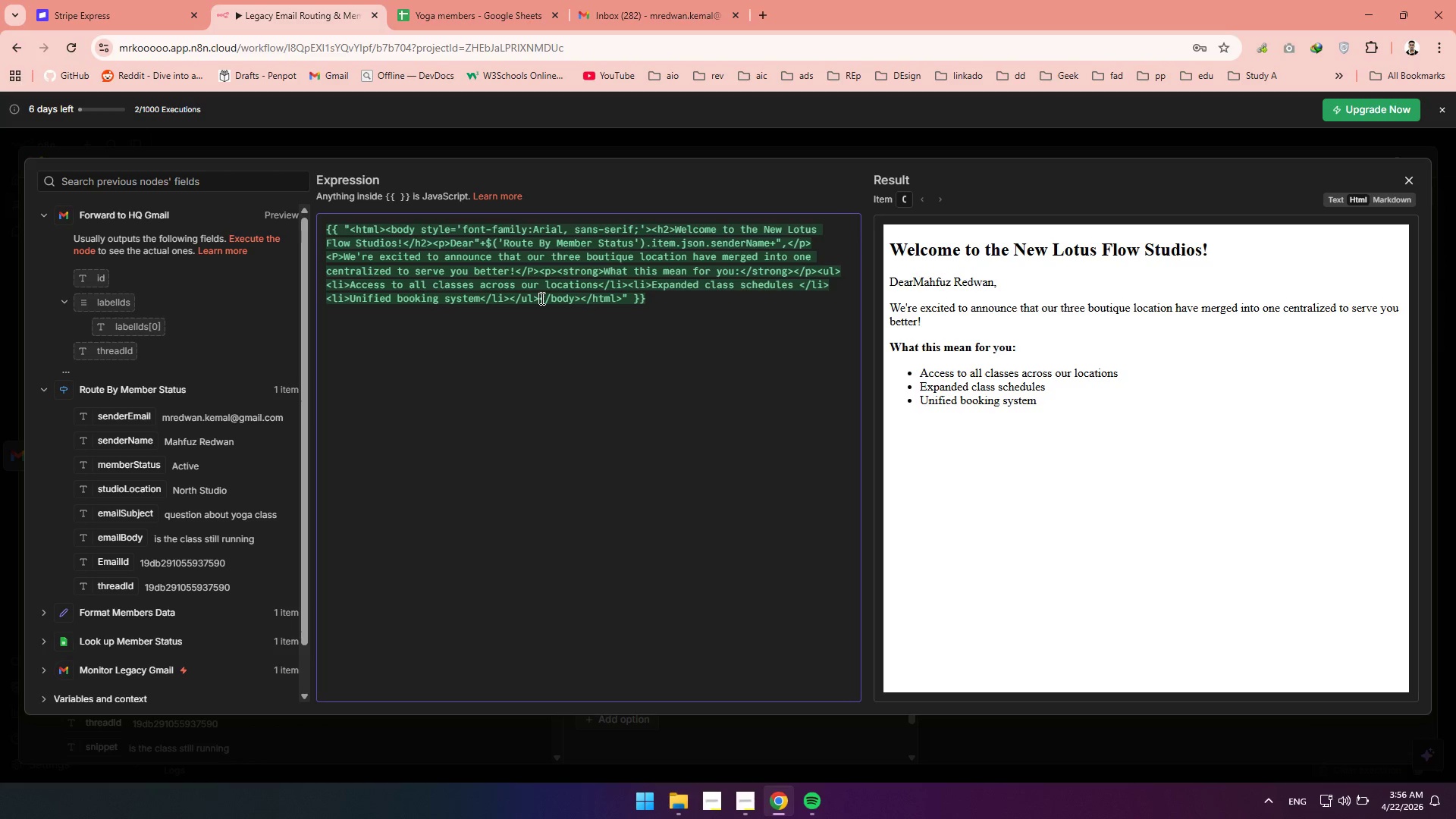 
key(Shift+P)
 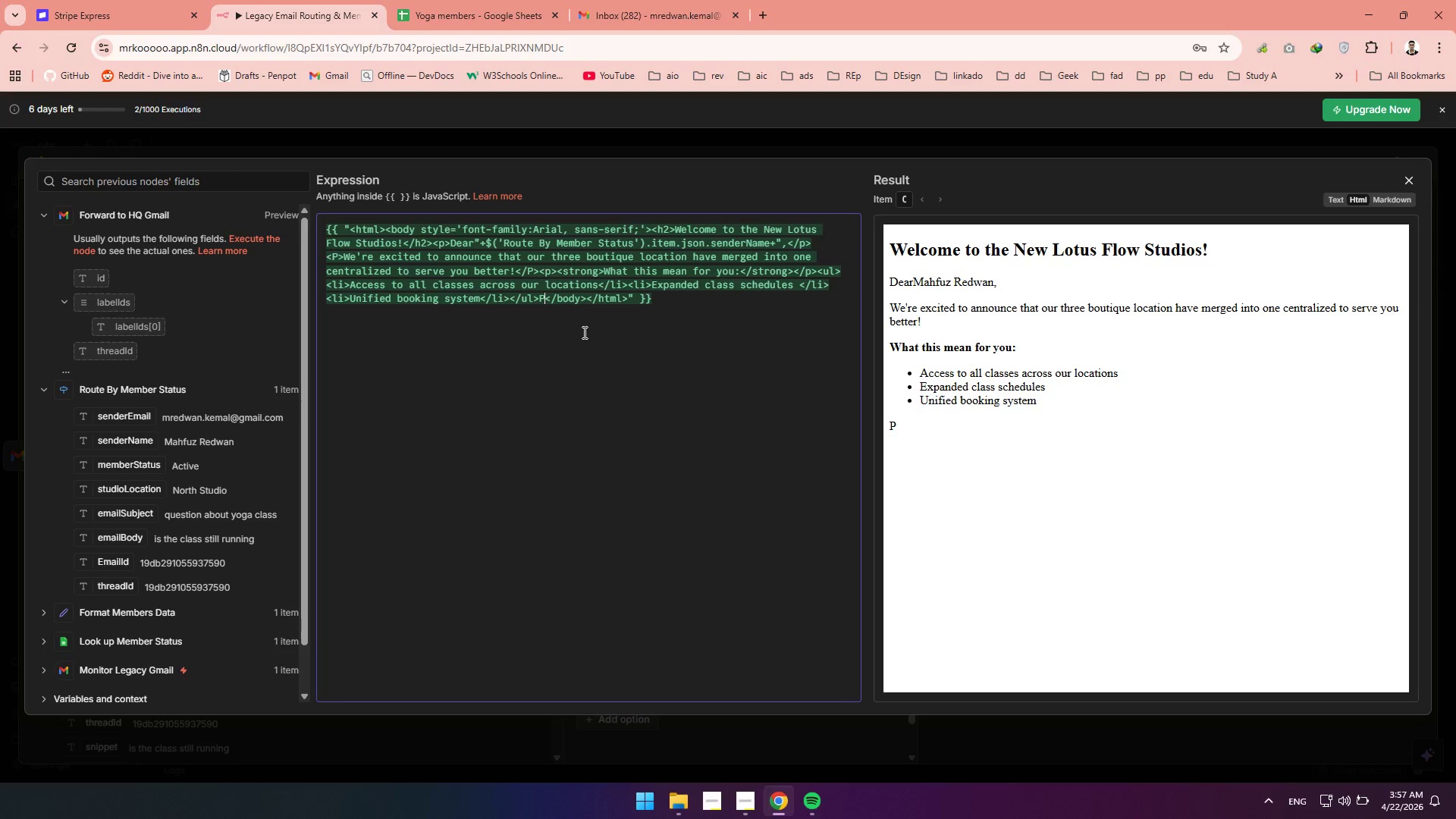 
key(Backspace)
 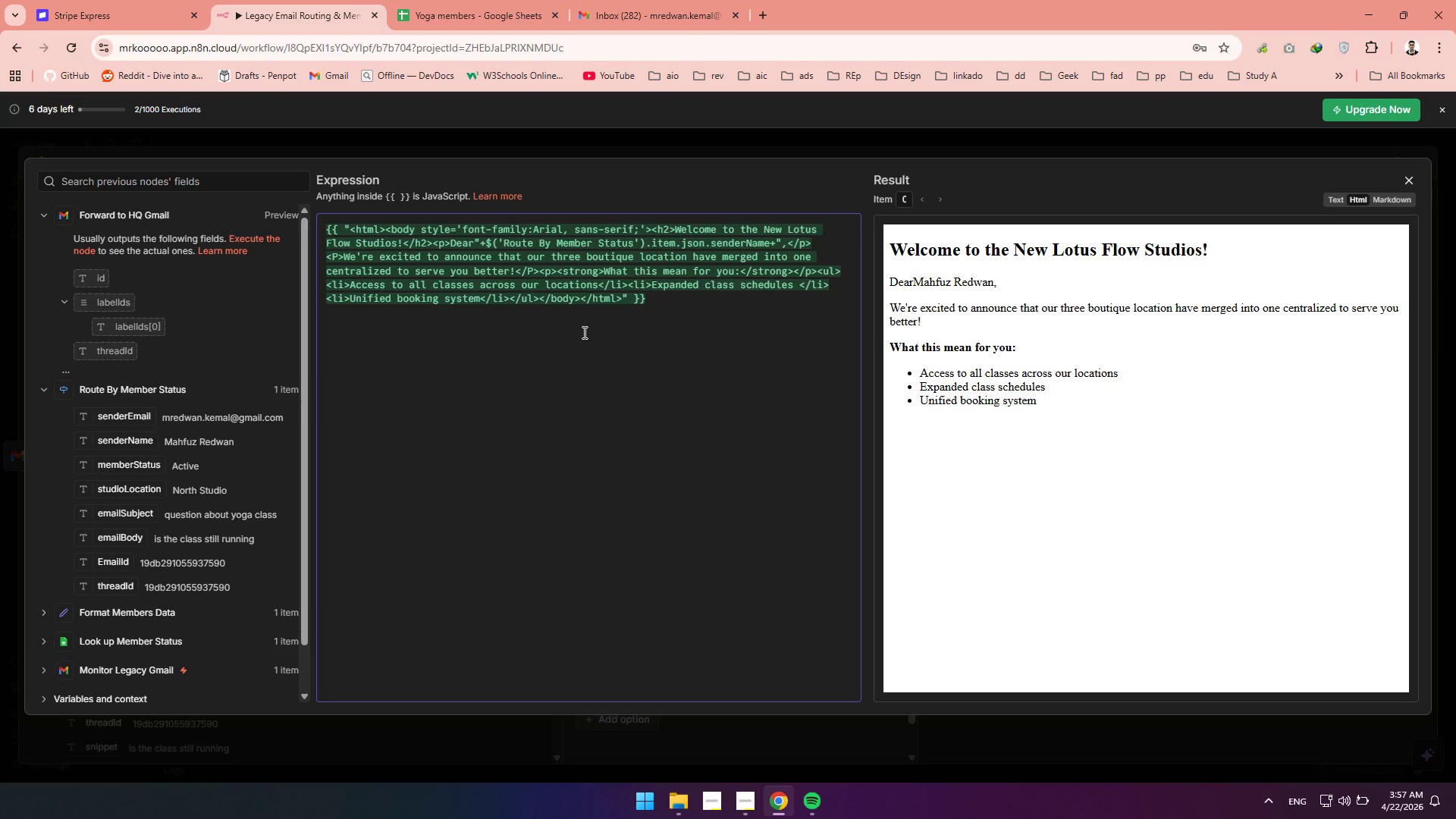 
key(Shift+Comma)
 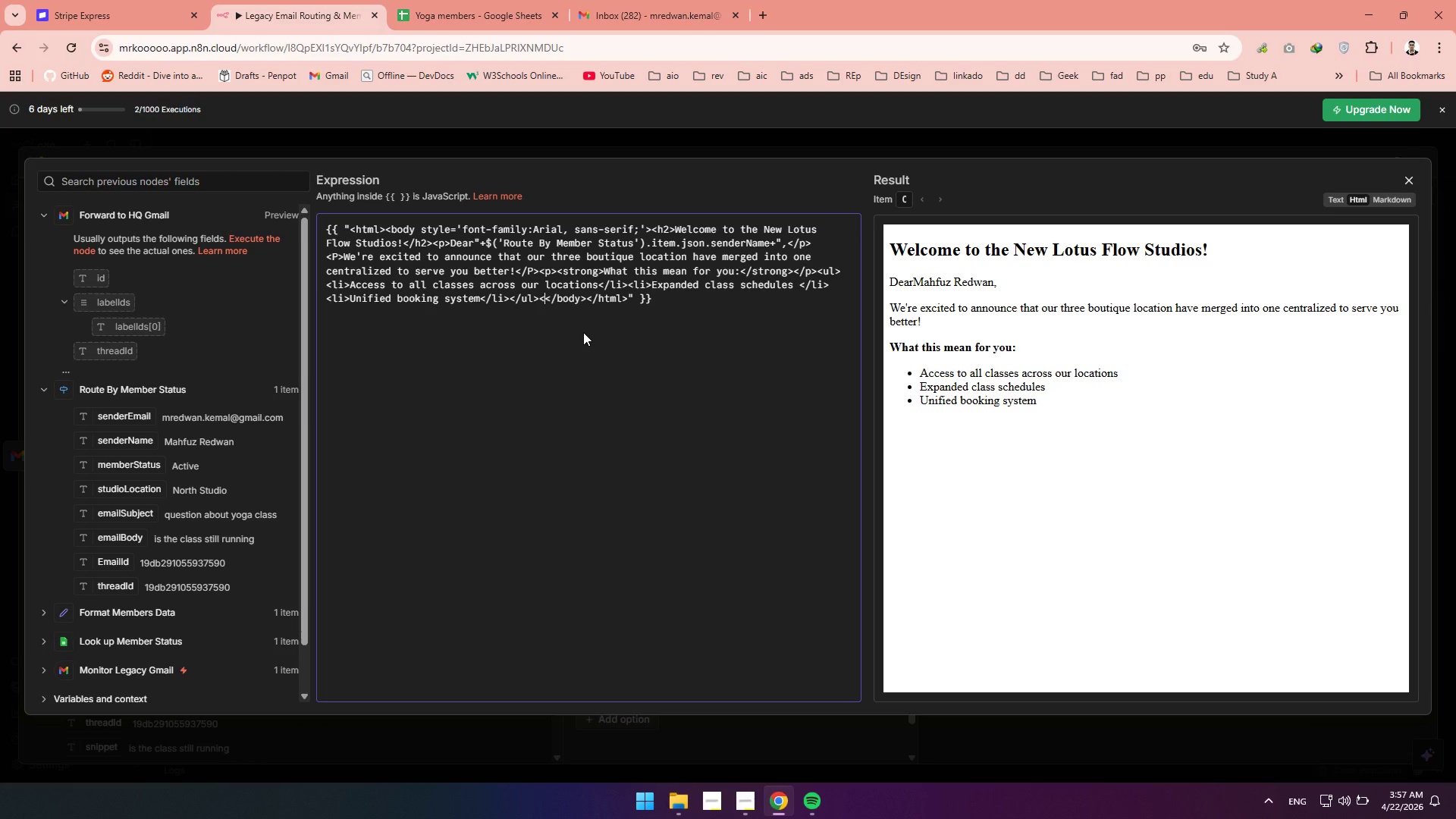 
key(P)
 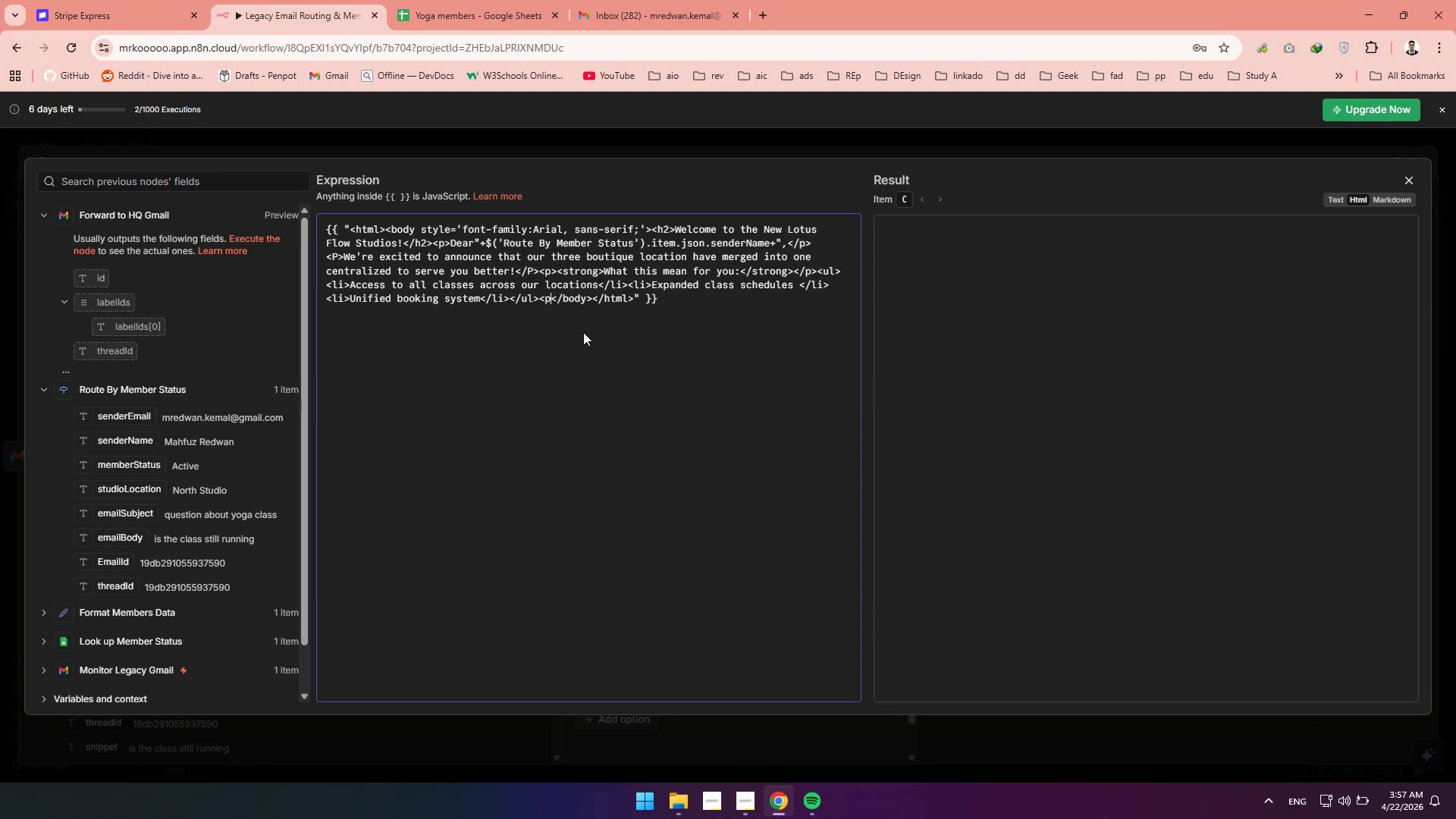 
key(Shift+ShiftRight)
 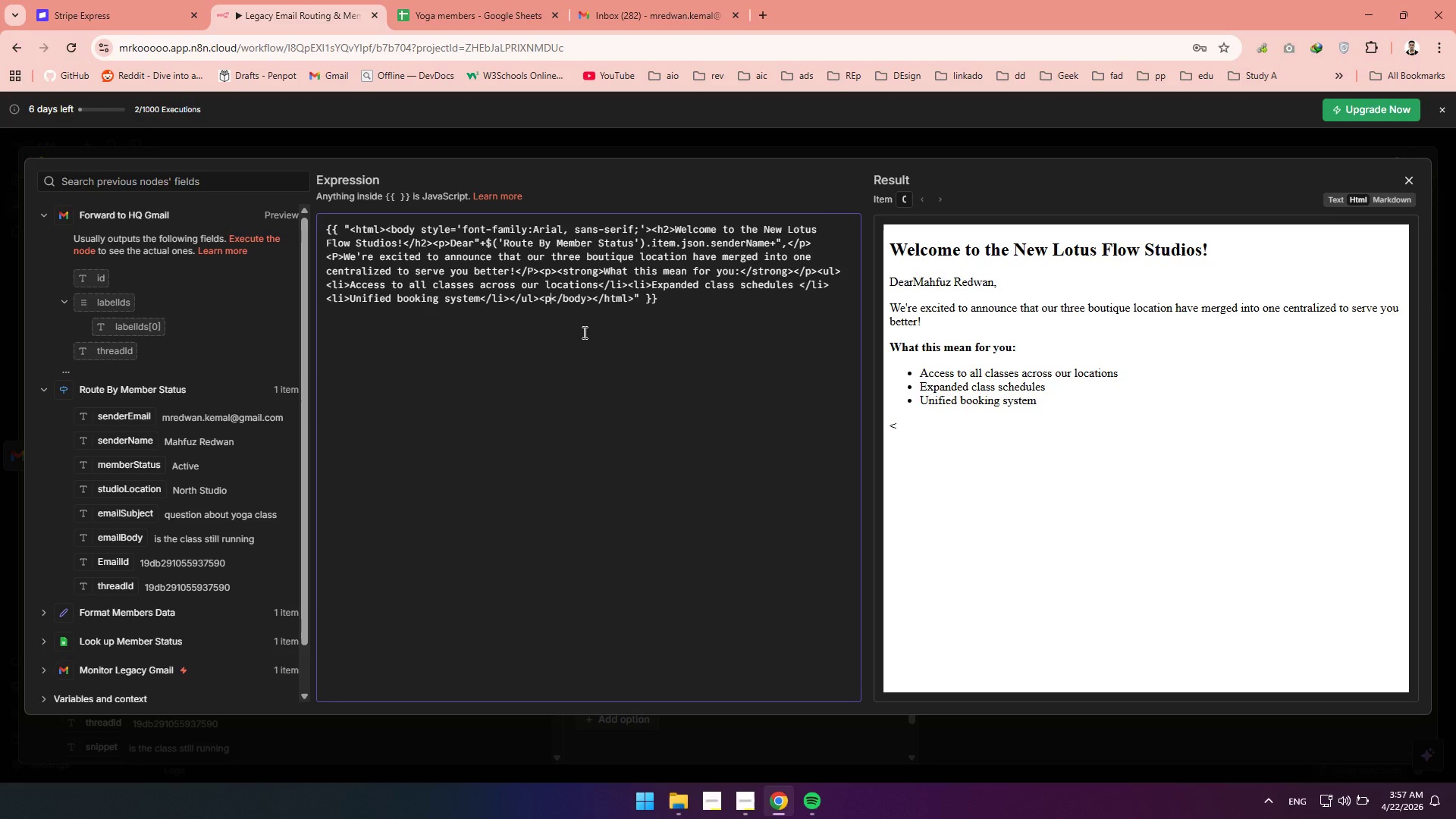 
key(Shift+Period)
 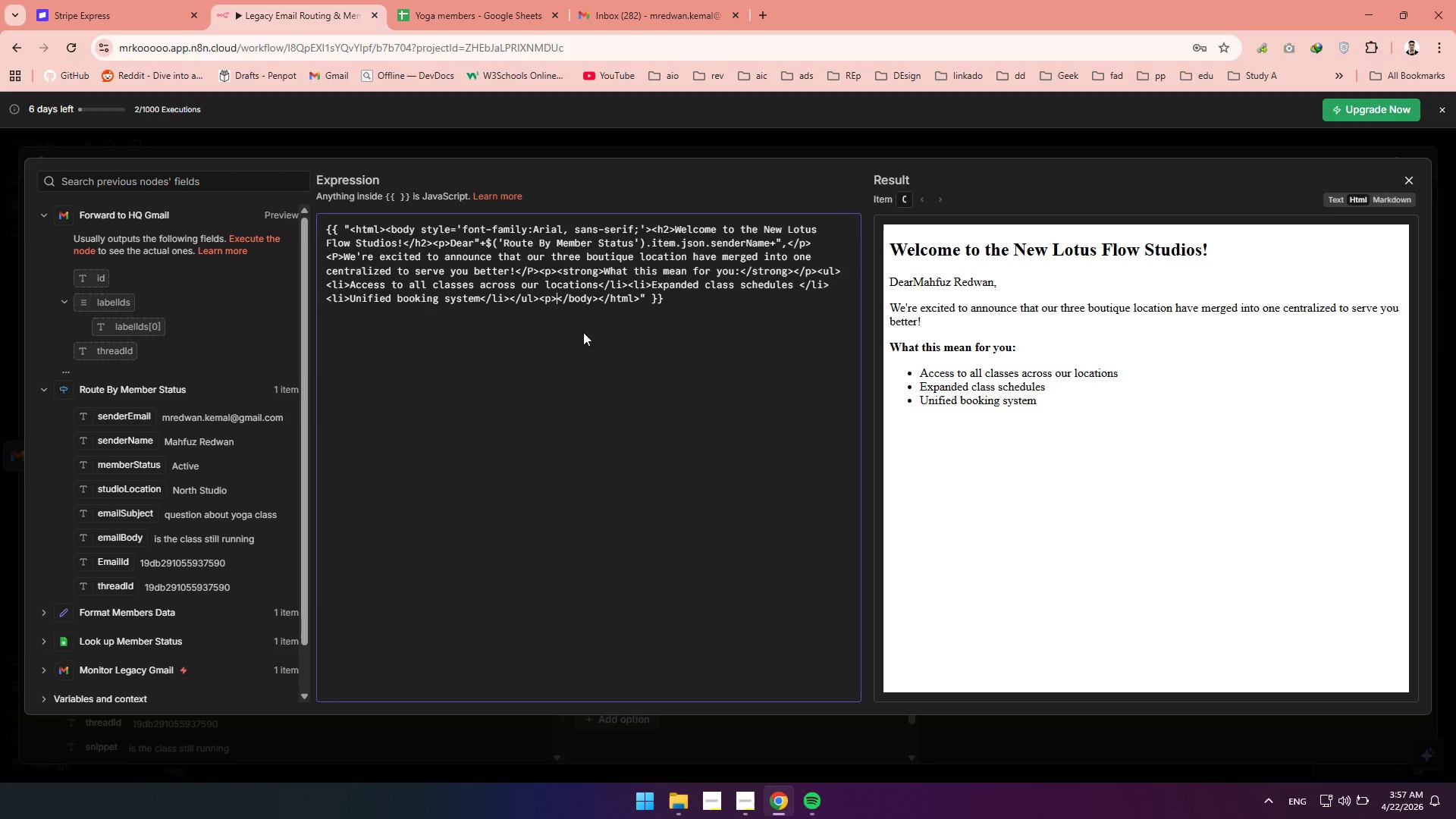 
key(Shift+Comma)
 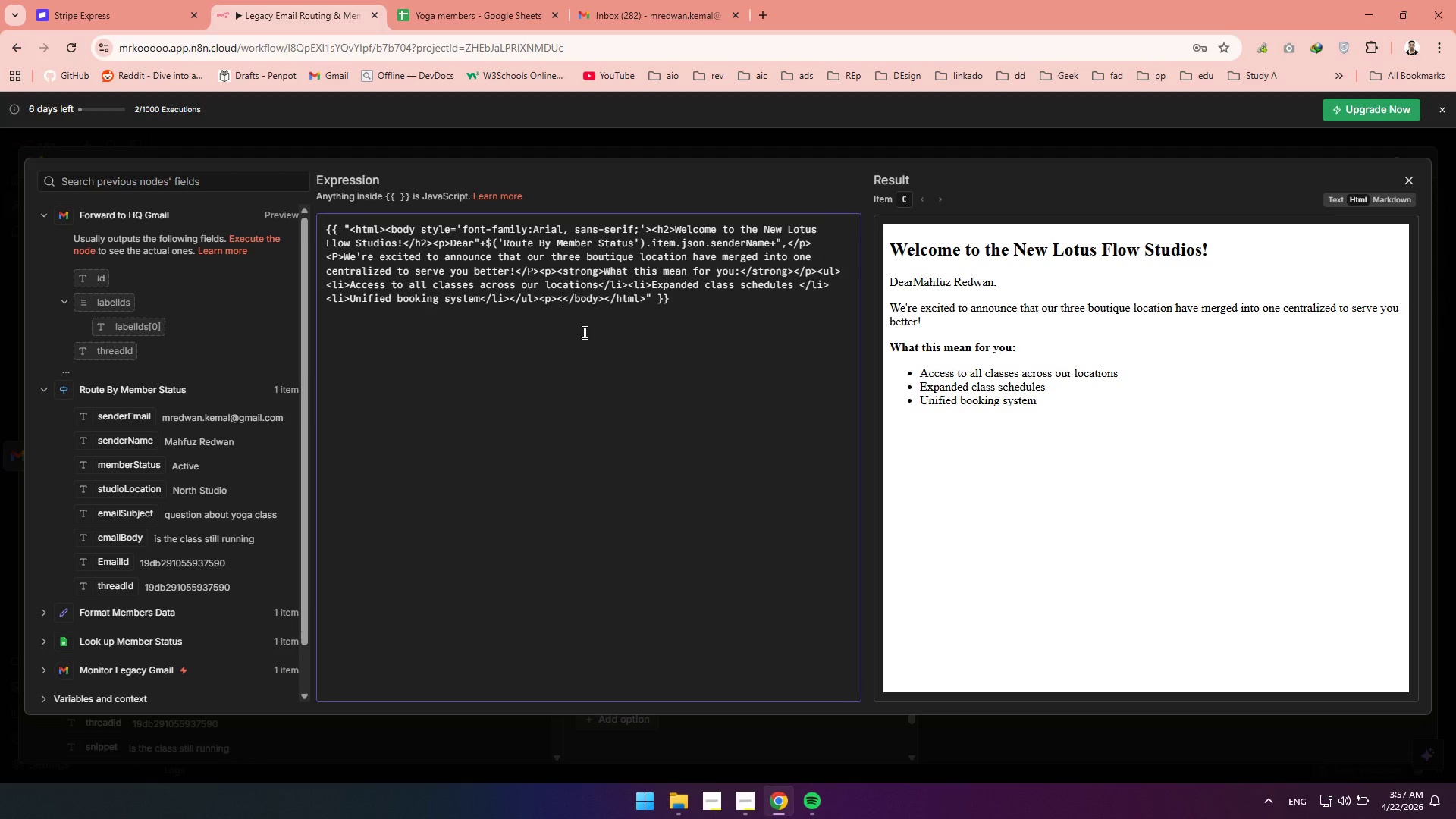 
key(Slash)
 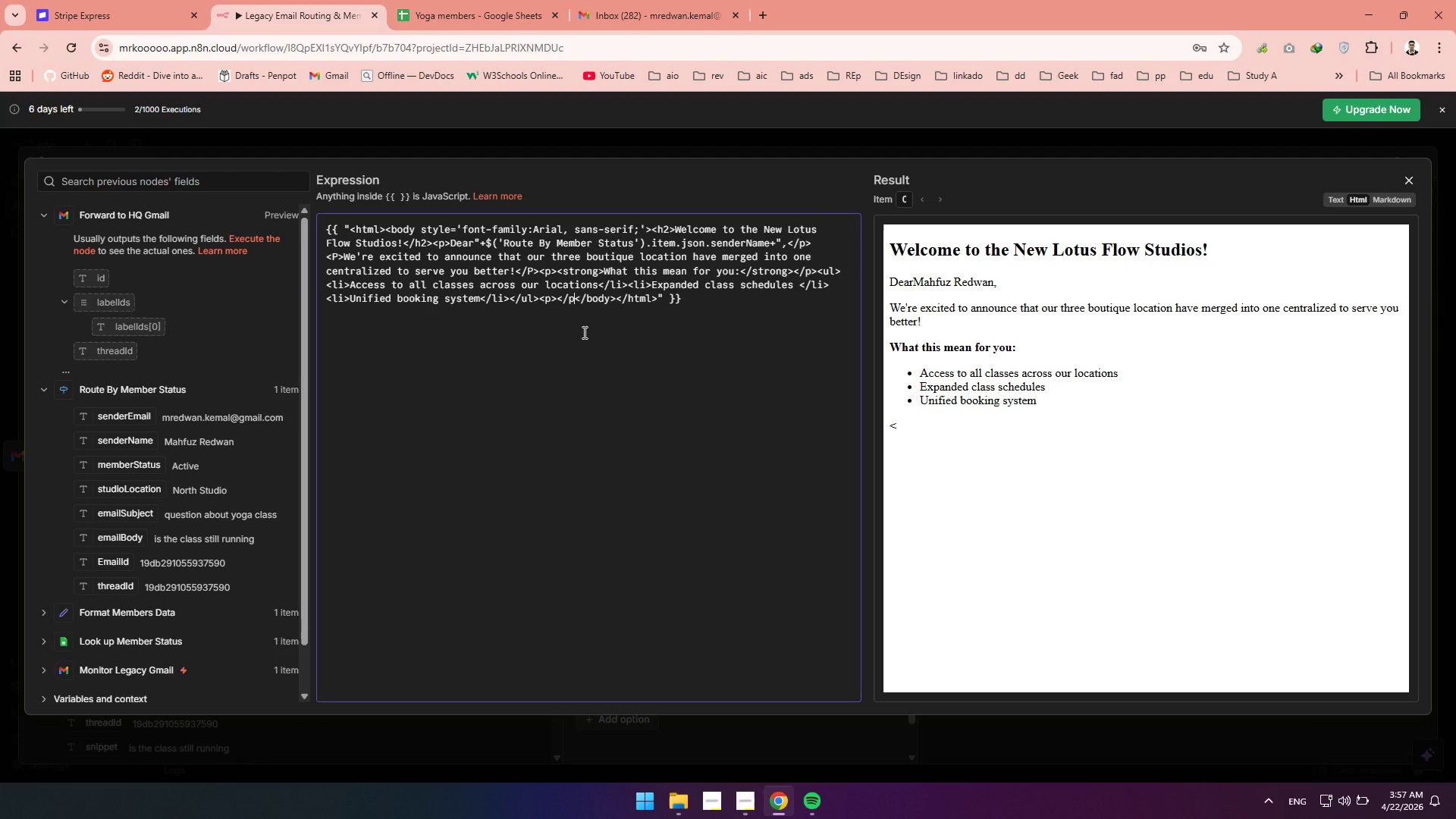 
key(P)
 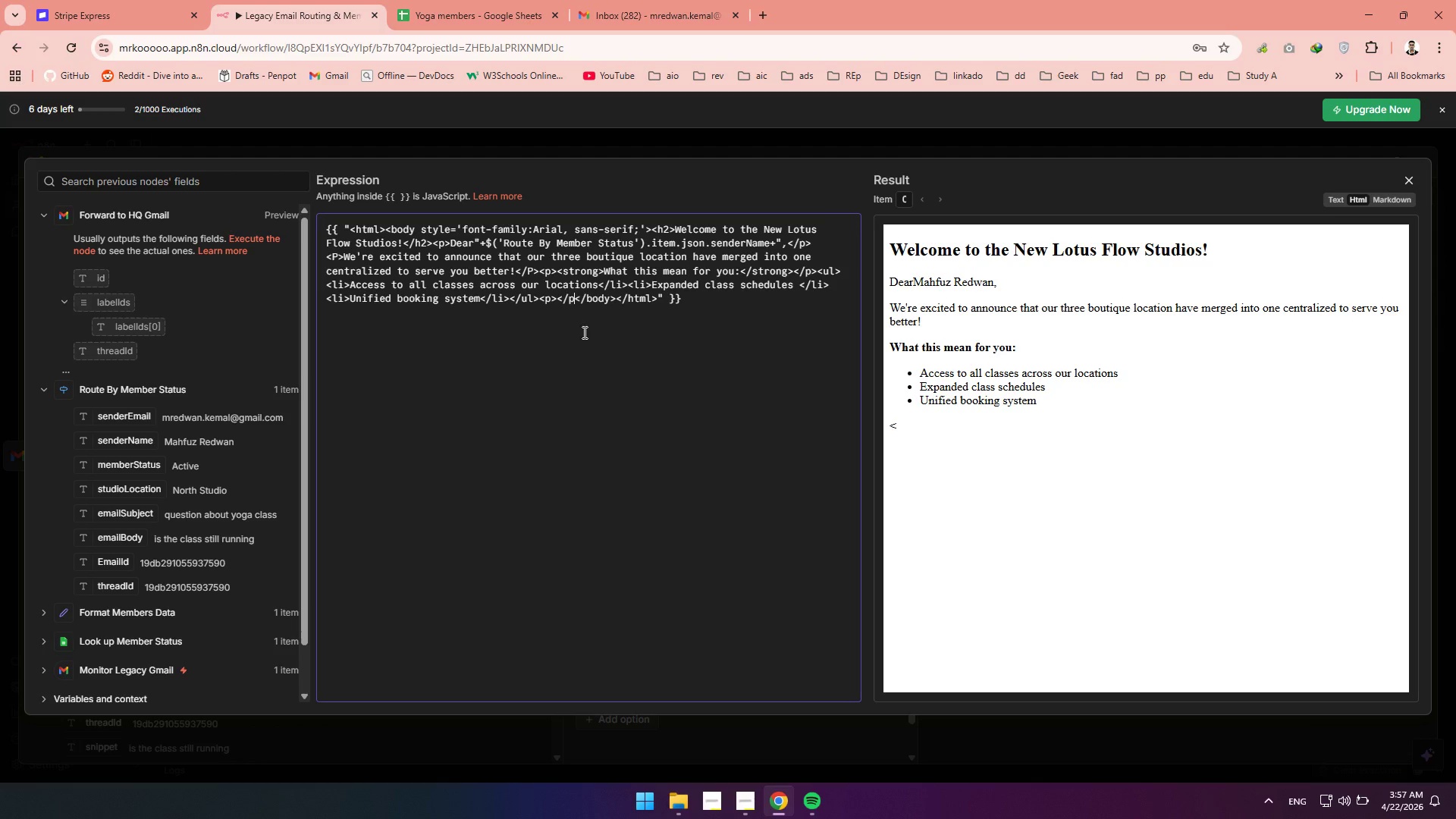 
key(Shift+Period)
 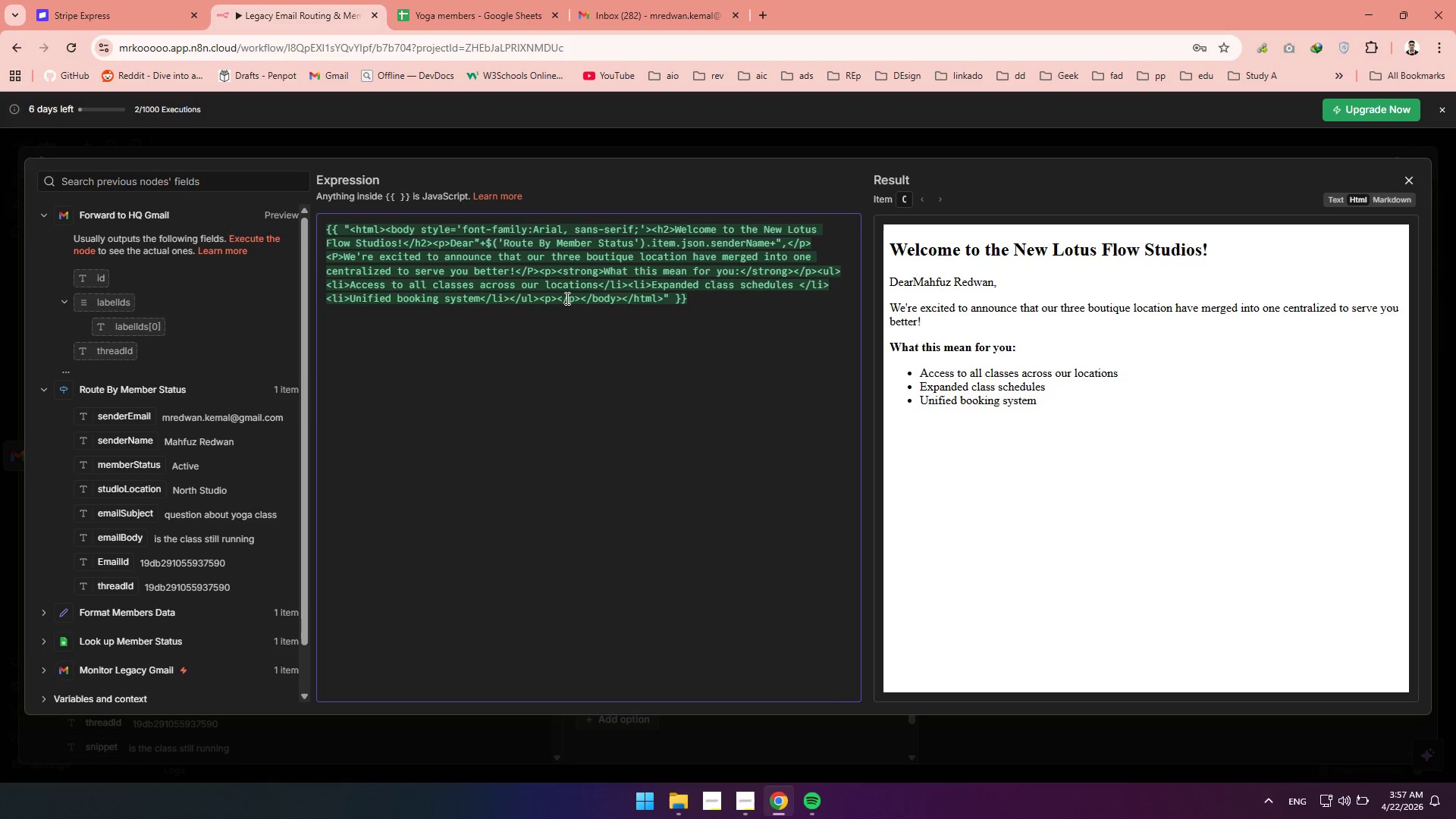 
left_click([559, 298])
 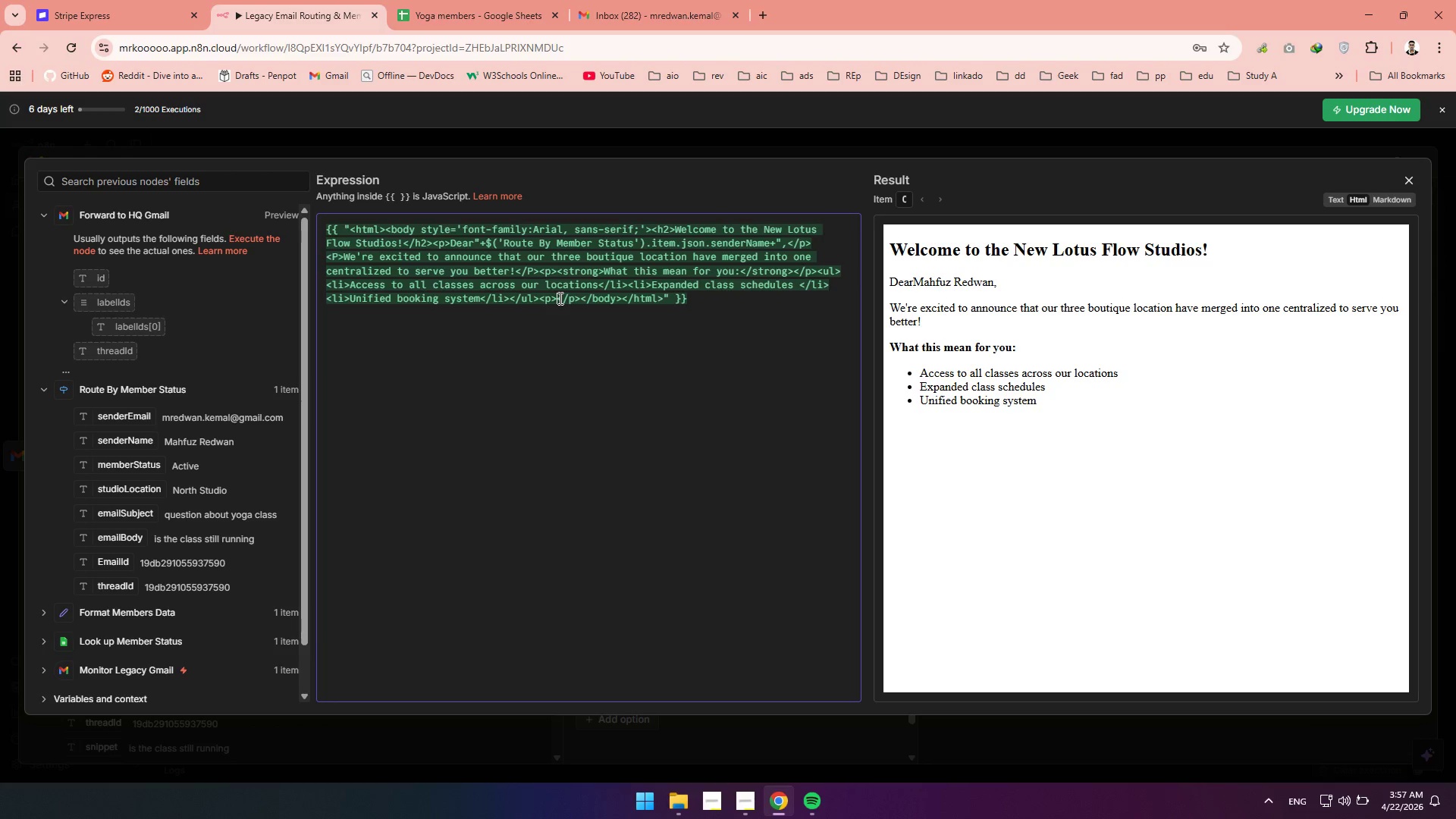 
wait(9.55)
 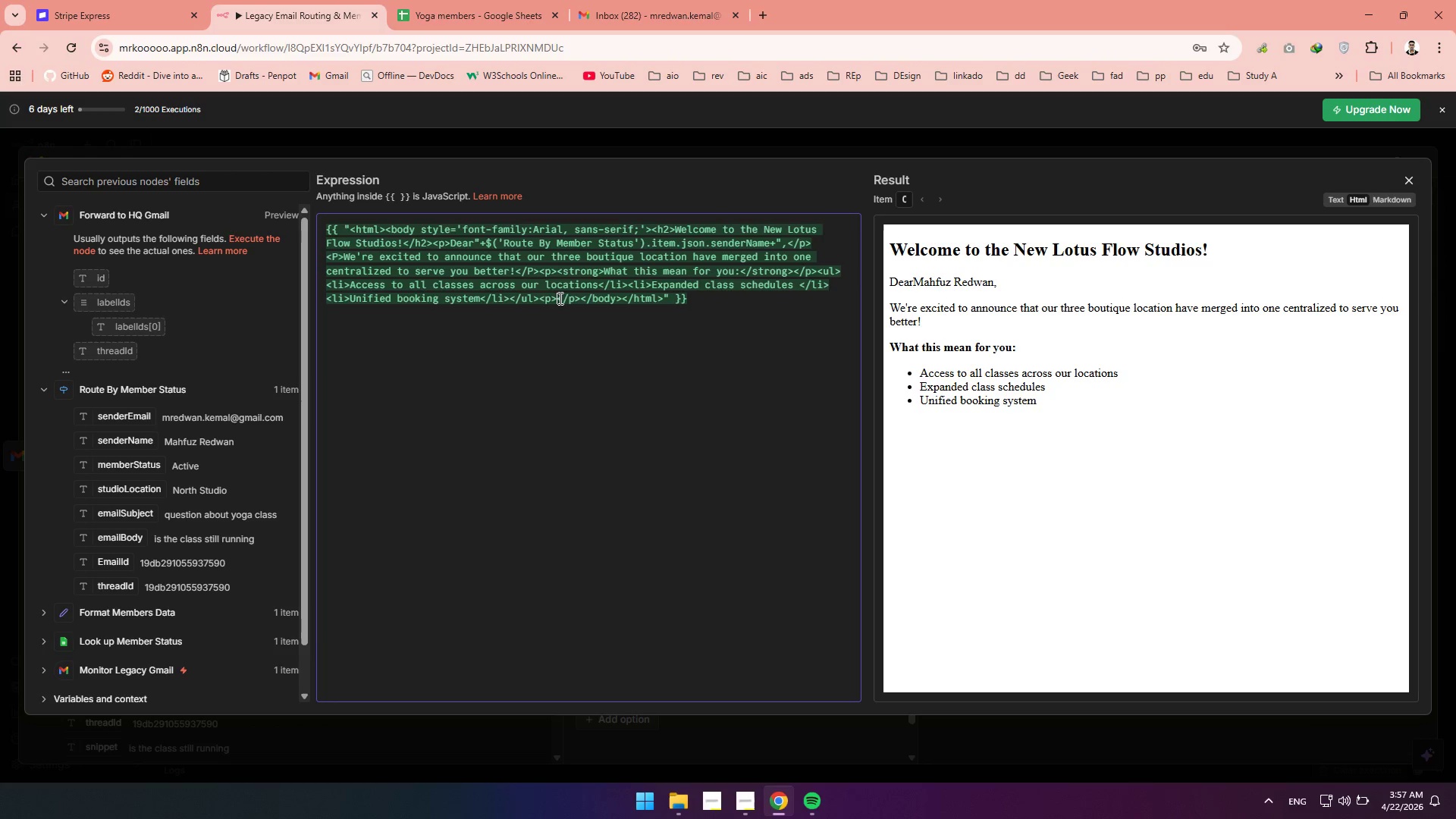 
key(Shift+Comma)
 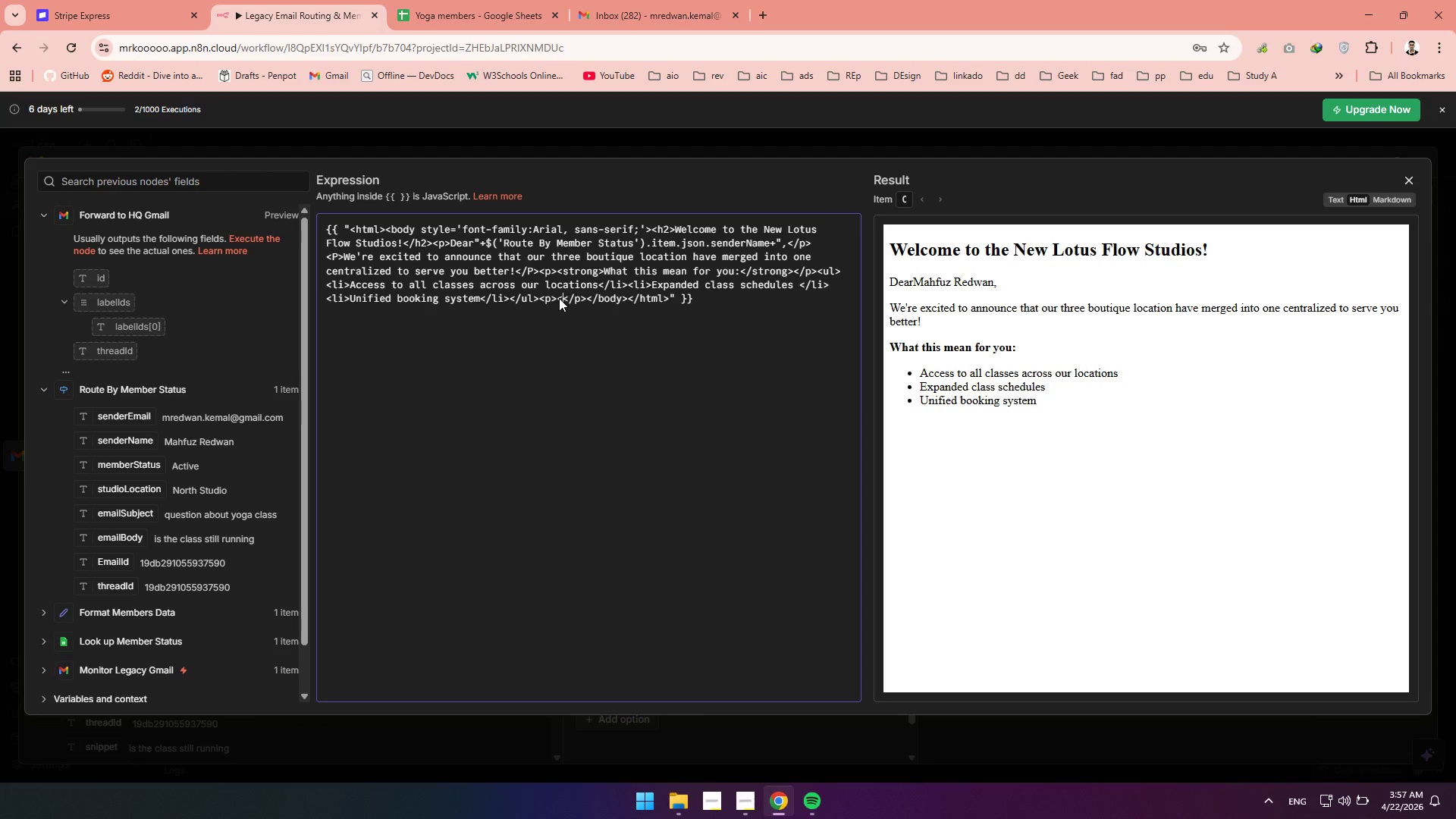 
key(A)
 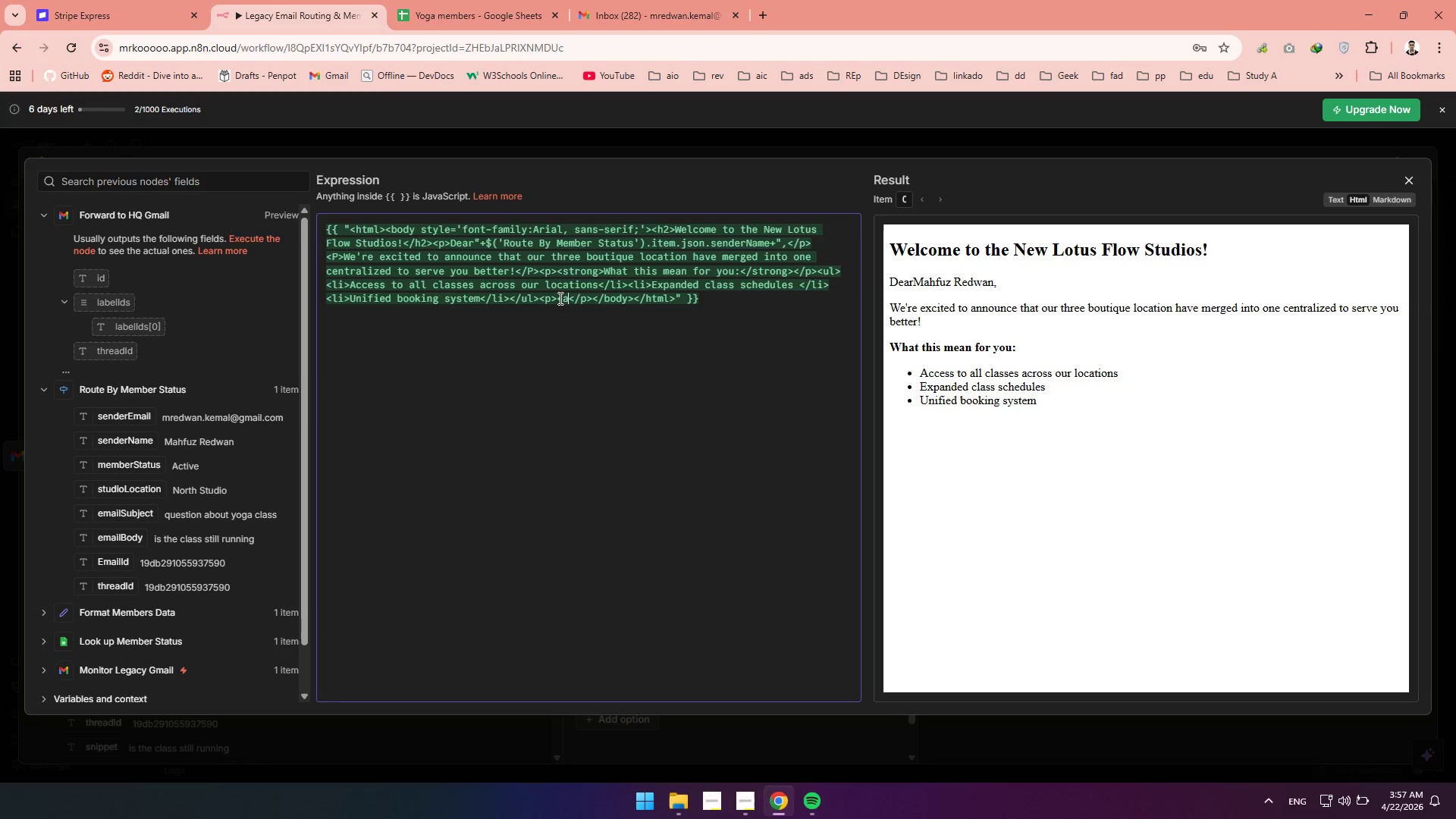 
key(Space)
 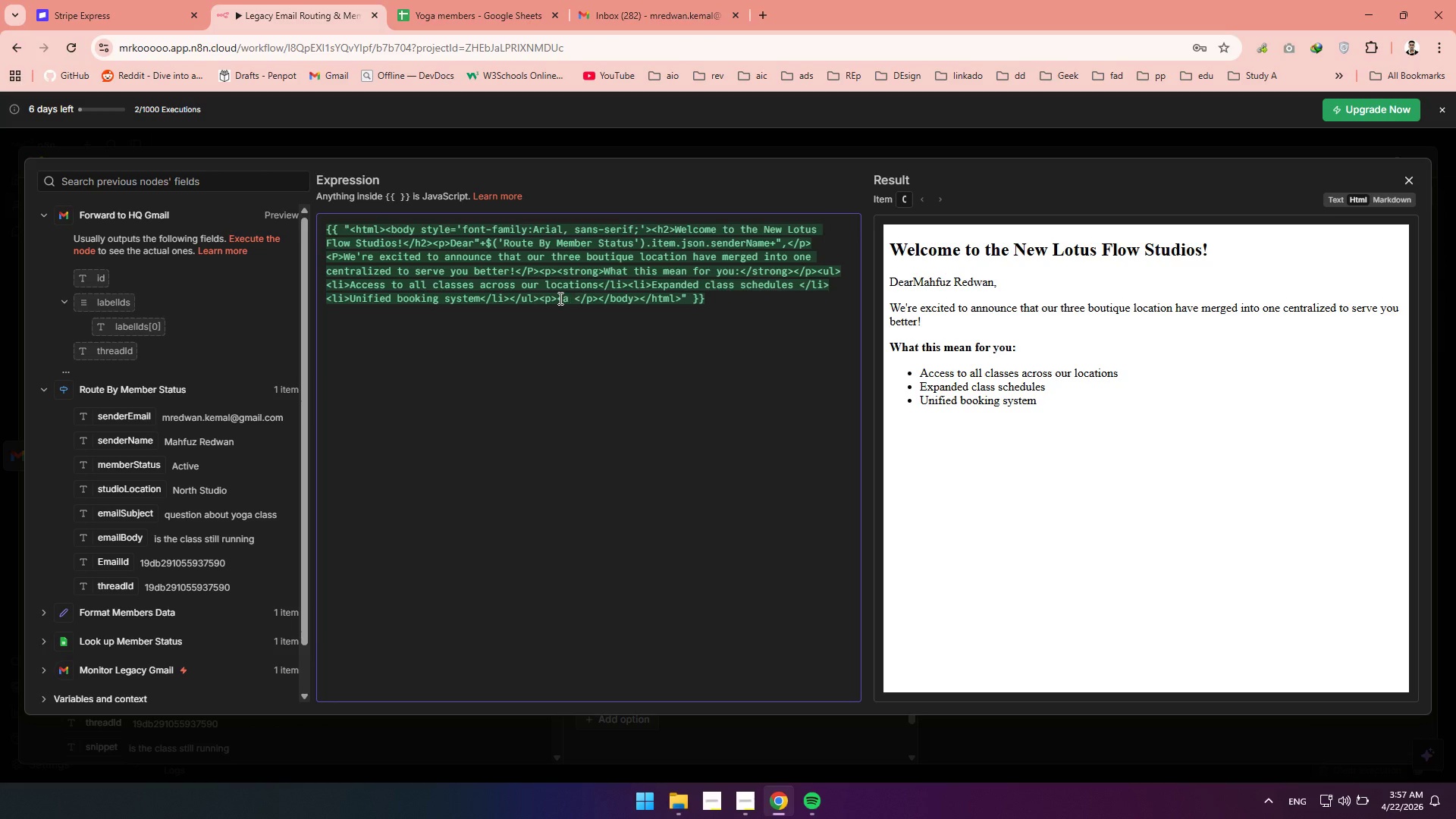 
key(Shift+Period)
 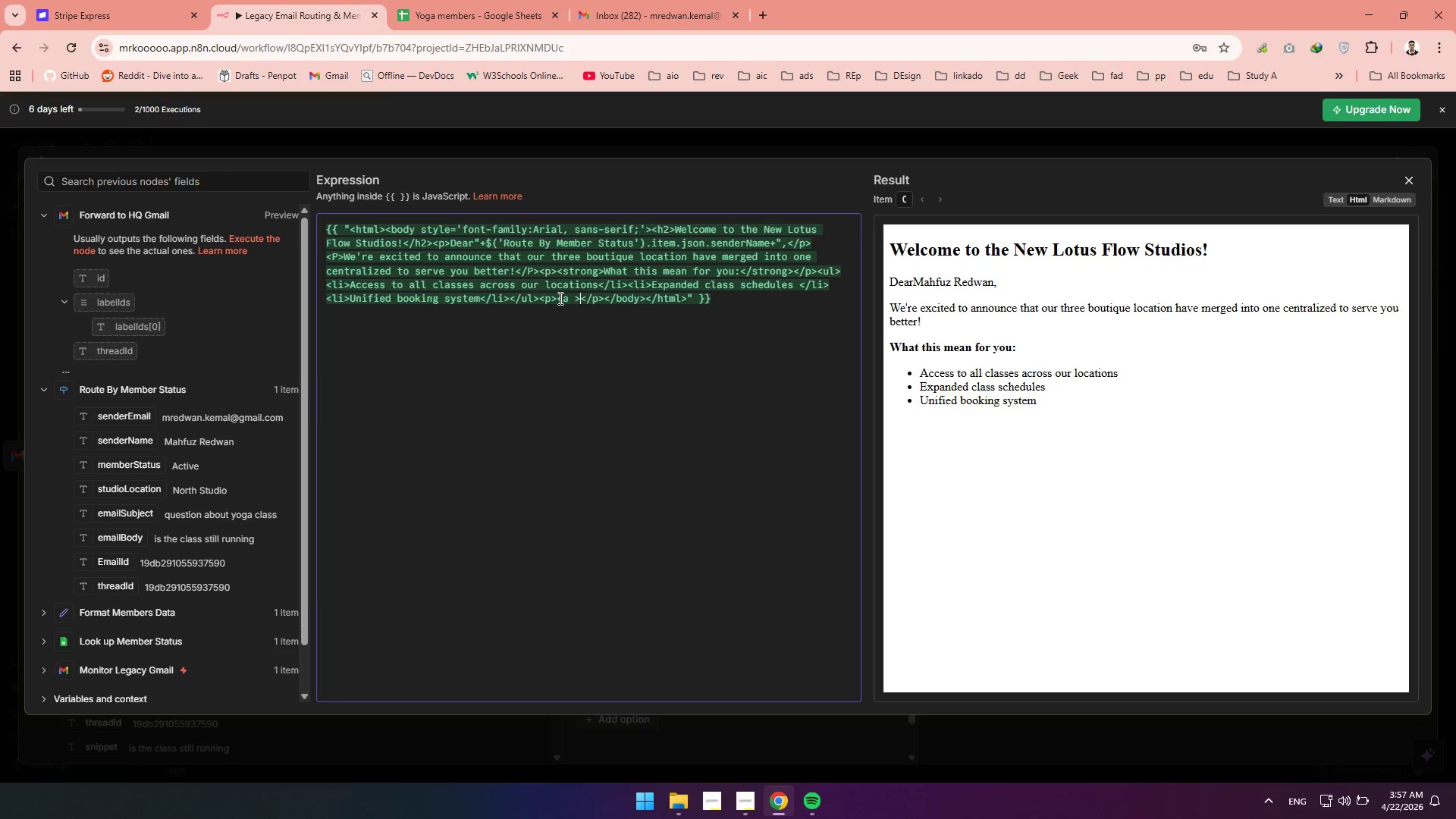 
key(Shift+Comma)
 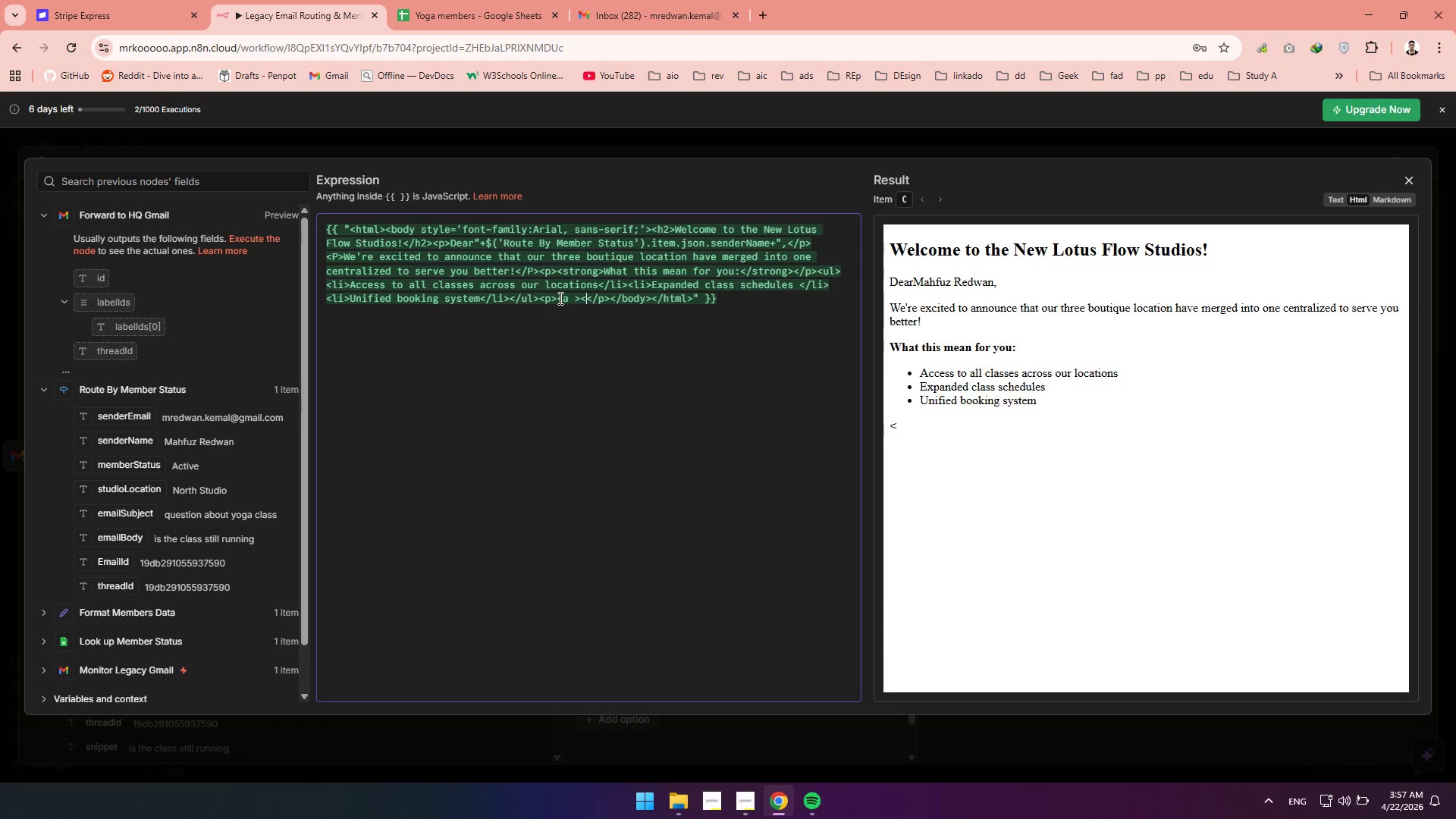 
key(Slash)
 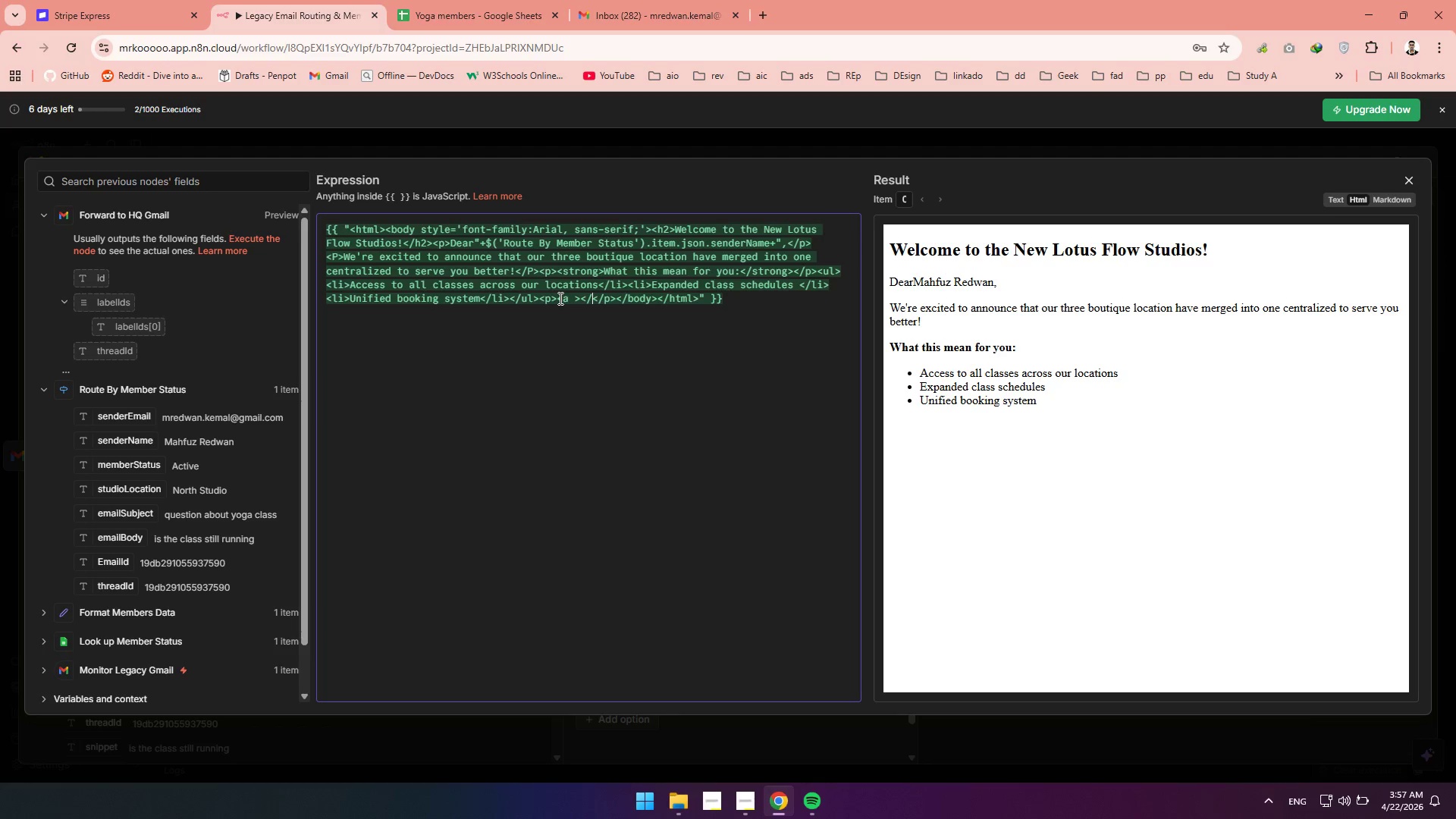 
key(A)
 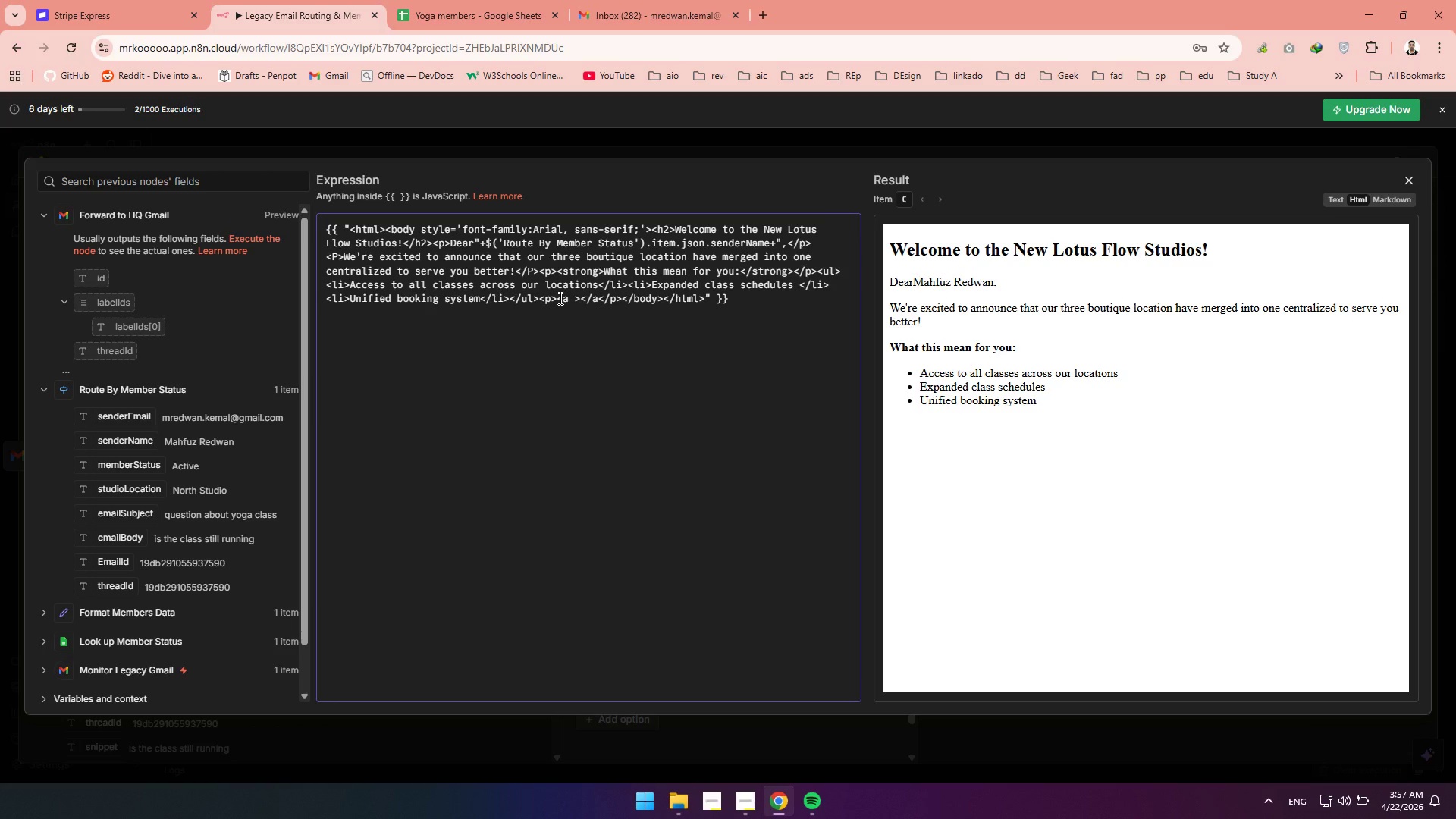 
key(Shift+ShiftRight)
 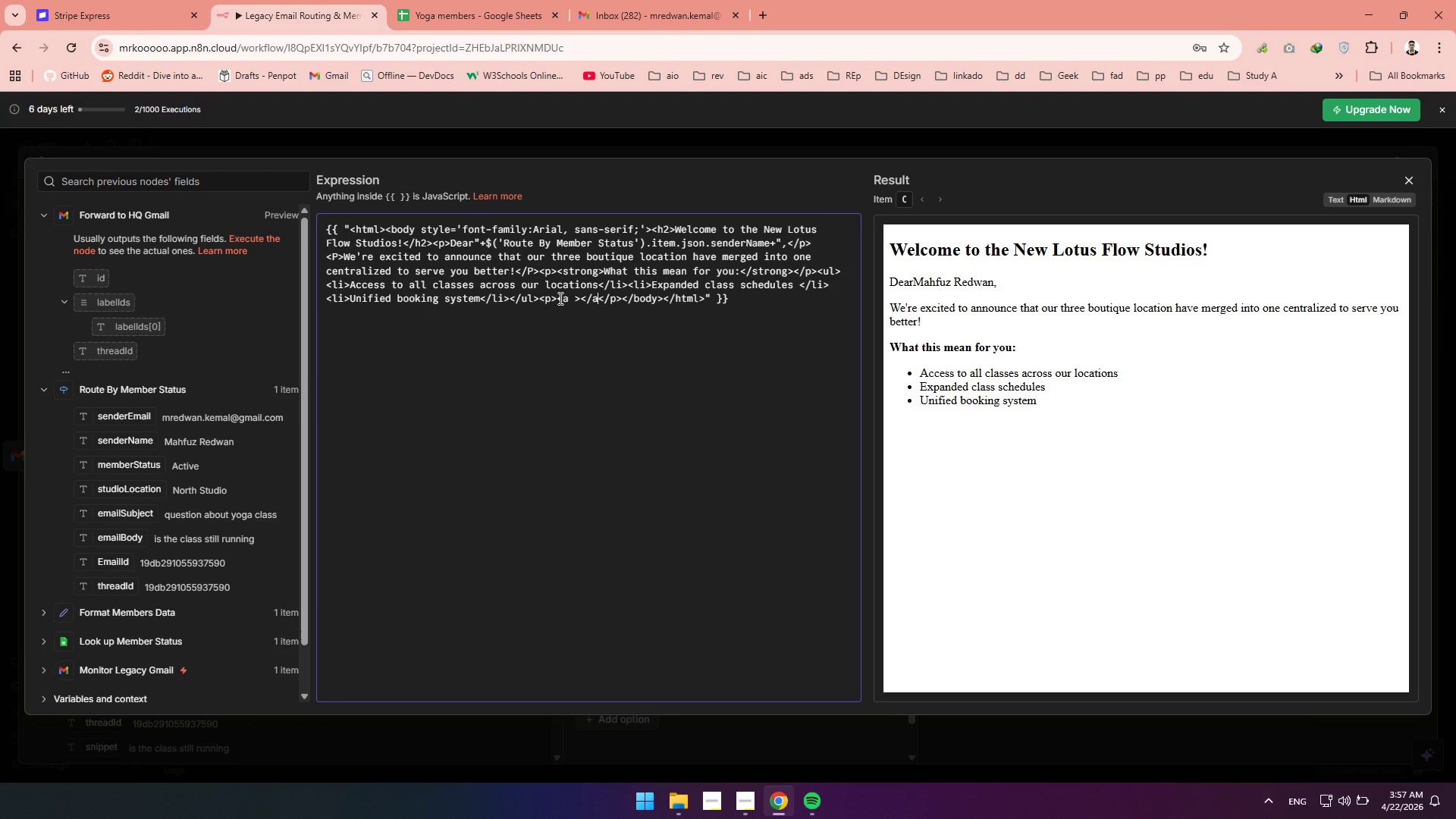 
key(Shift+Period)
 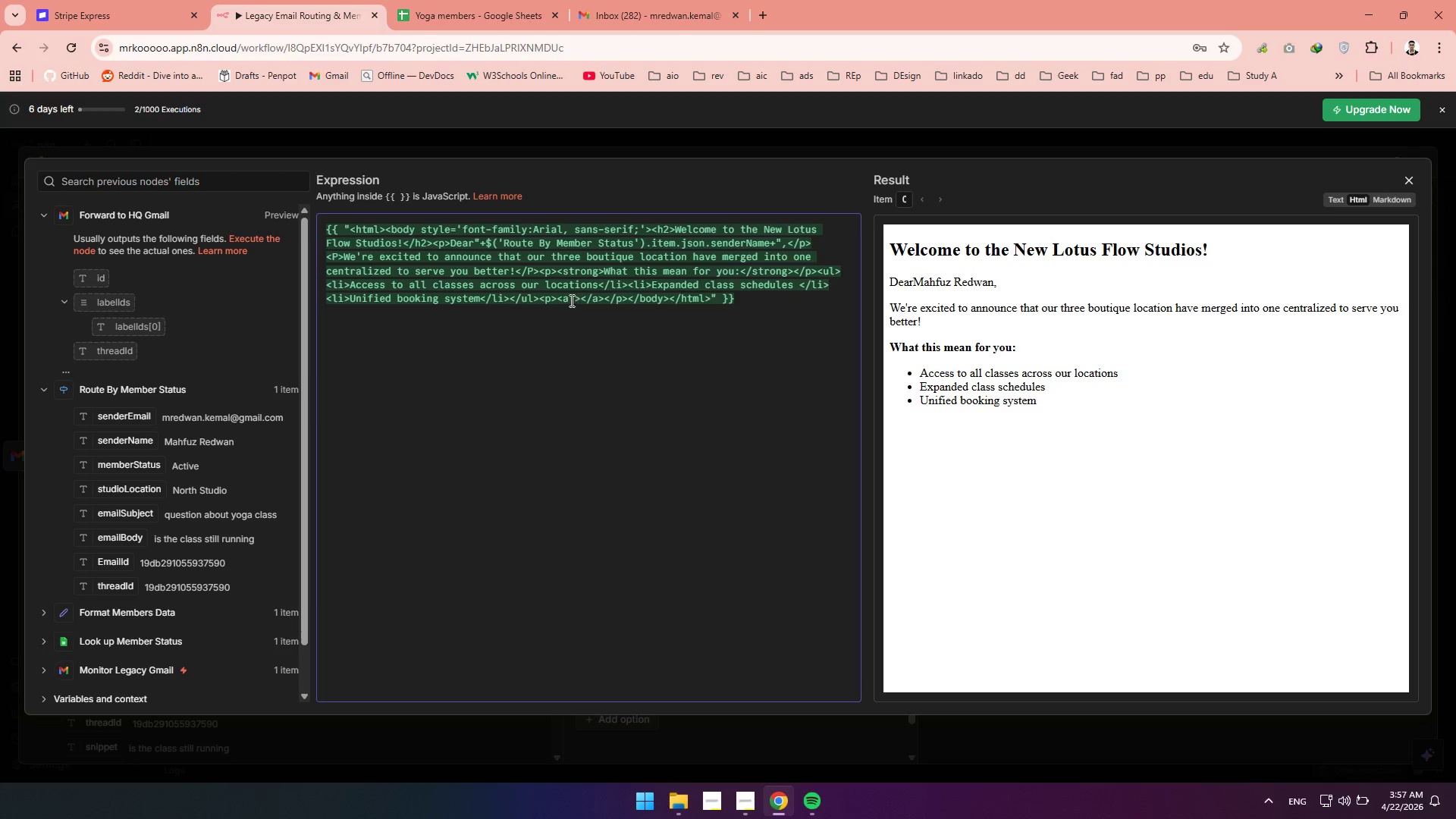 
left_click([568, 299])
 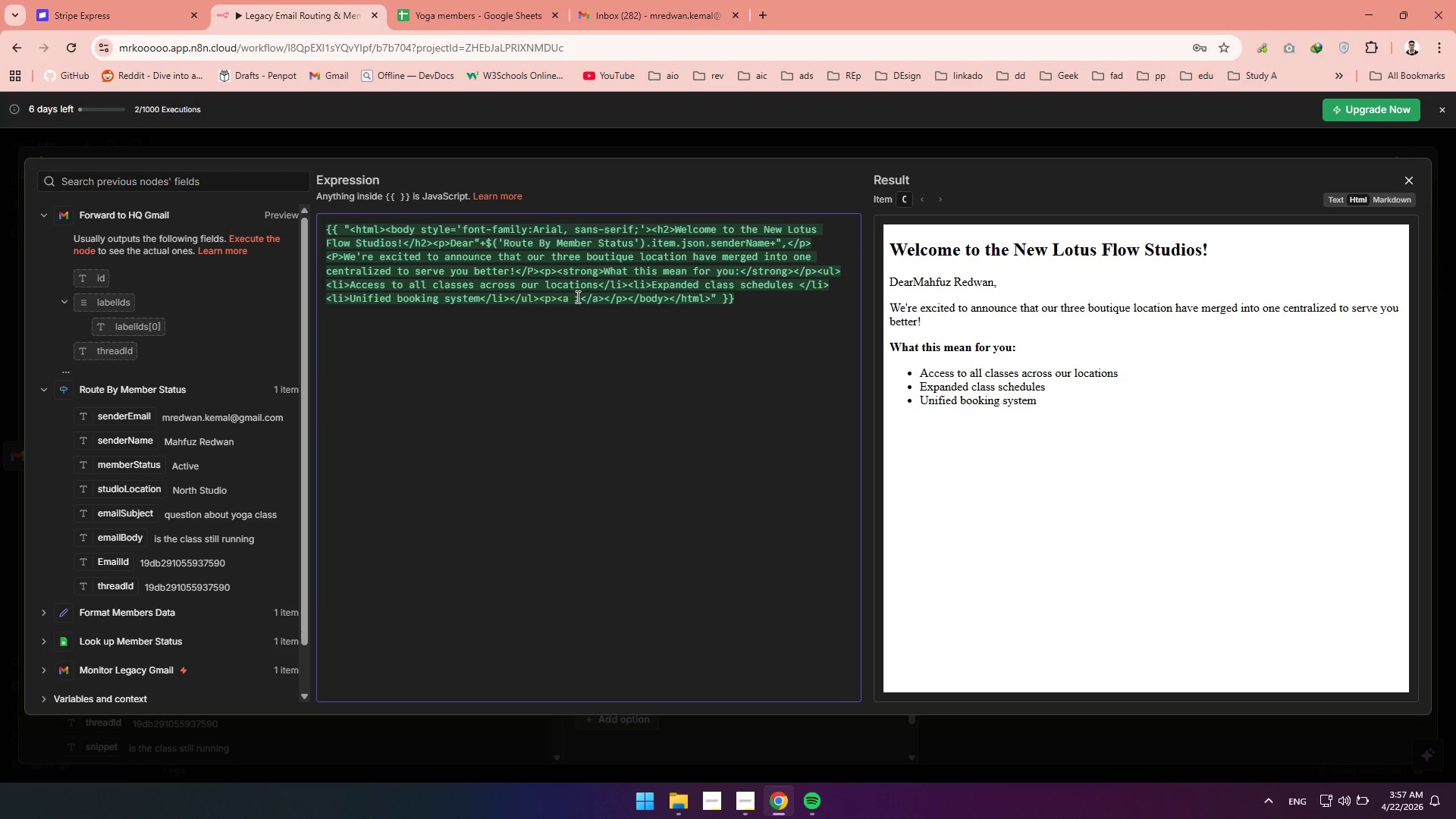 
type( href=")
 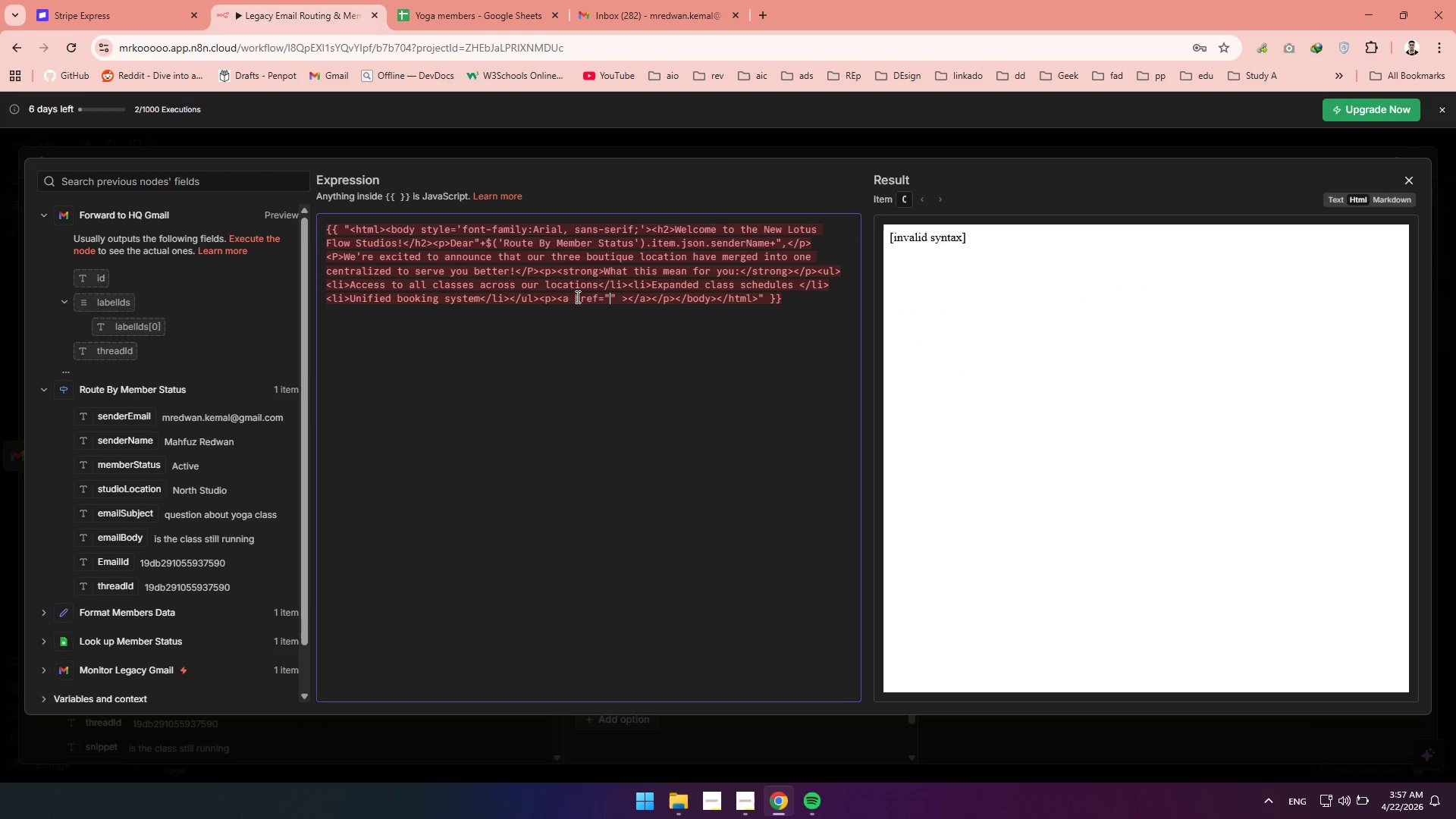 
type(https://)
 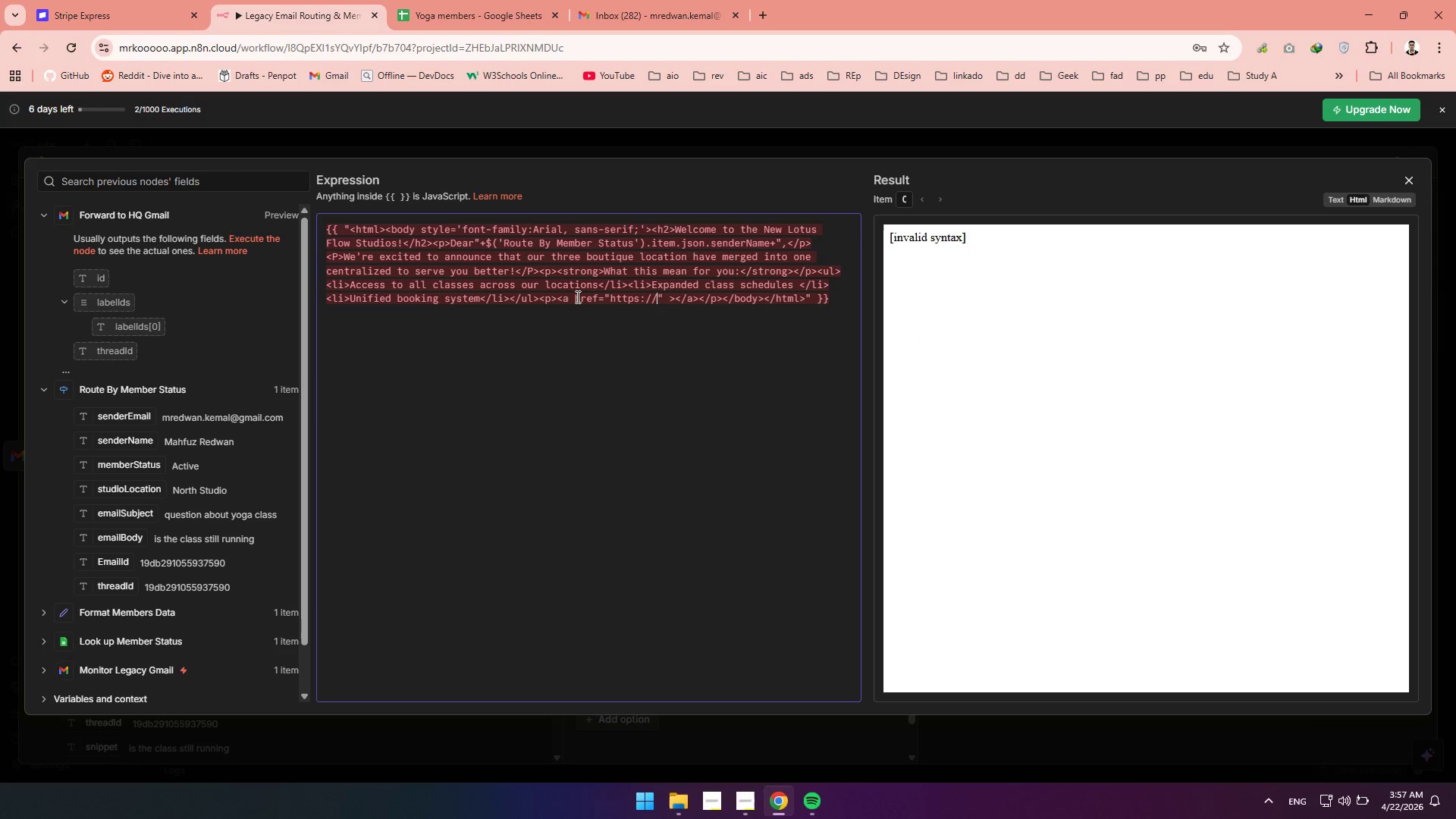 
wait(7.53)
 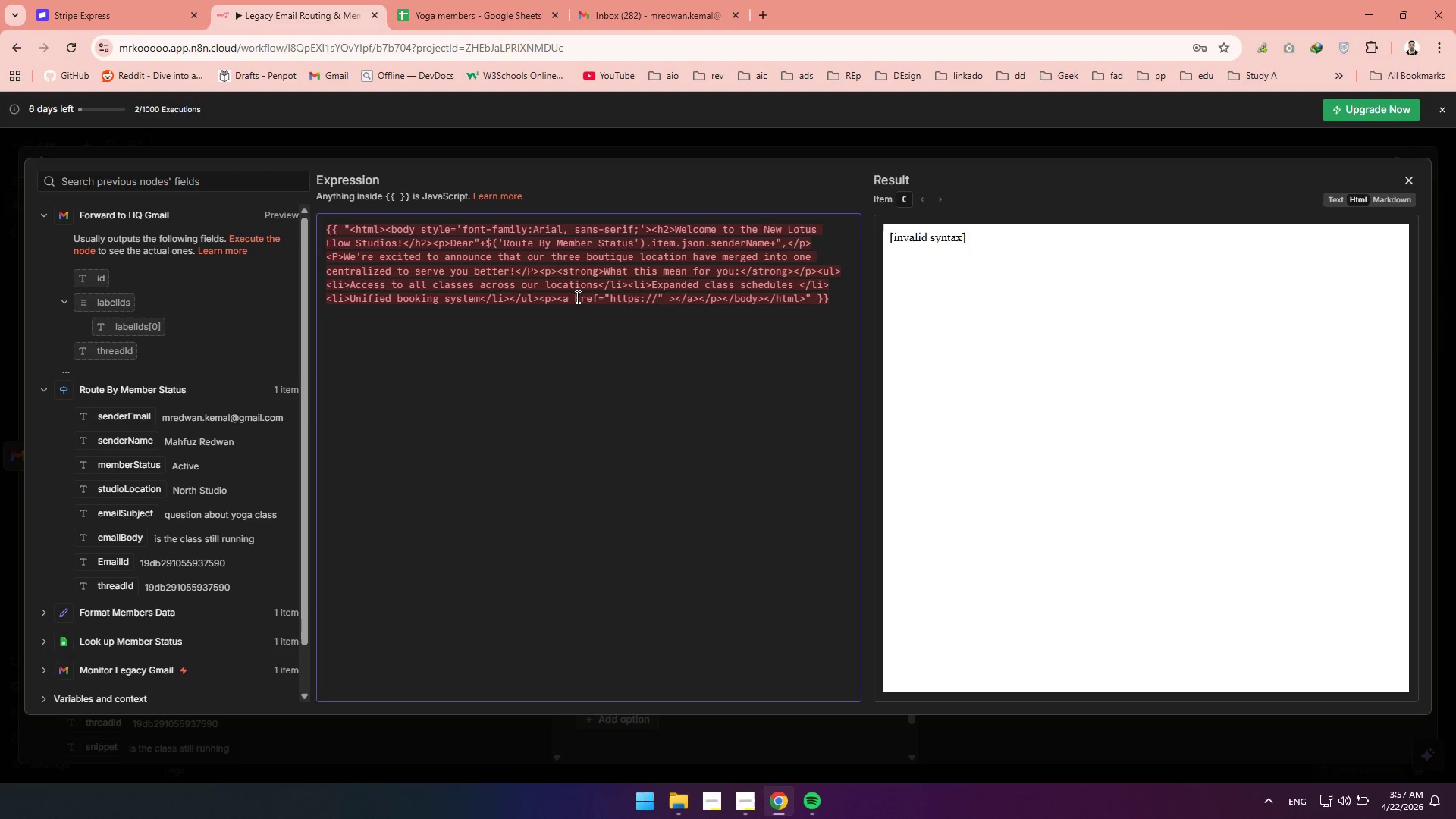 
left_click([667, 295])
 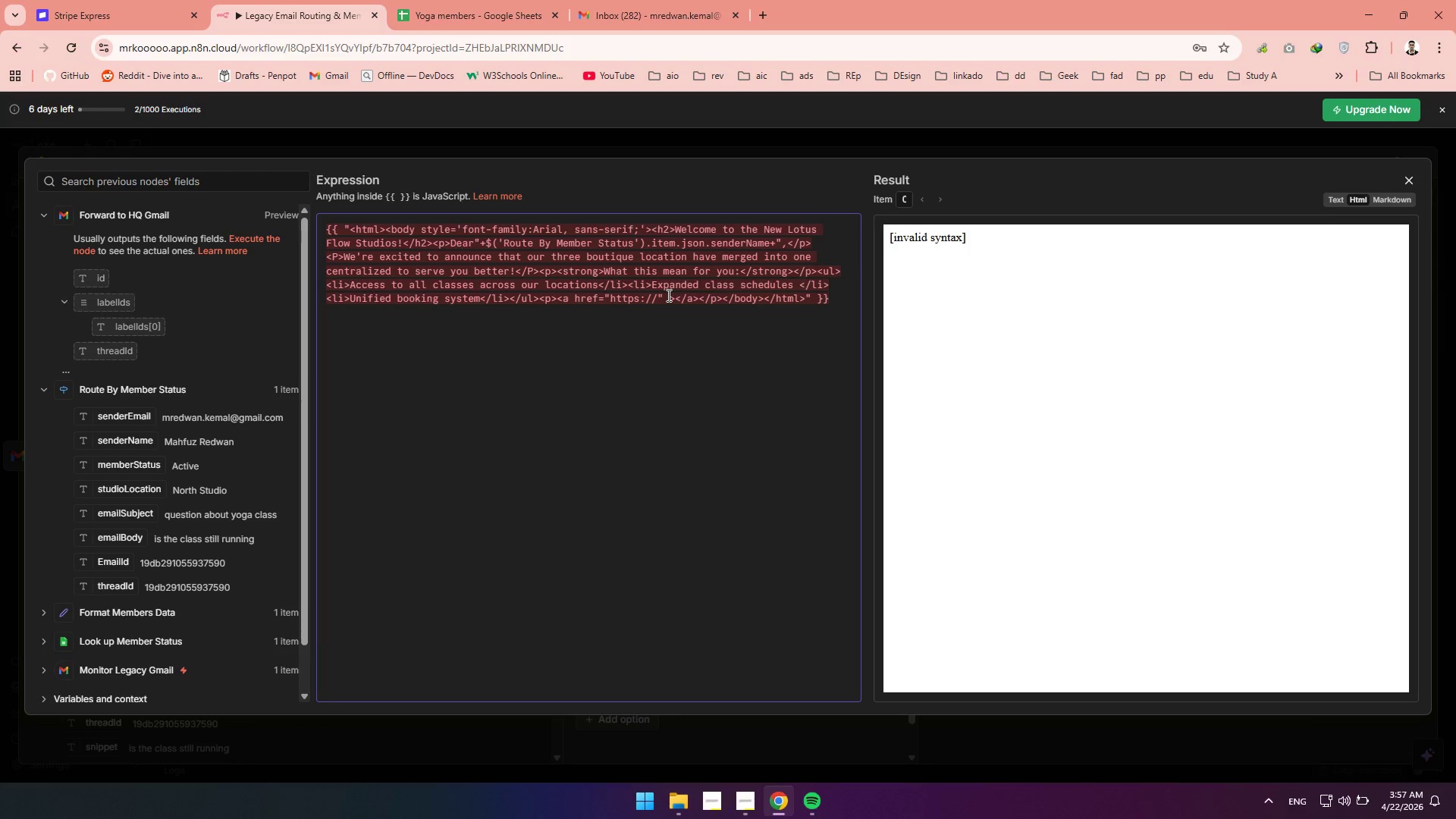 
key(Backspace)
 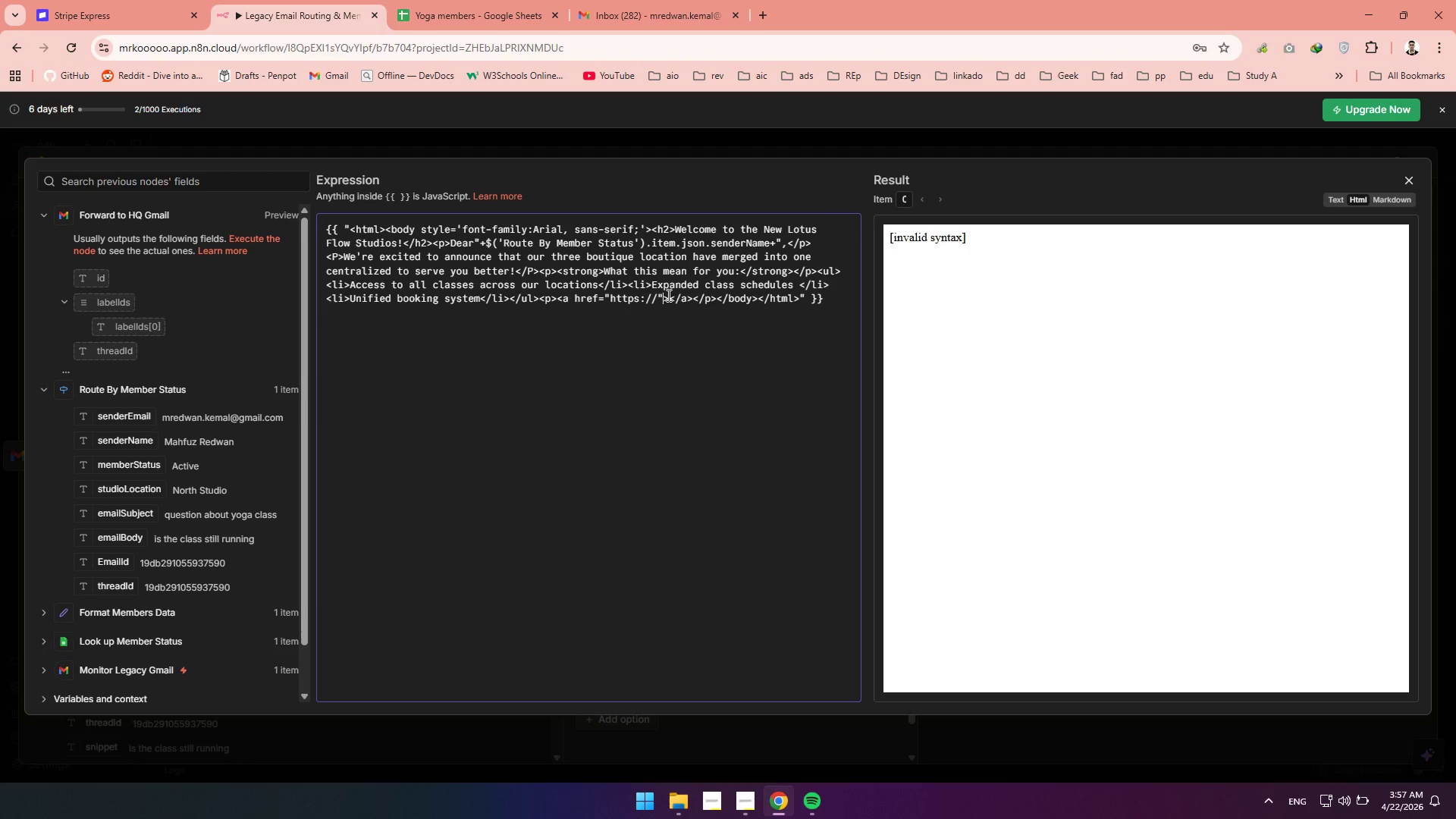 
key(Backspace)
 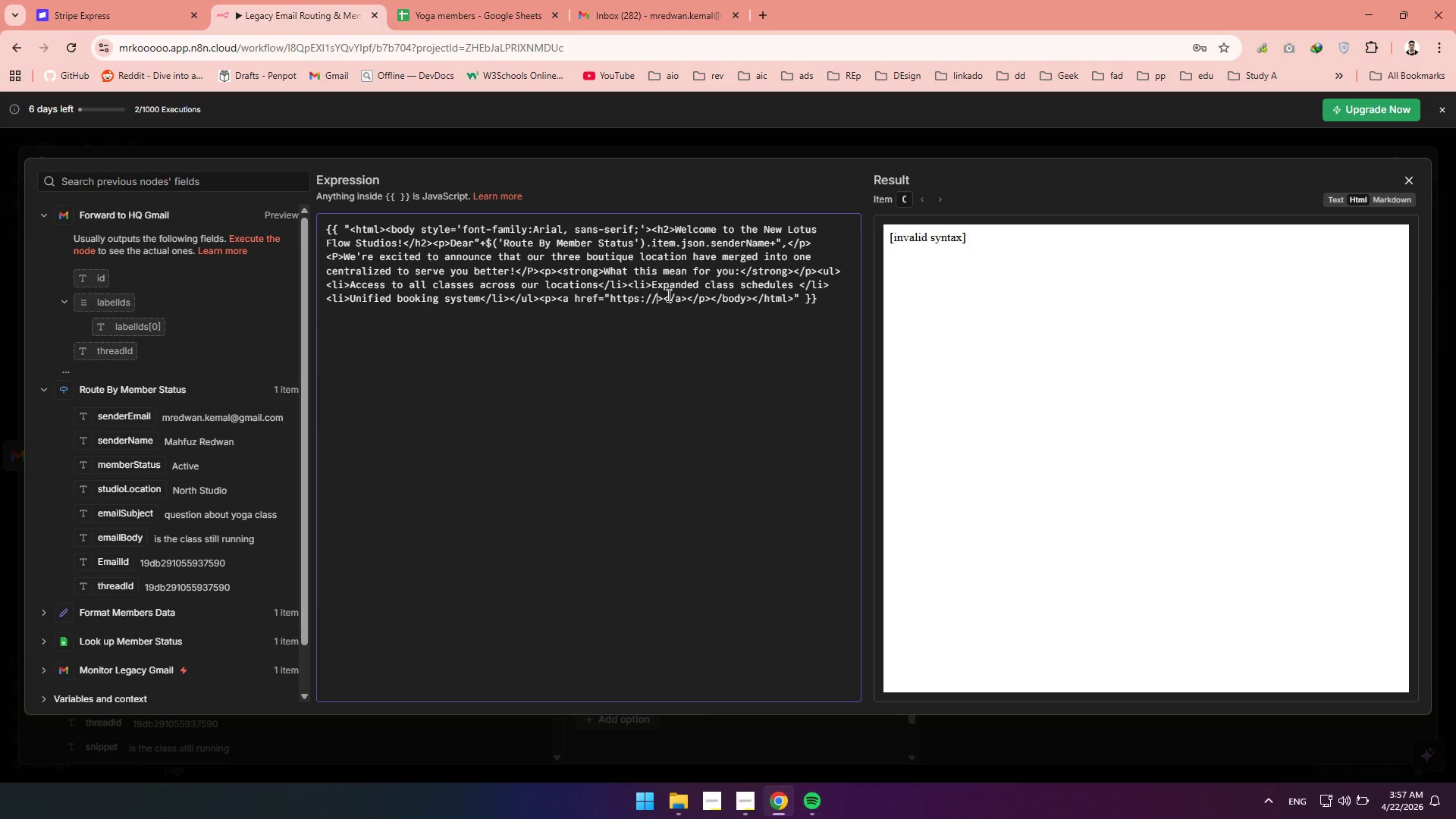 
key(Quote)
 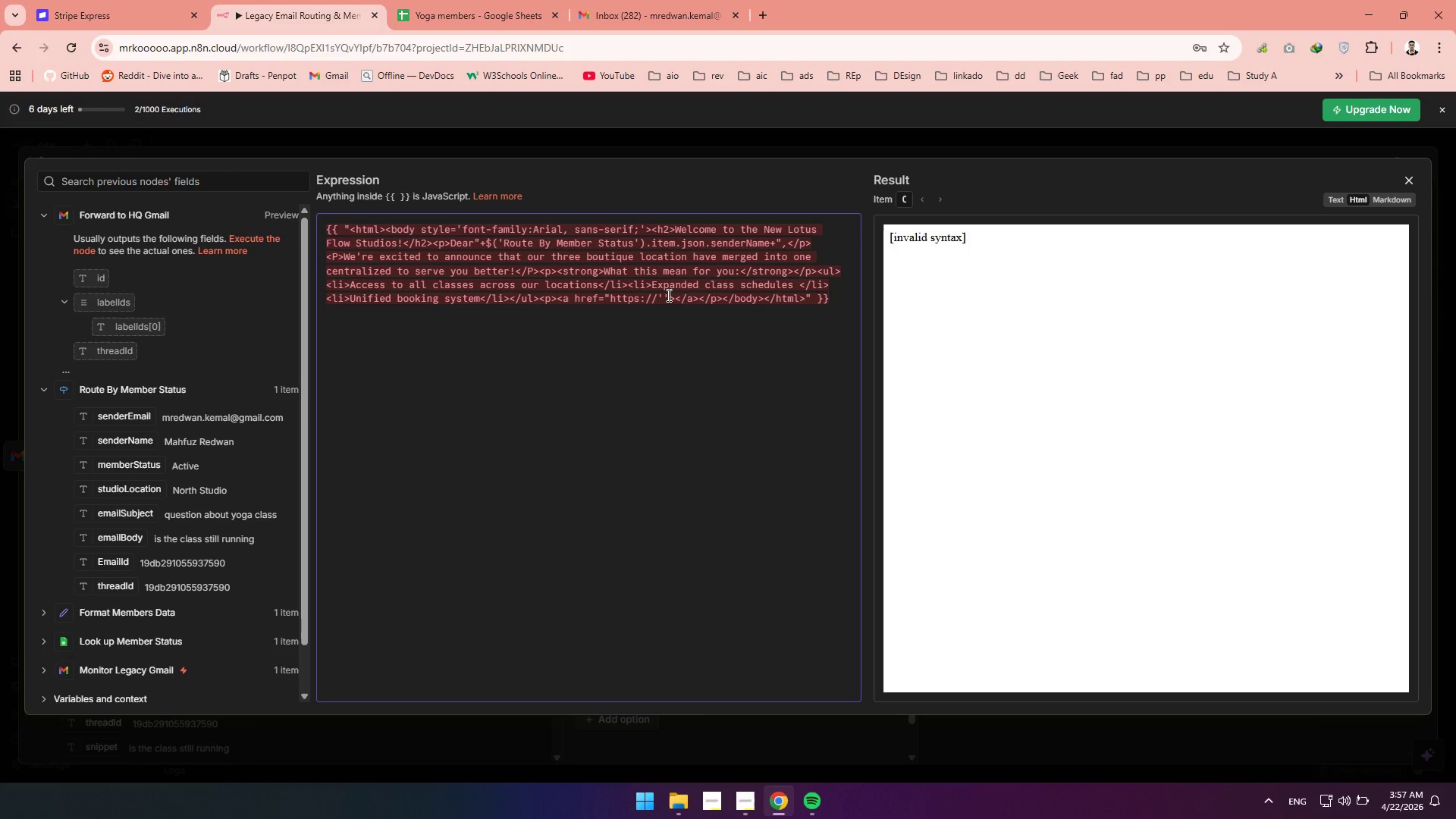 
key(Backspace)
 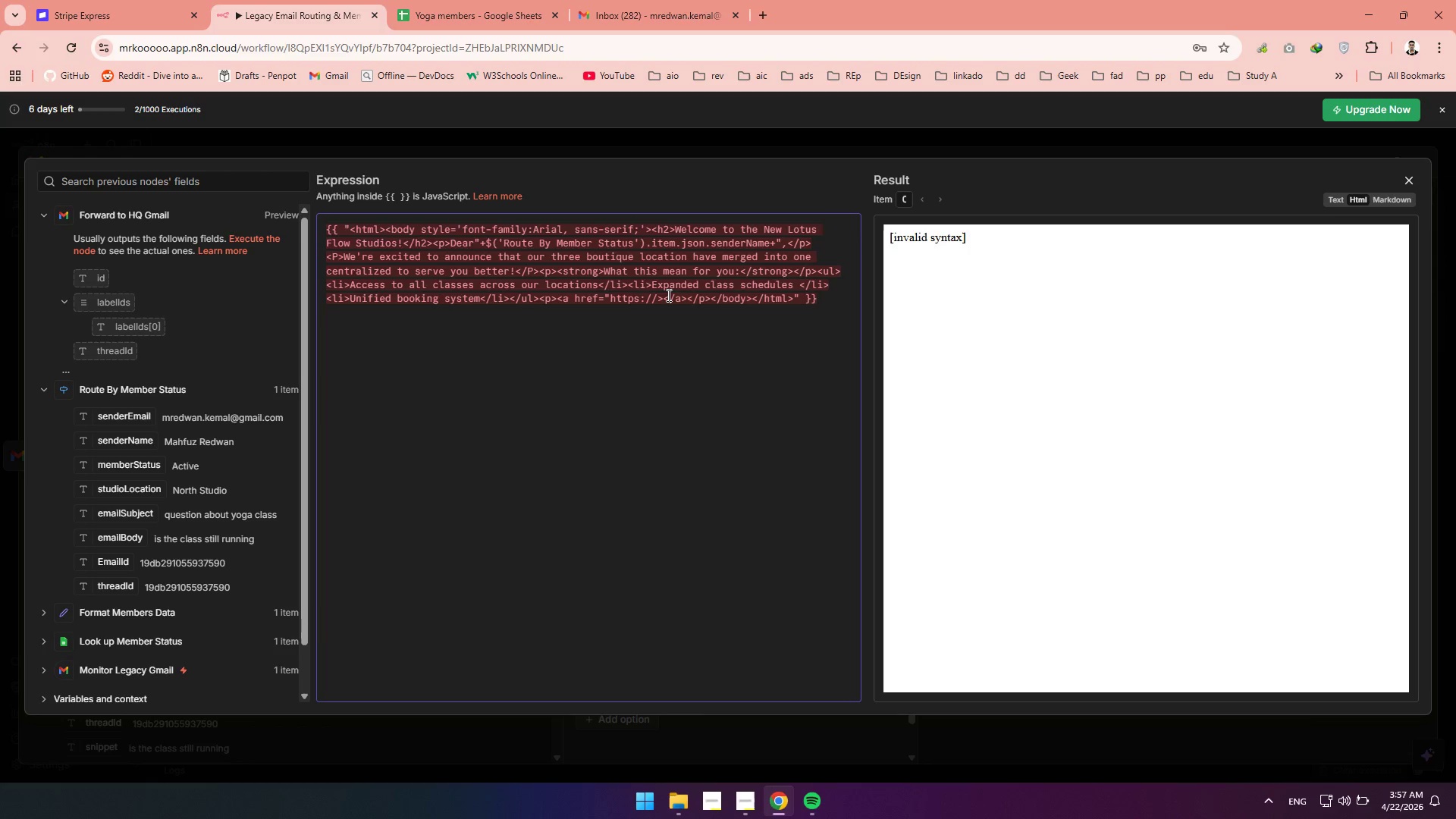 
key(Backspace)
 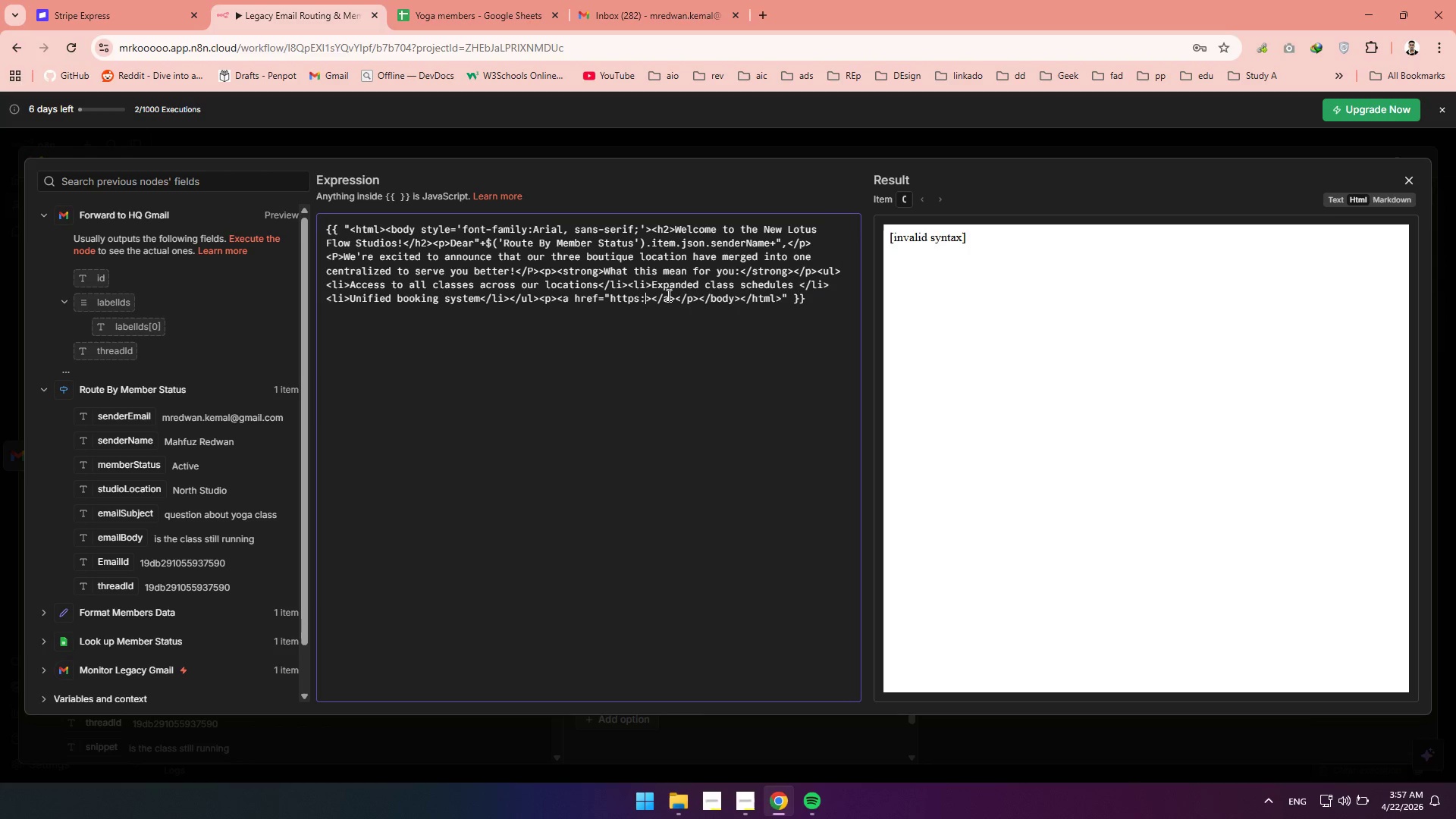 
key(Backspace)
 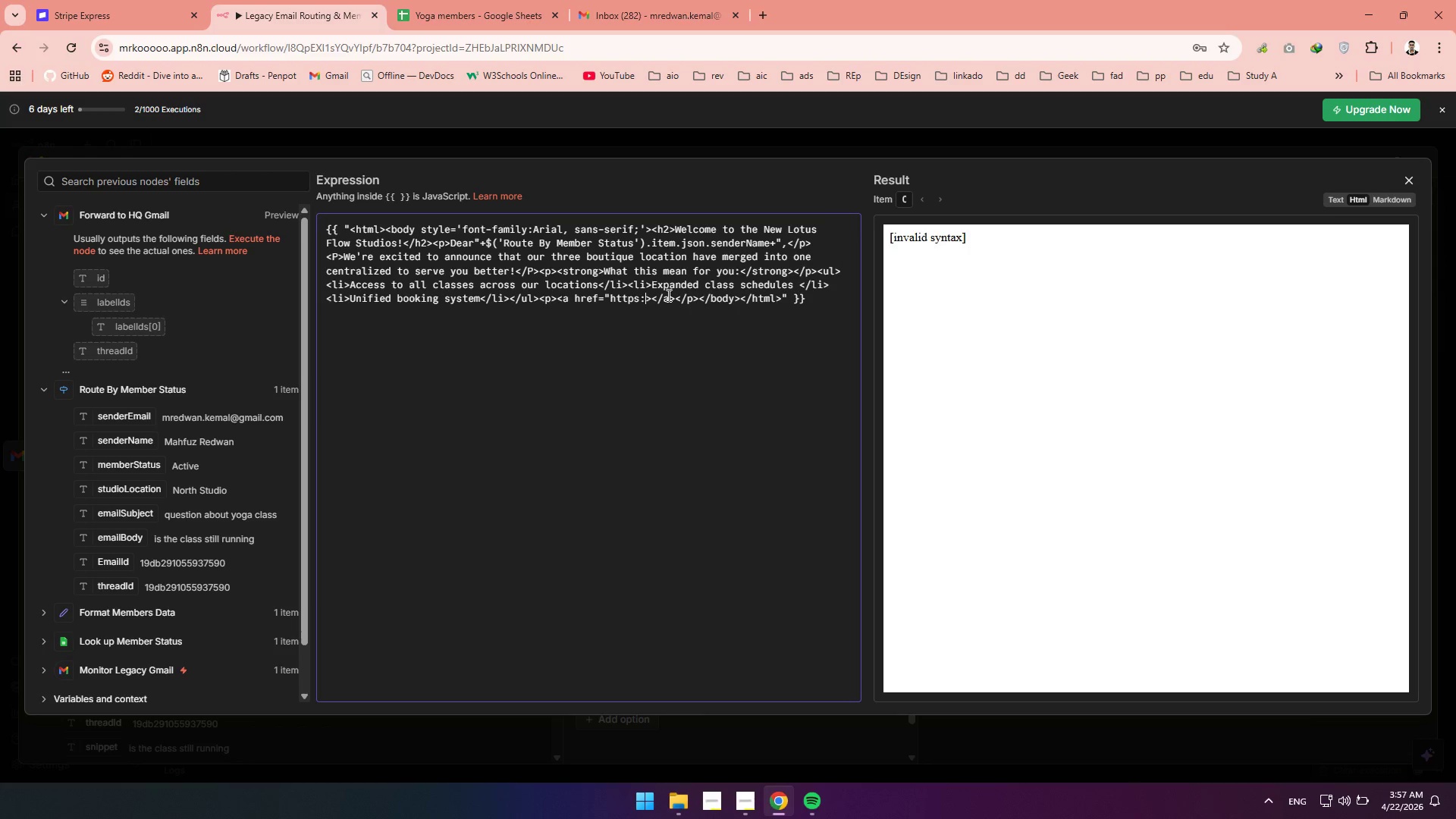 
key(Backspace)
 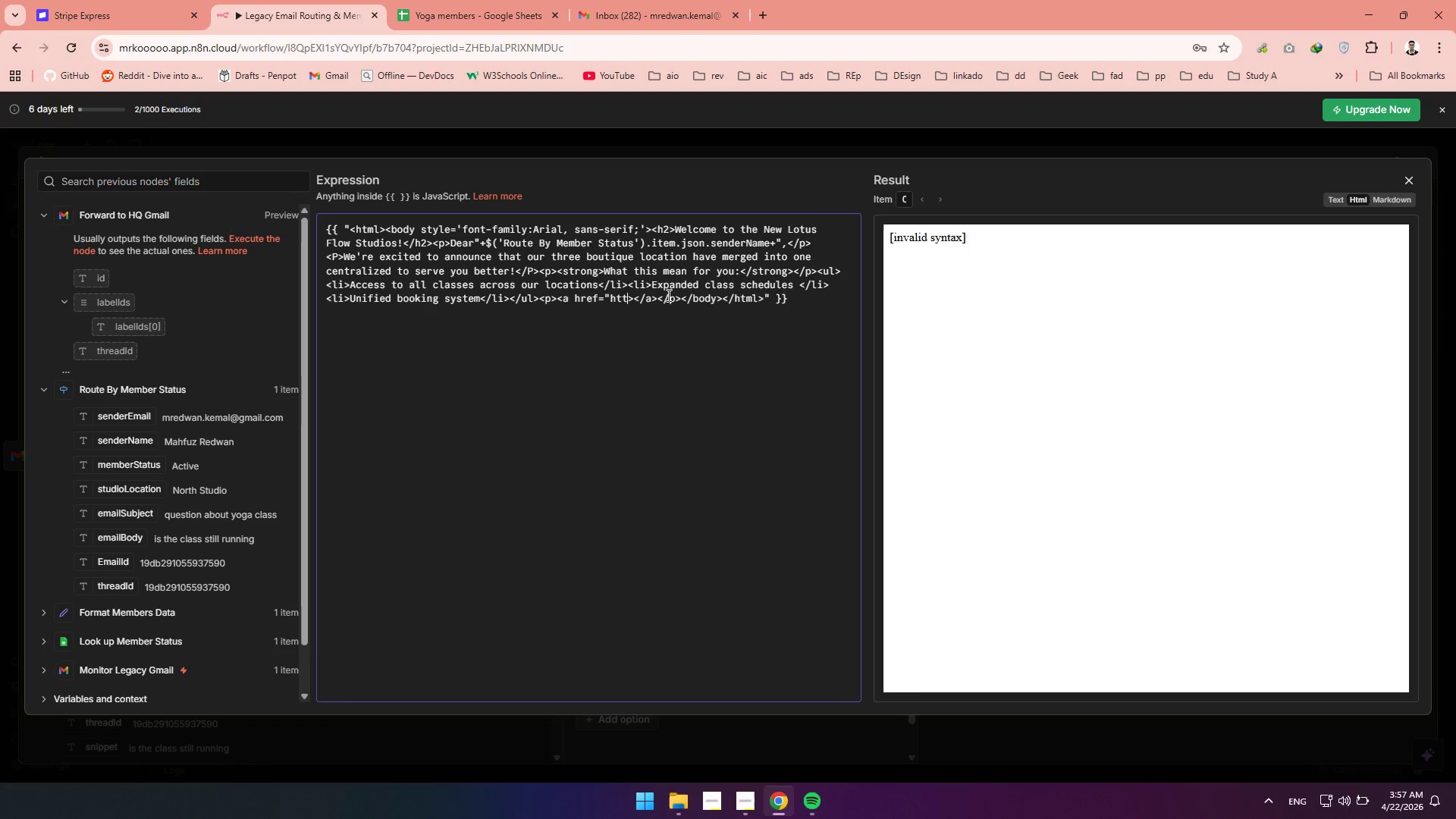 
key(Backspace)
 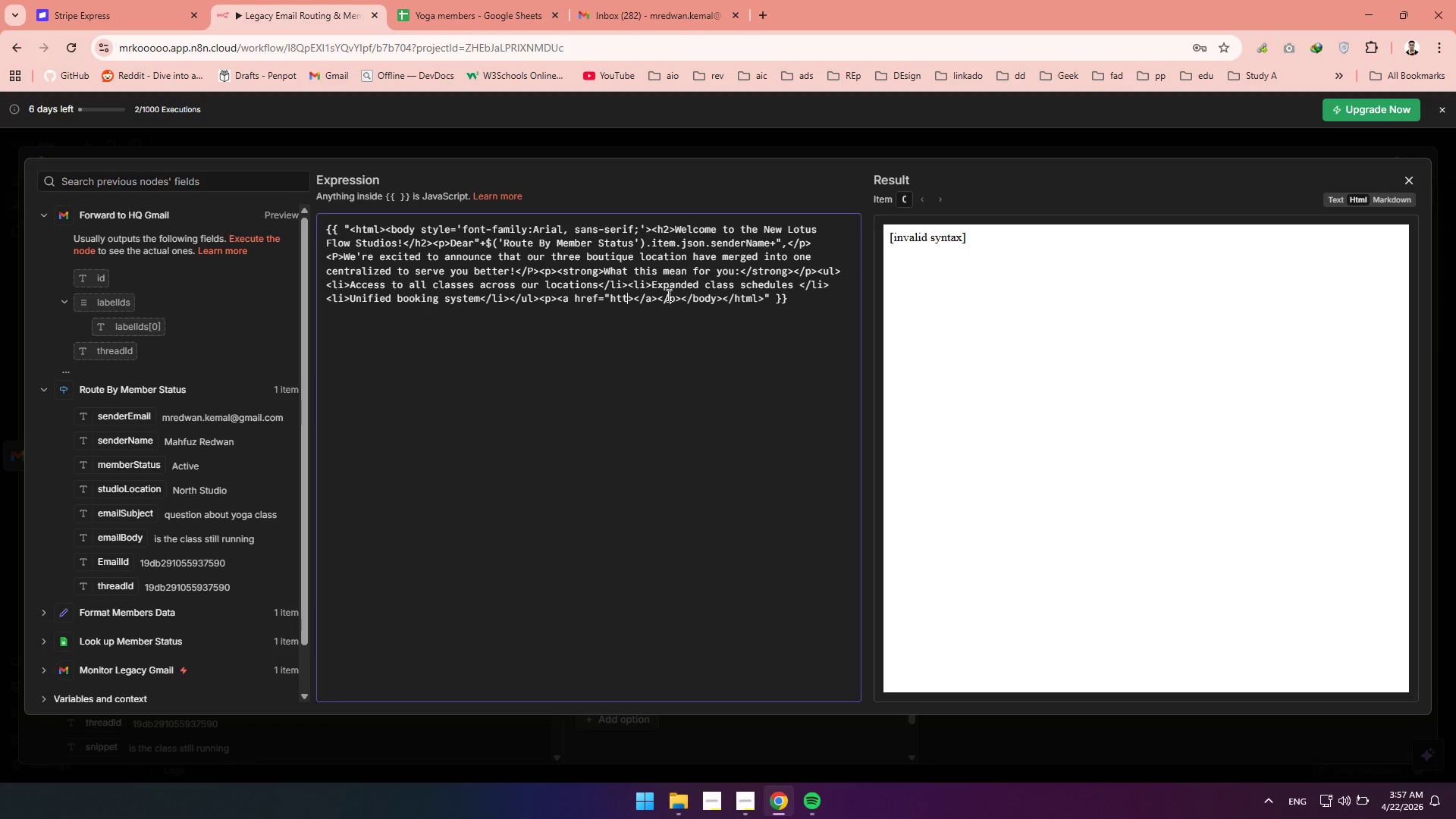 
key(Backspace)
 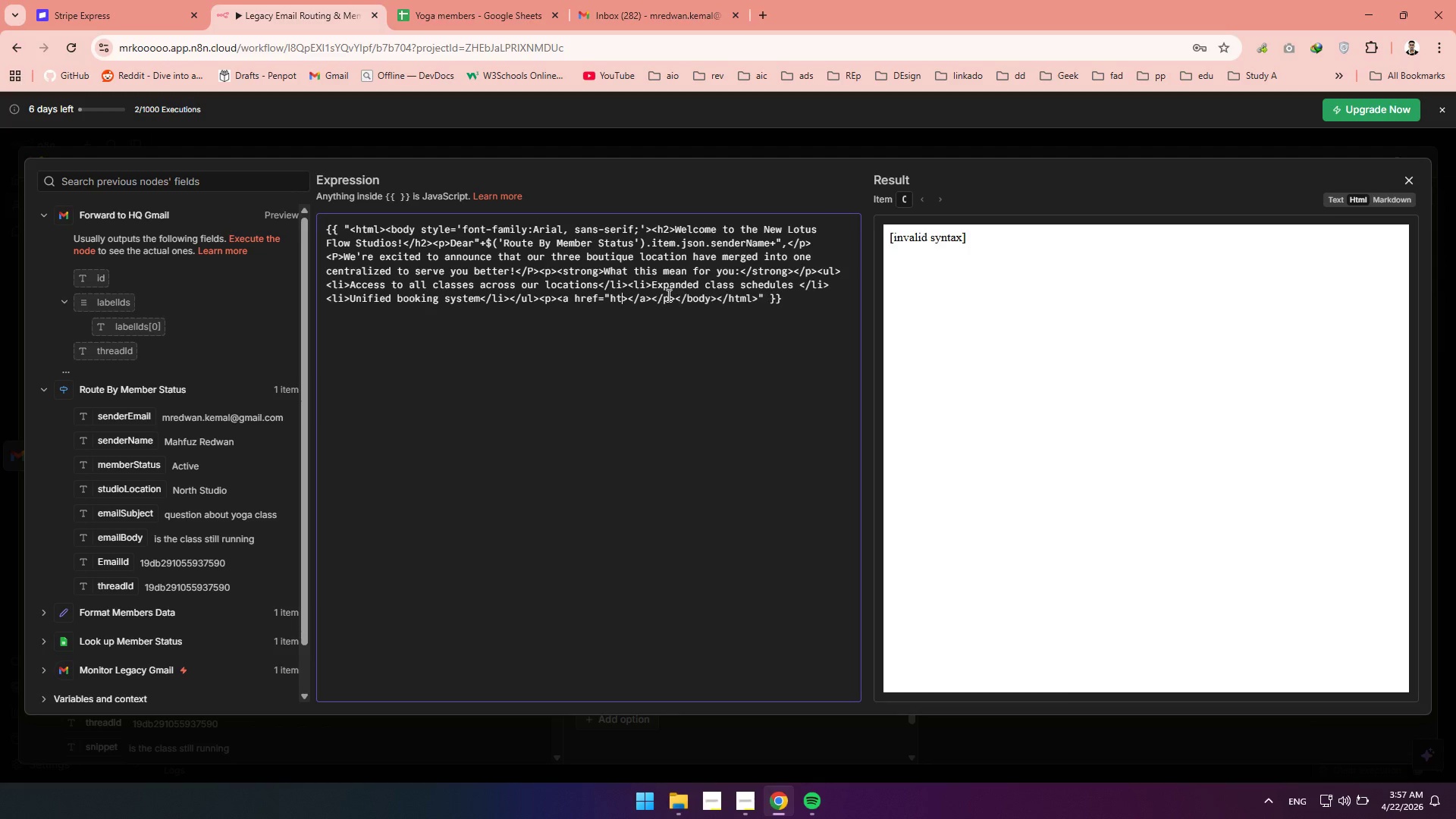 
key(Backspace)
 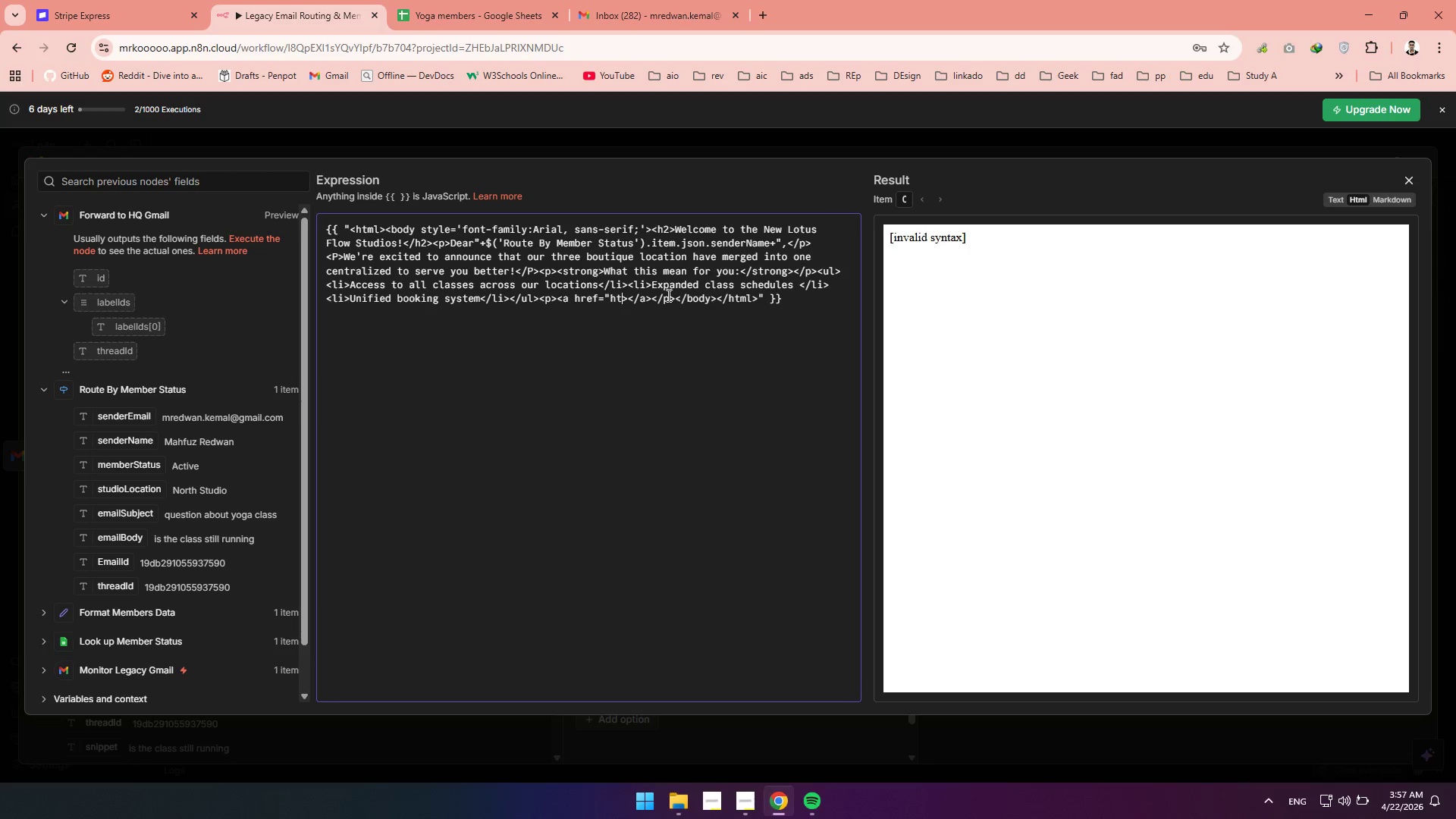 
key(Backspace)
 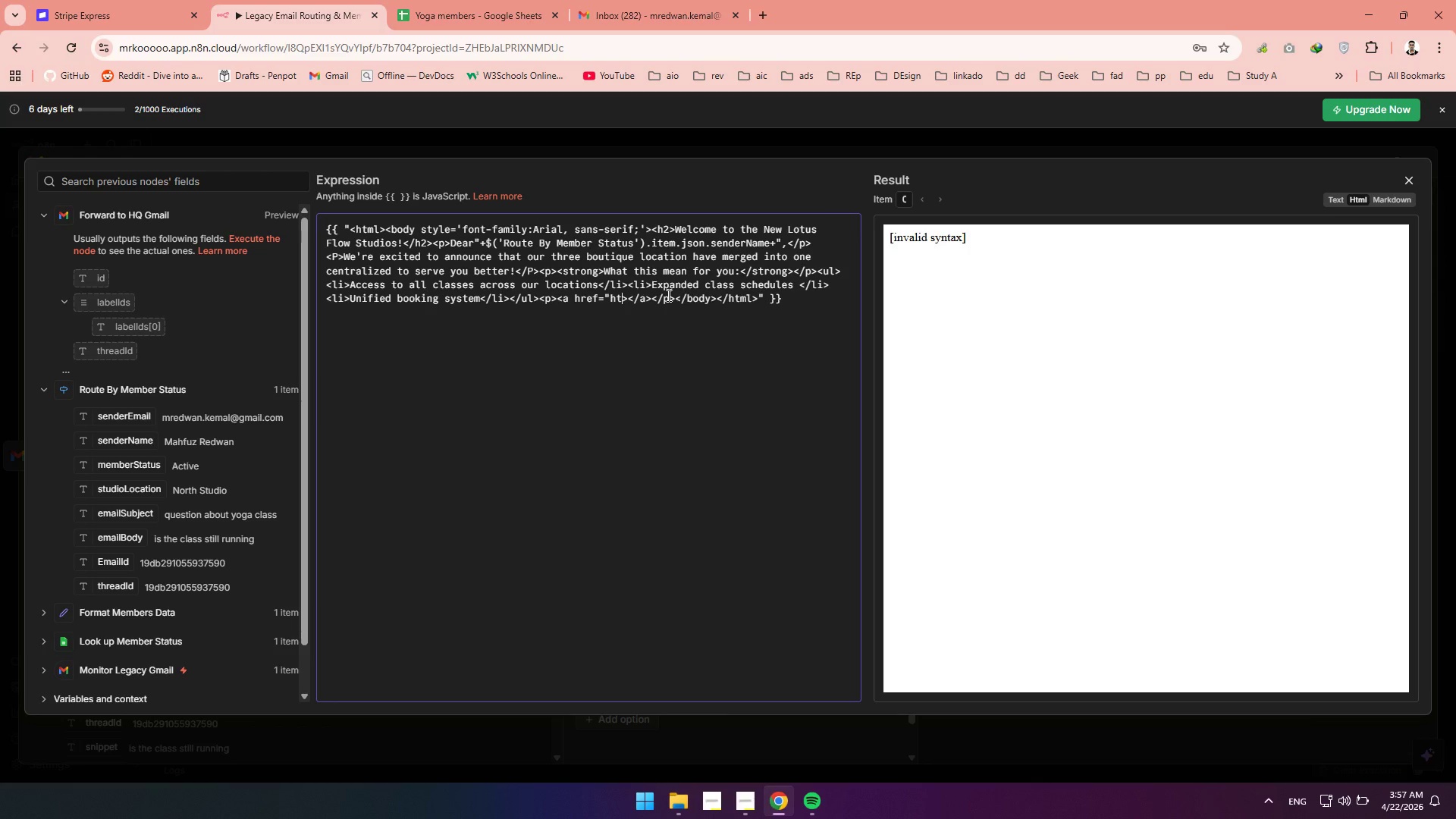 
key(Backspace)
 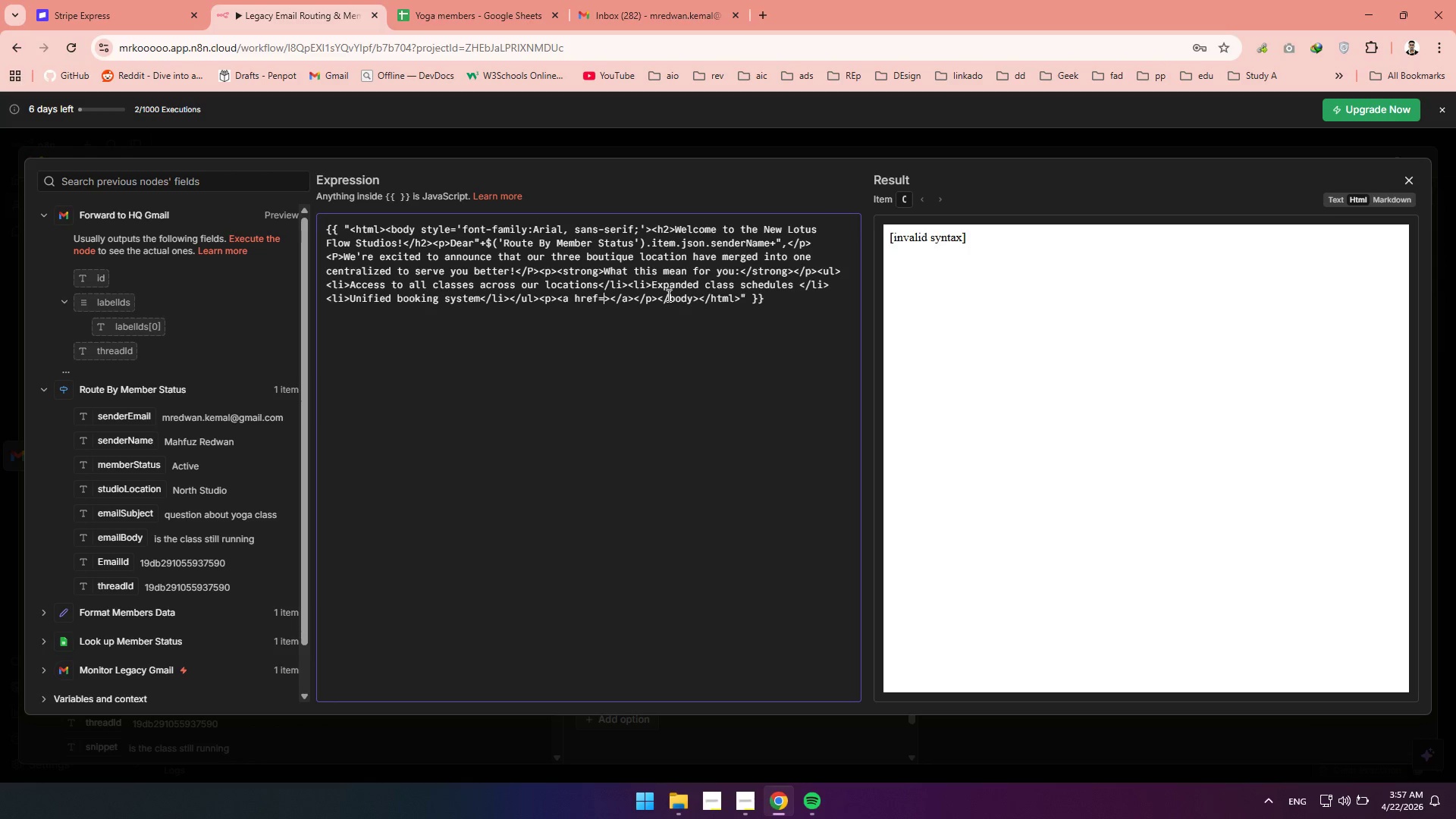 
key(Backspace)
 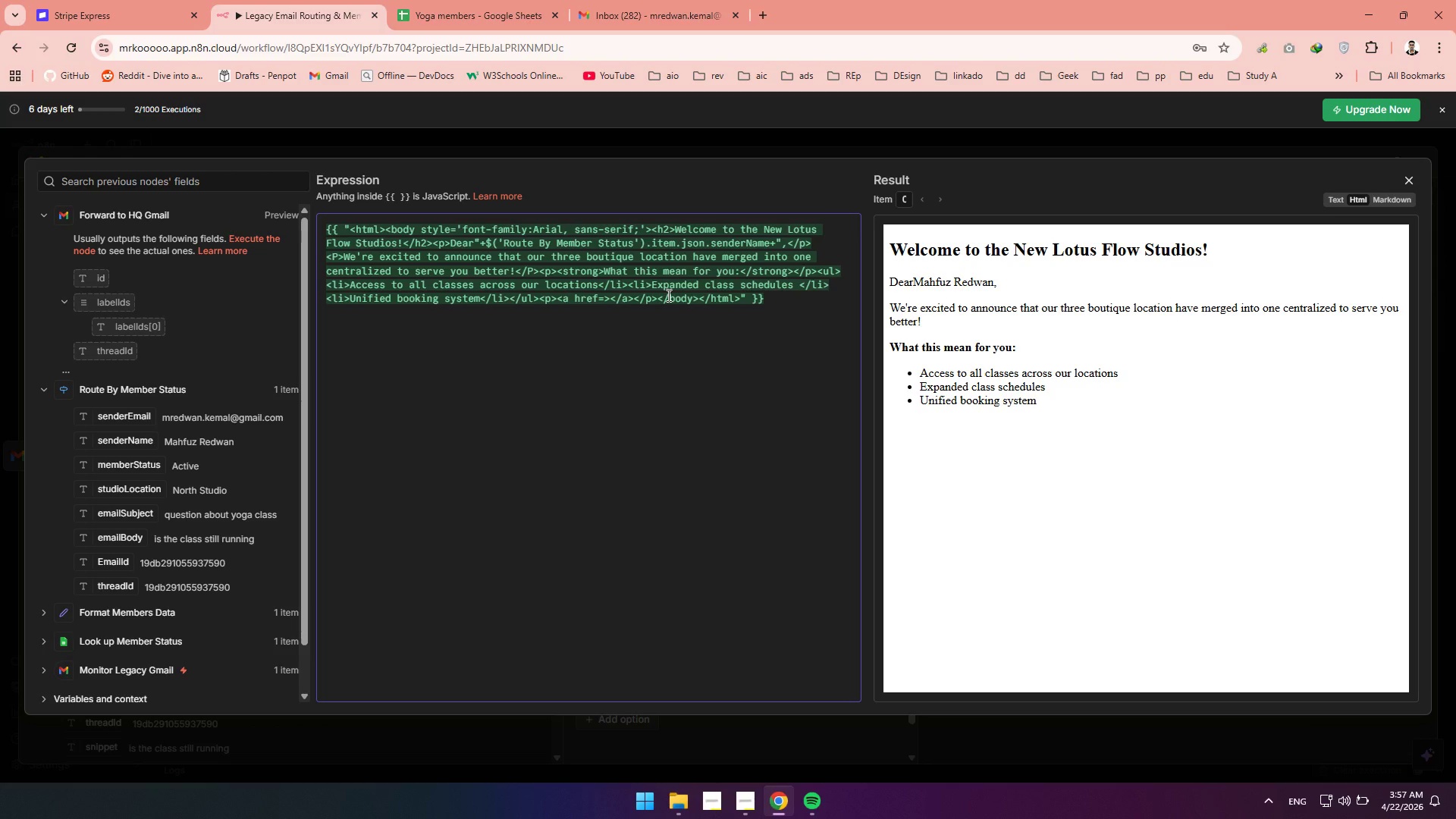 
key(Backspace)
 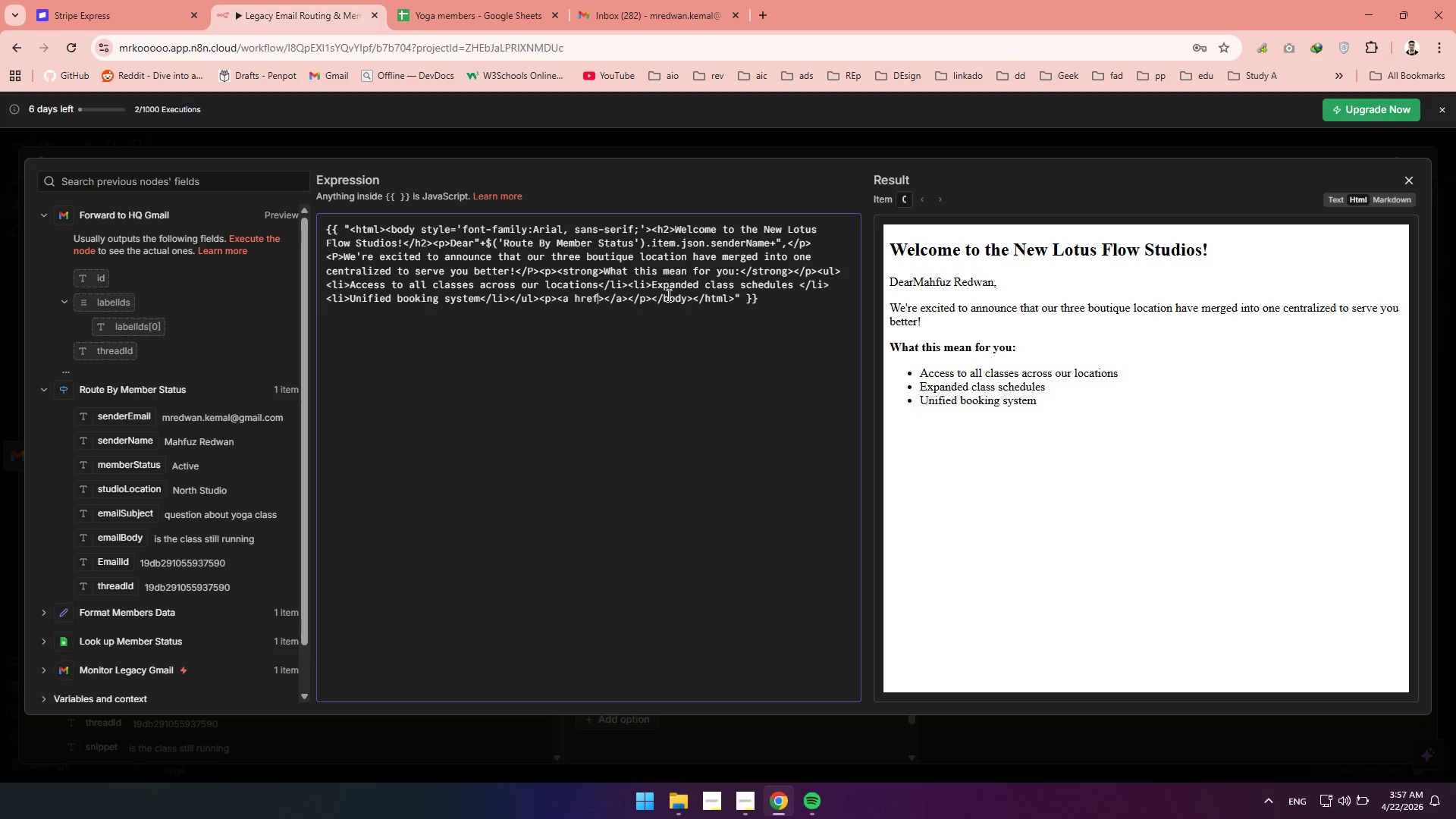 
key(Backspace)
 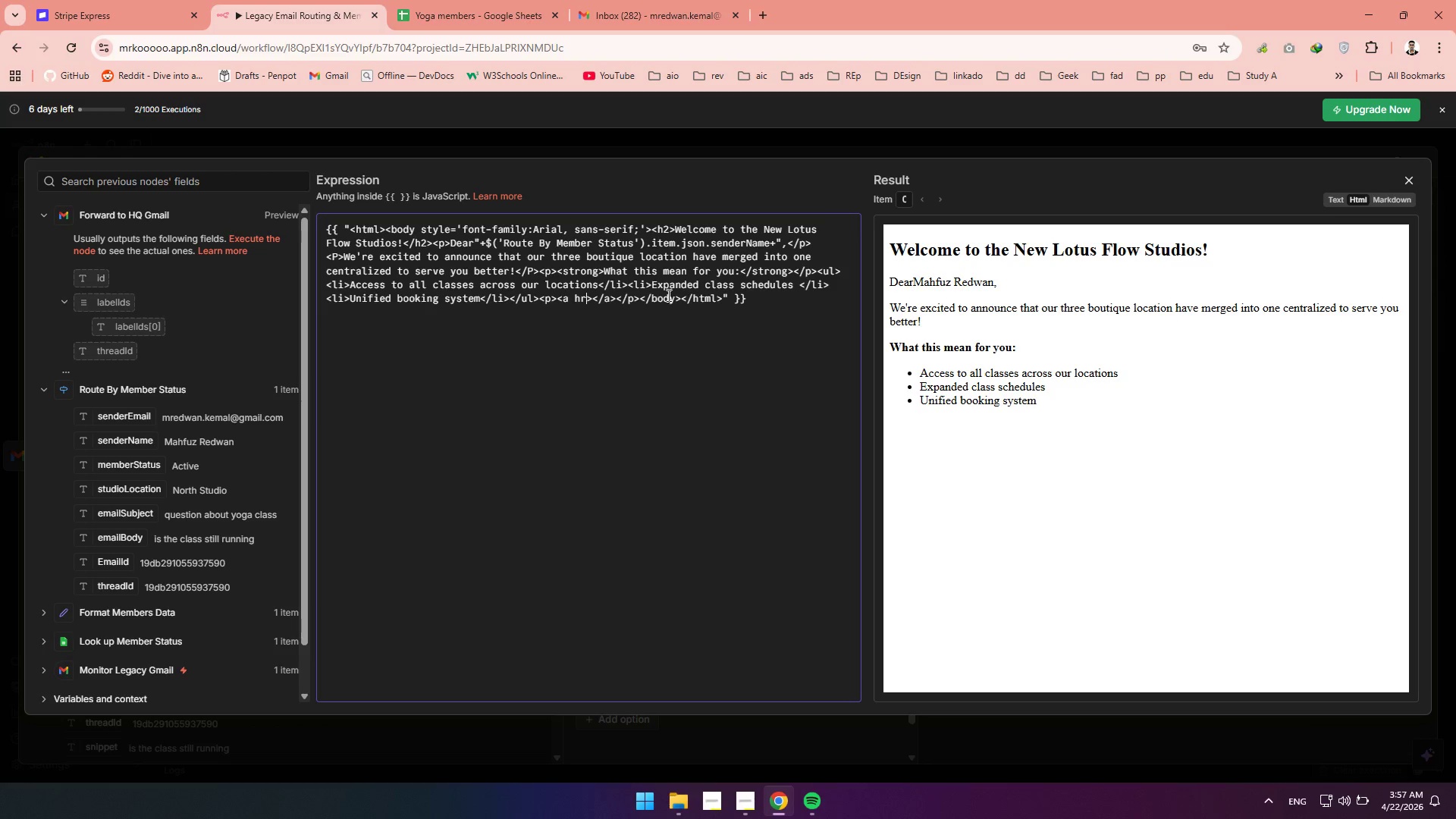 
key(Backspace)
 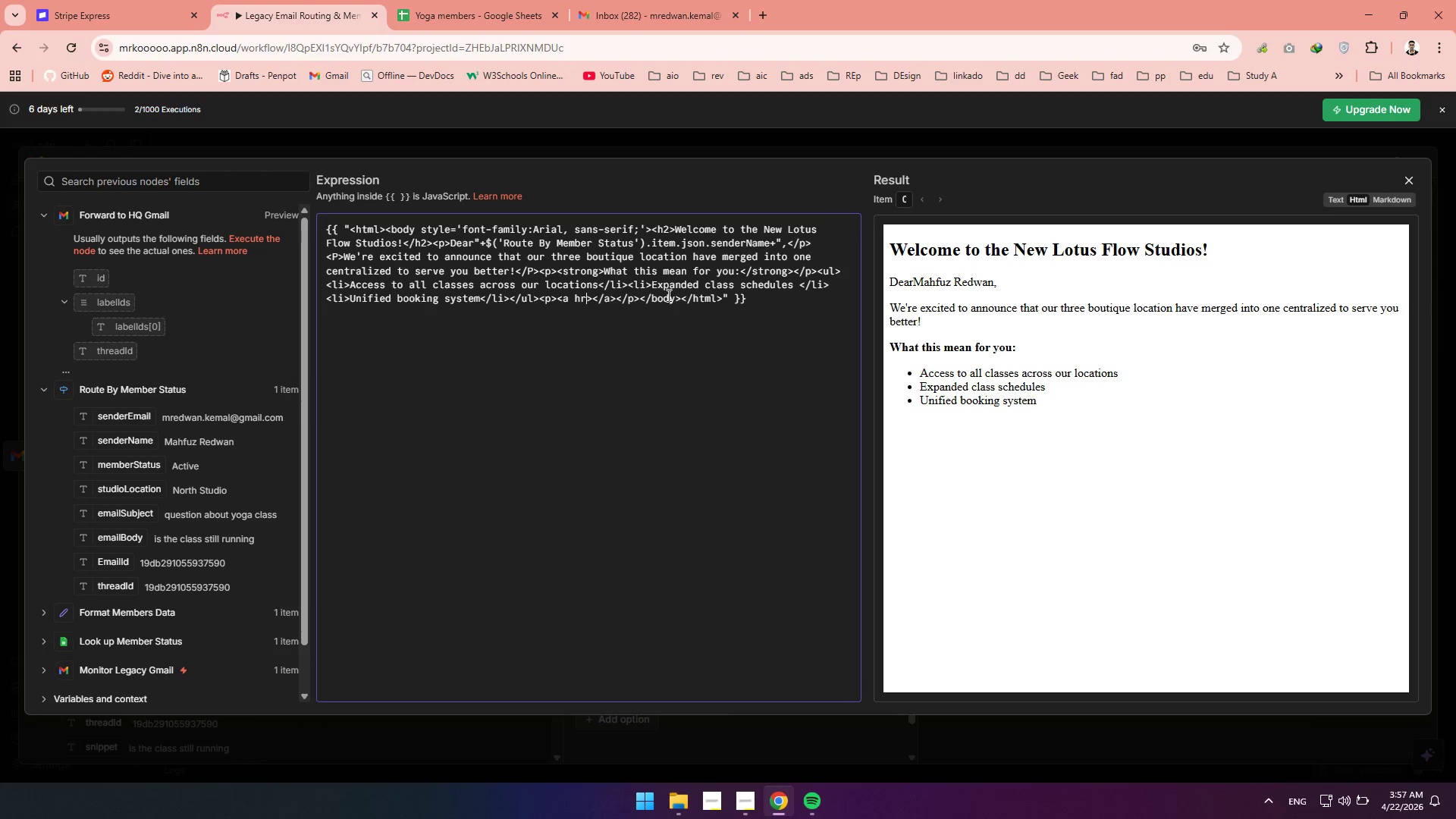 
key(Backspace)
 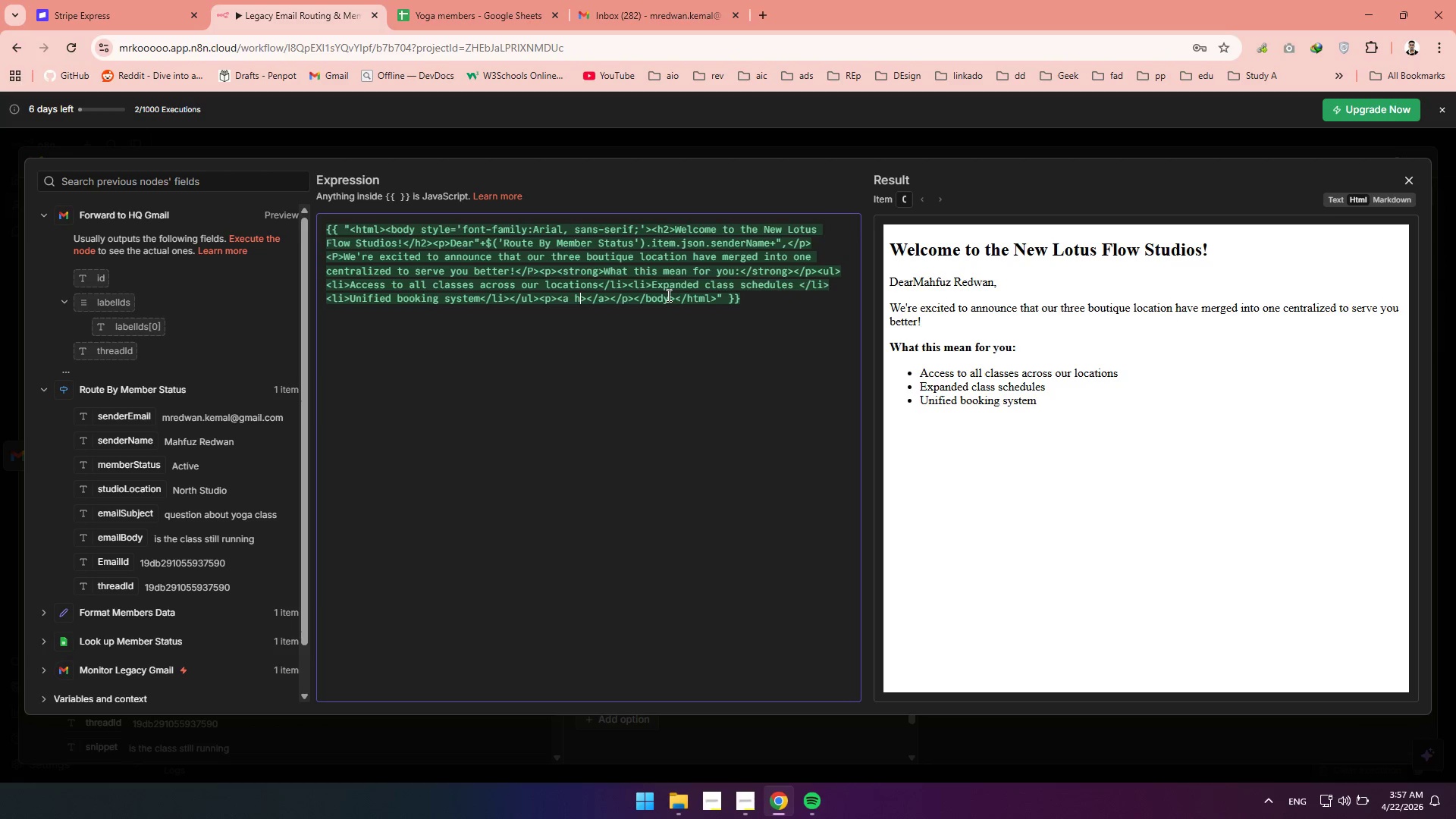 
key(Backspace)
 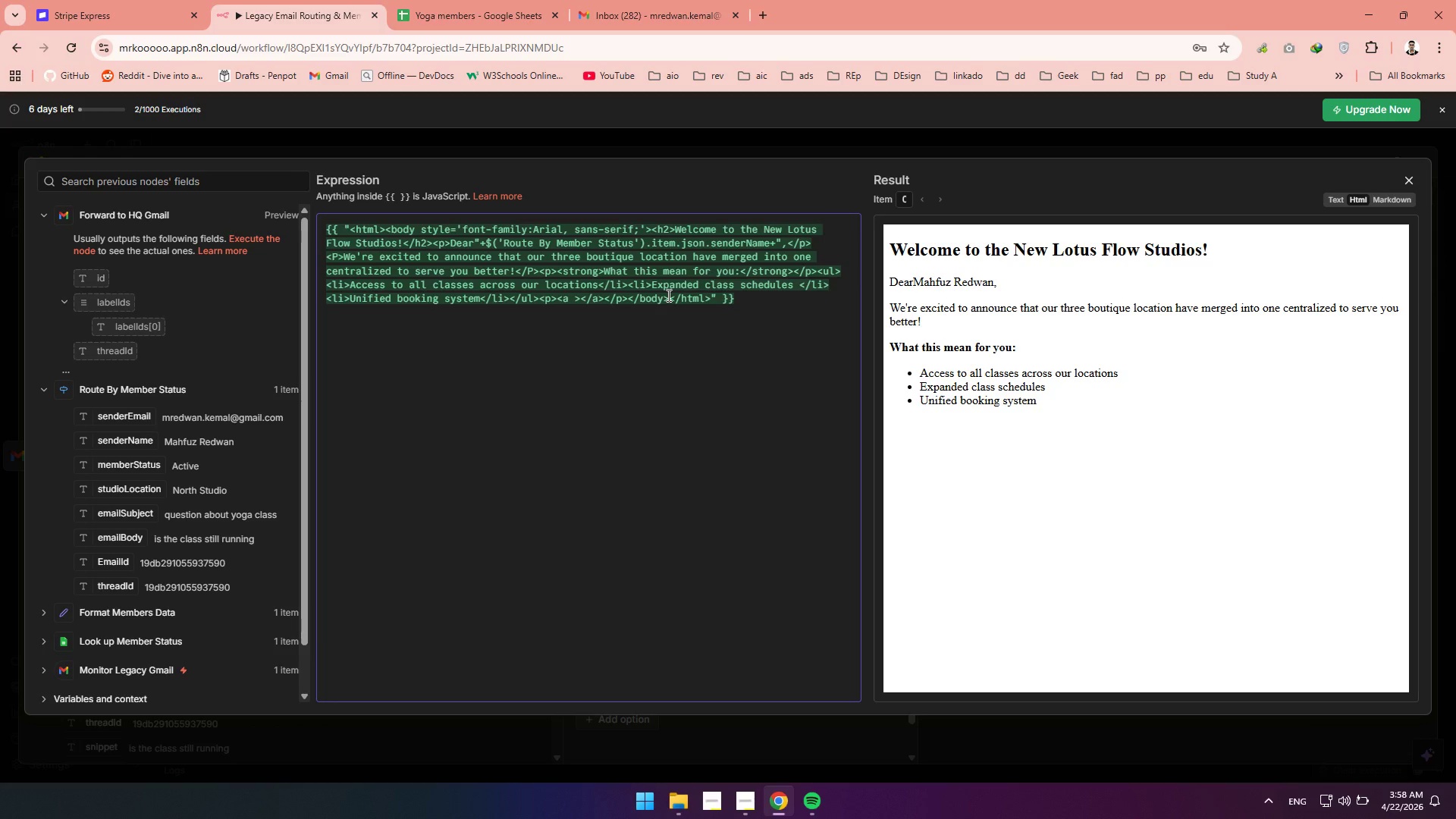 
wait(6.16)
 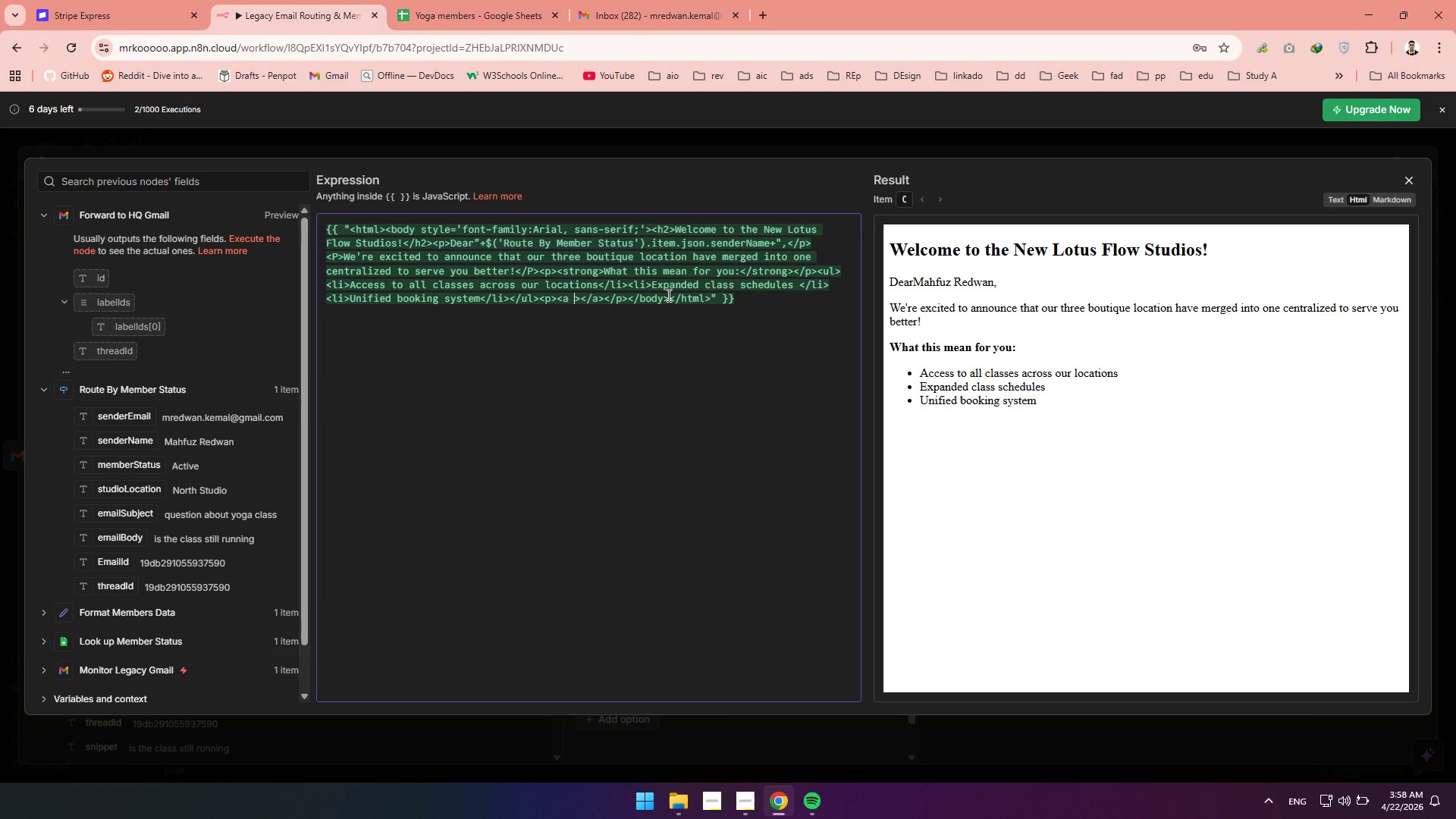 
key(Shift+Quote)
 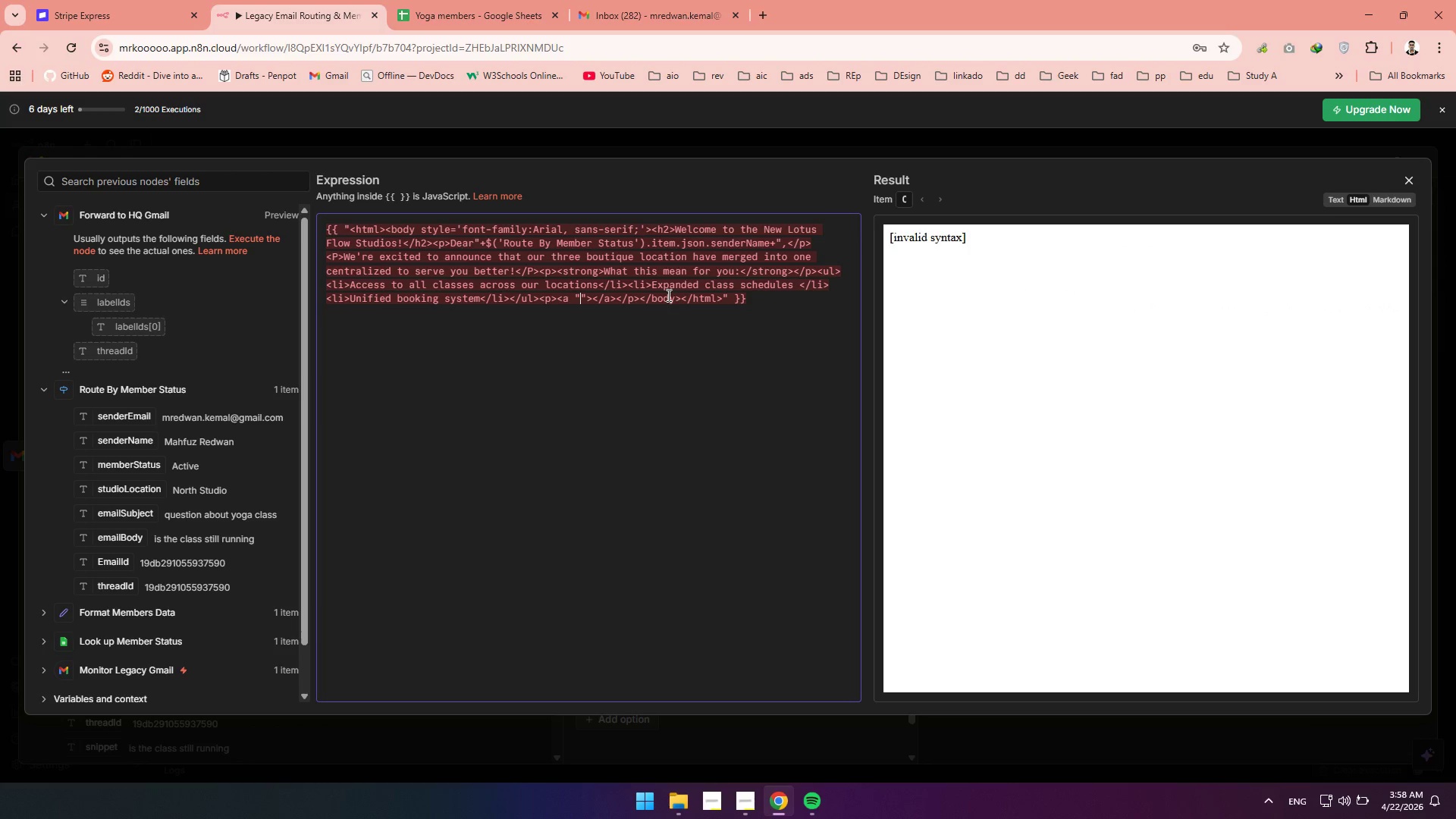 
wait(6.61)
 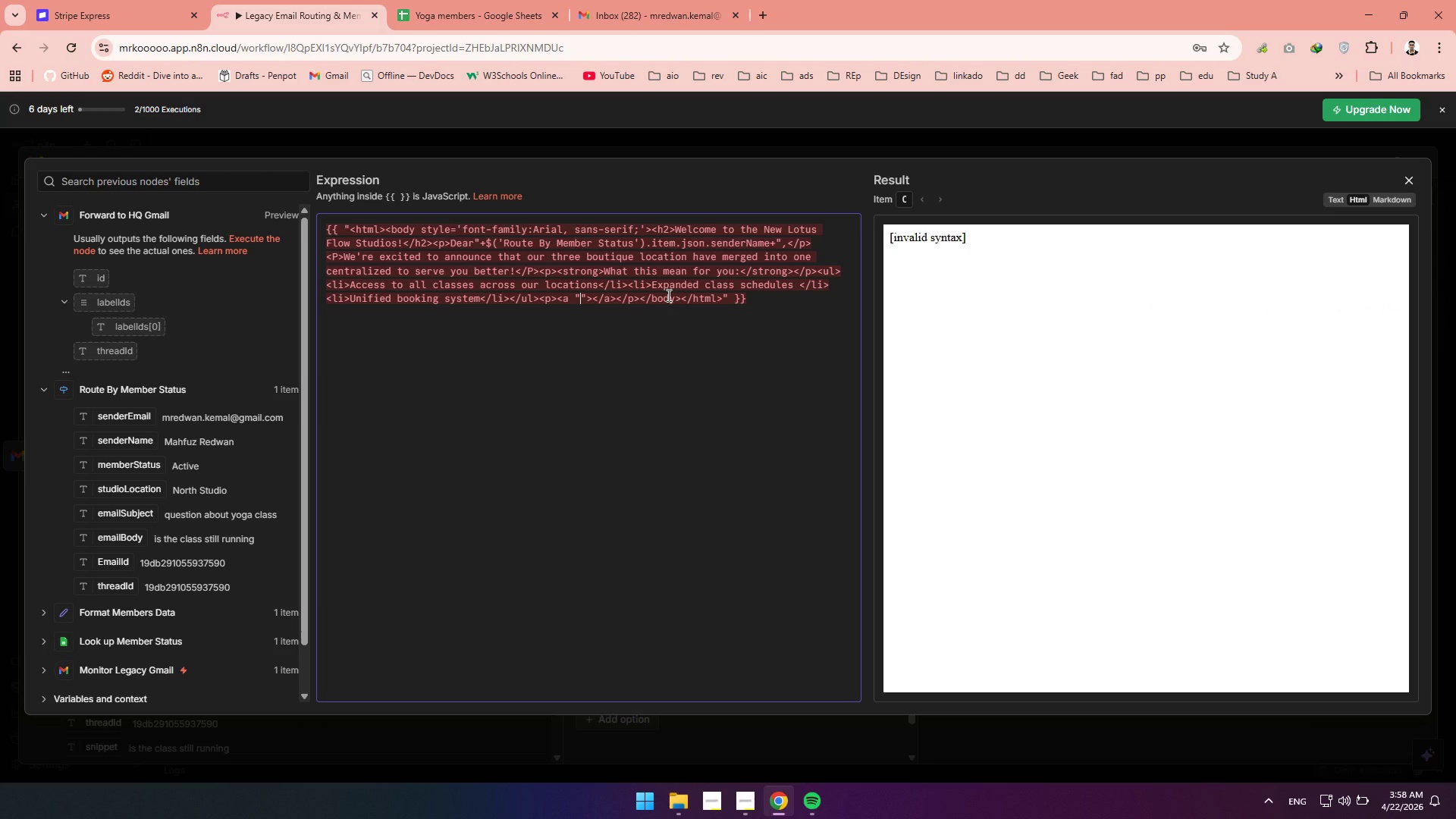 
key(Shift+Equal)
 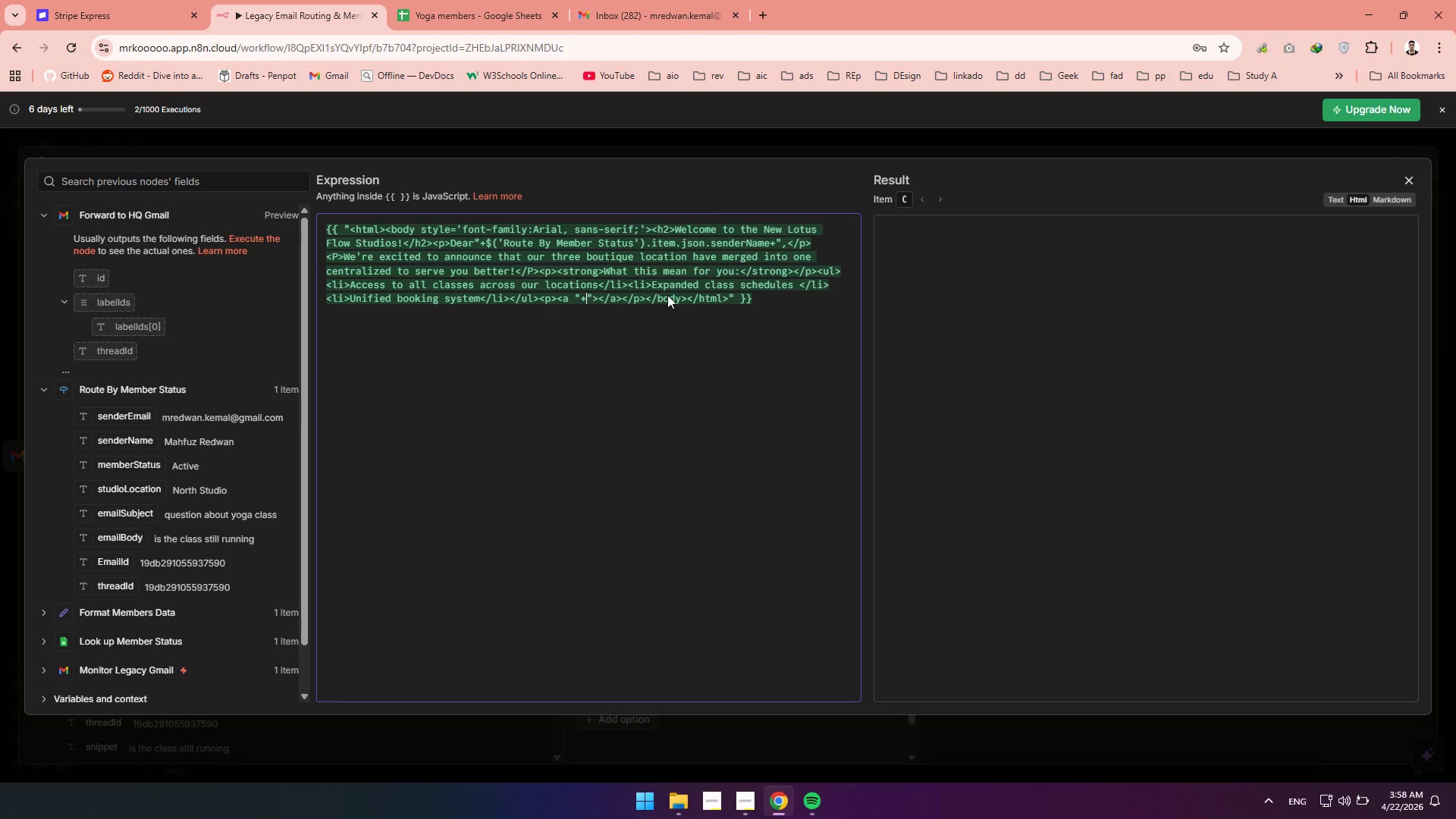 
key(Shift+Equal)
 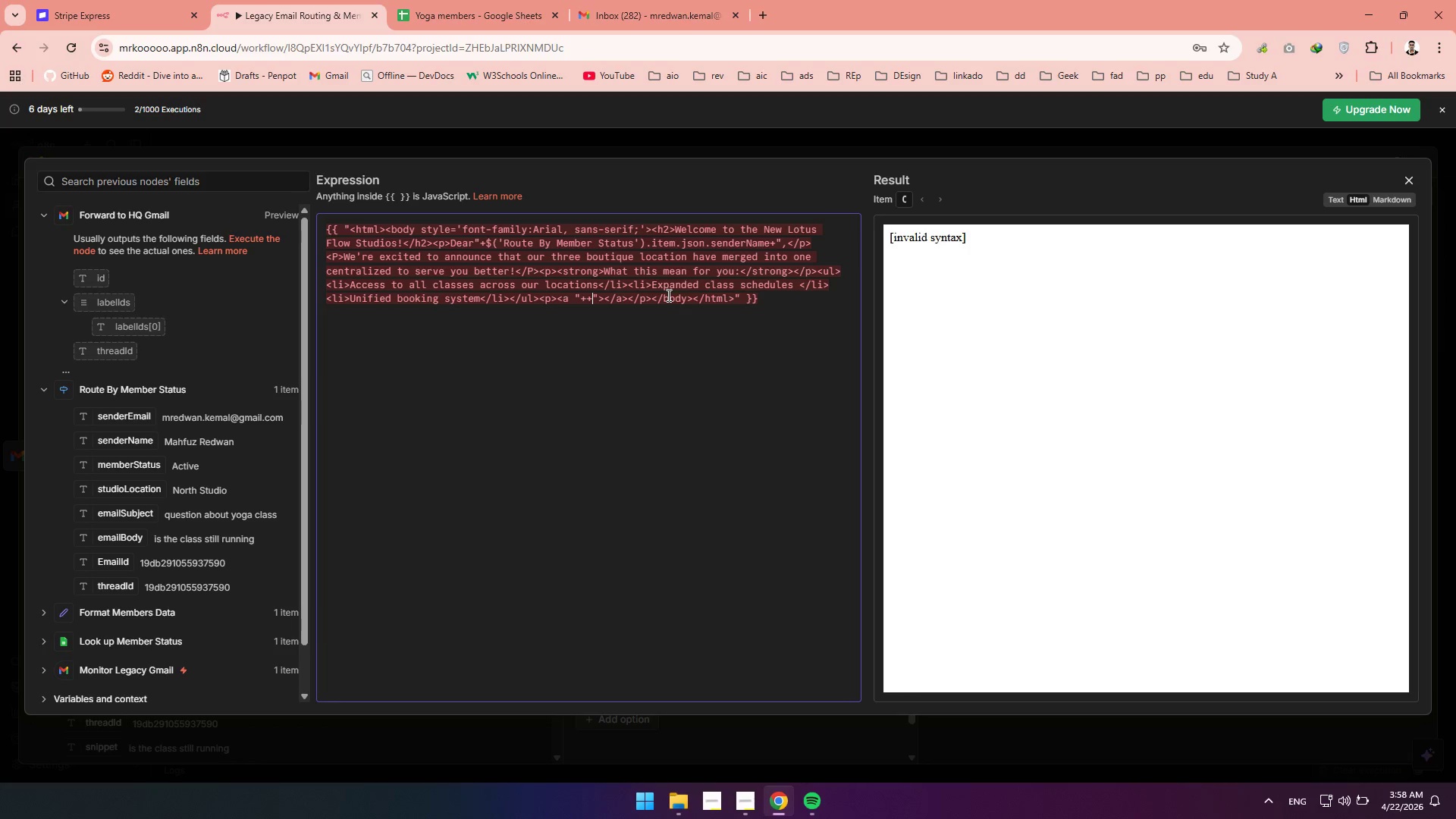 
key(ArrowLeft)
 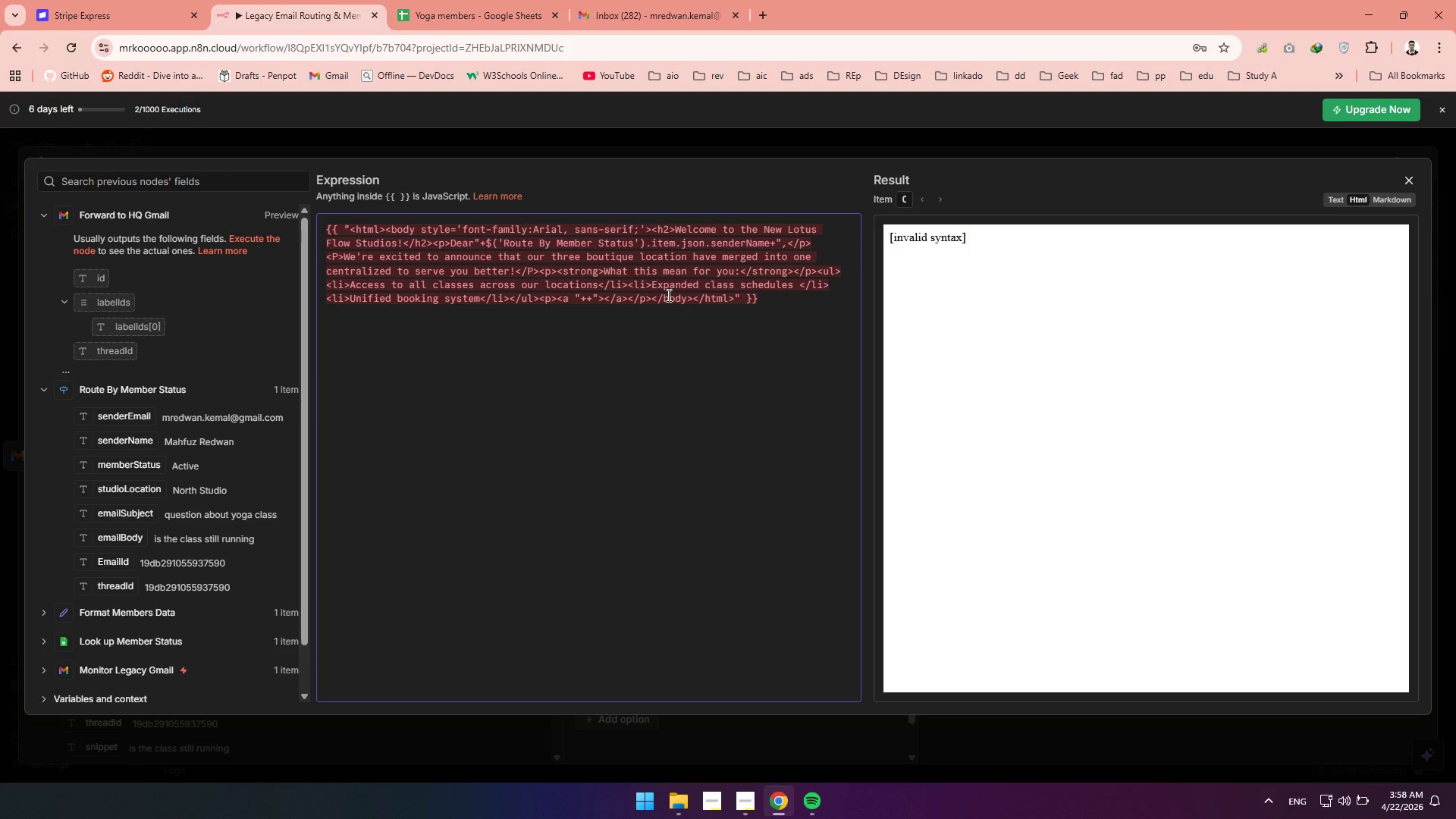 
type("href=)
 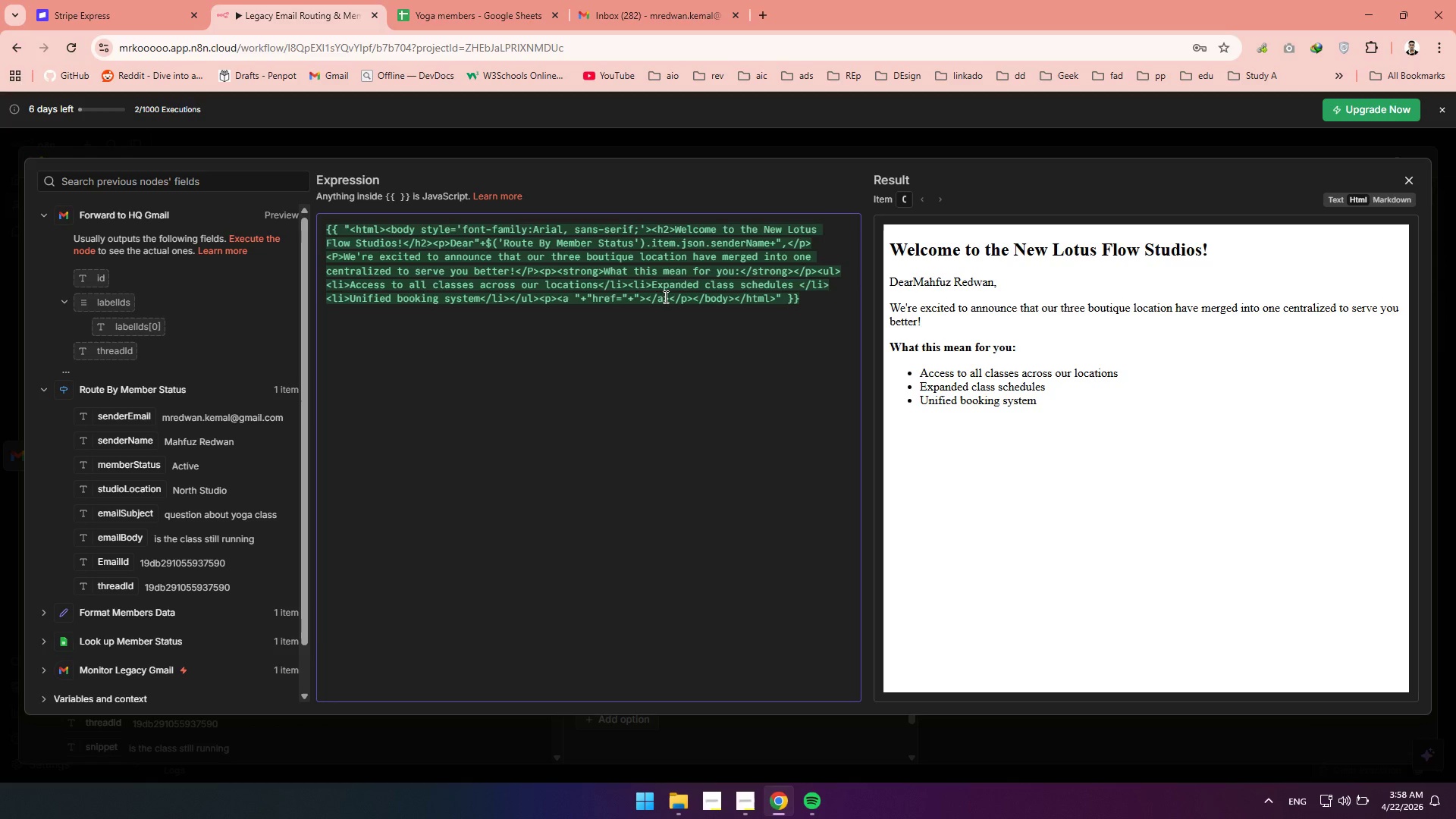 
wait(7.09)
 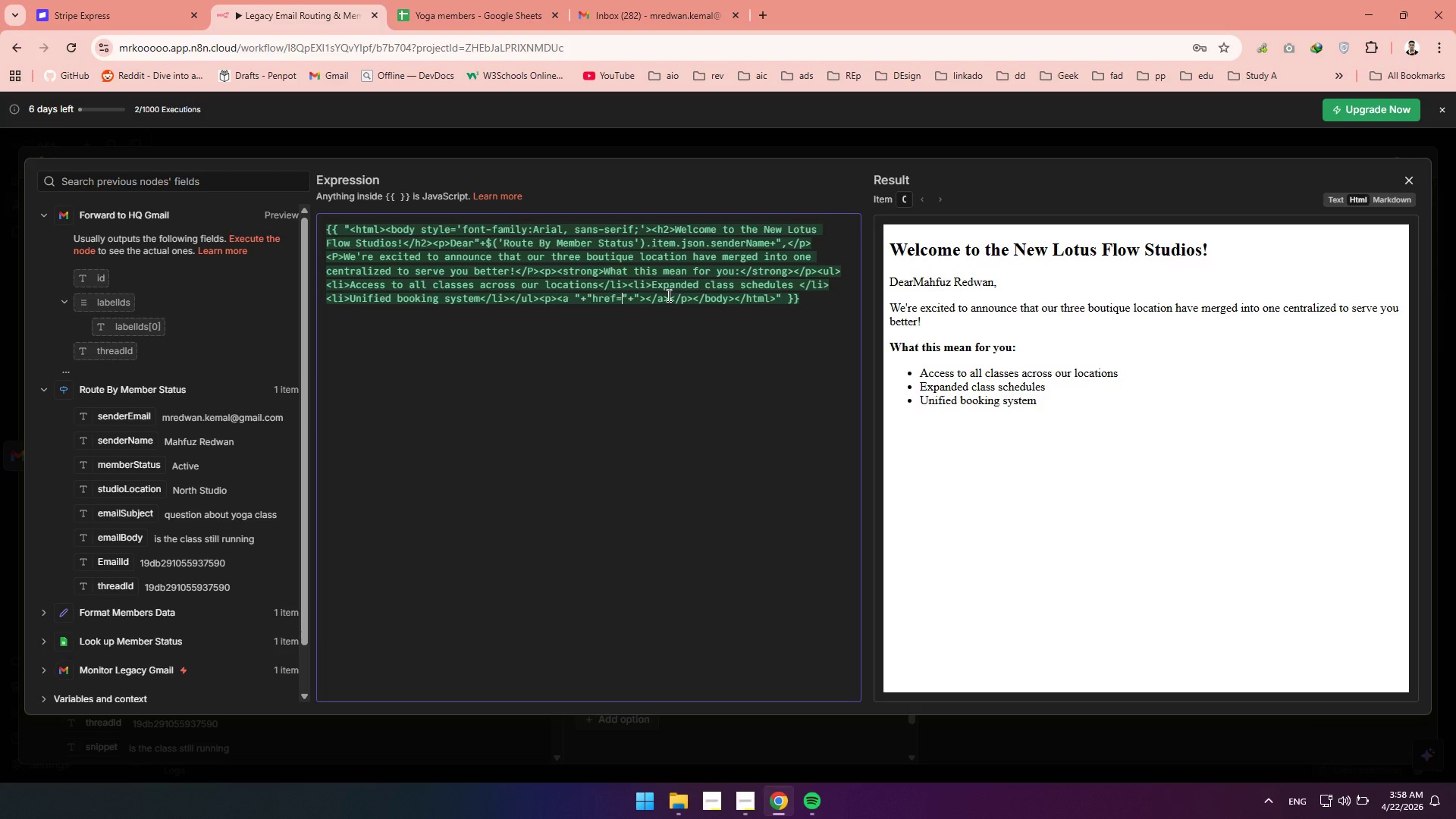 
left_click_drag(start_coordinate=[622, 302], to_coordinate=[595, 300])
 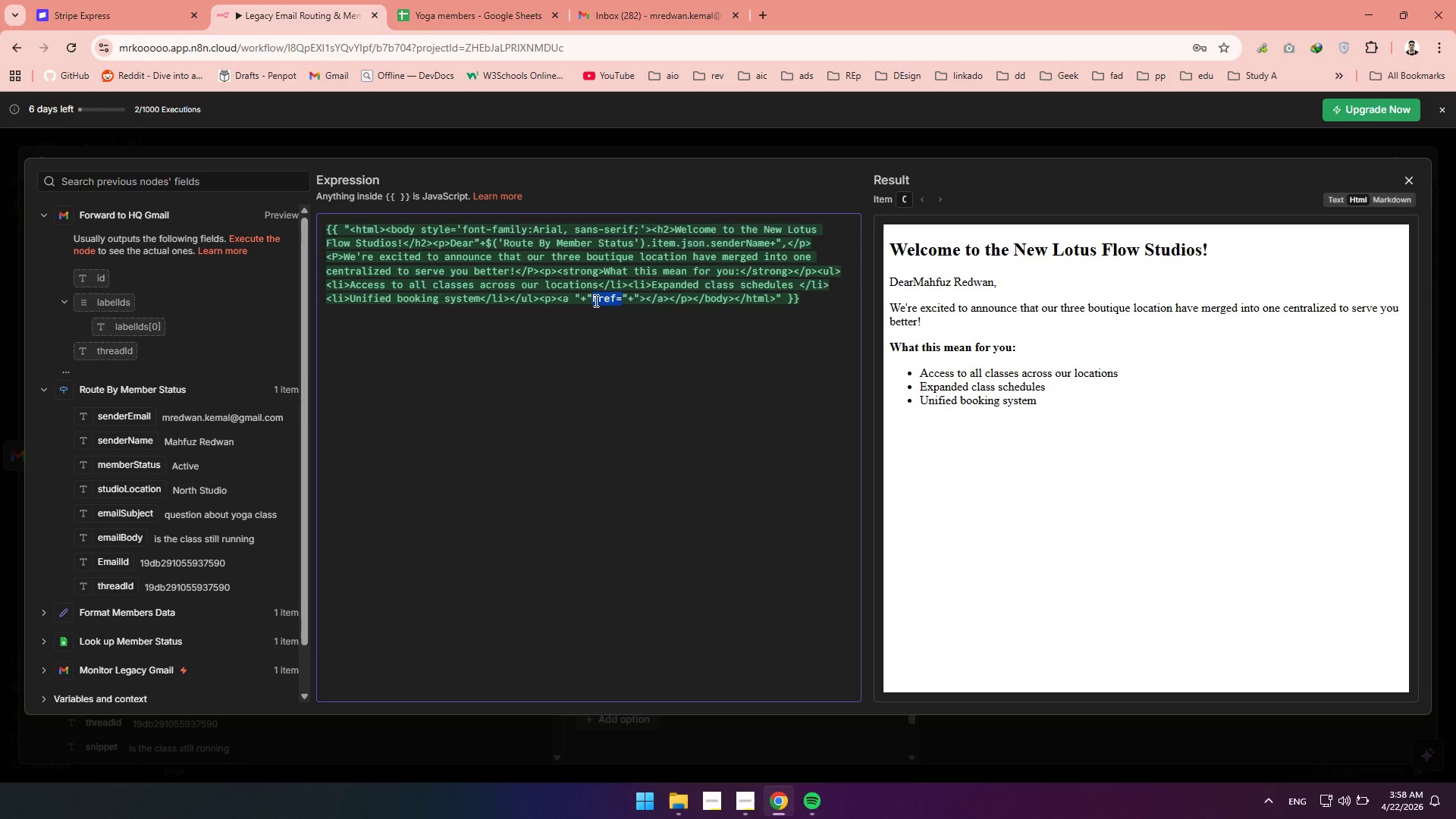 
key(Control+X)
 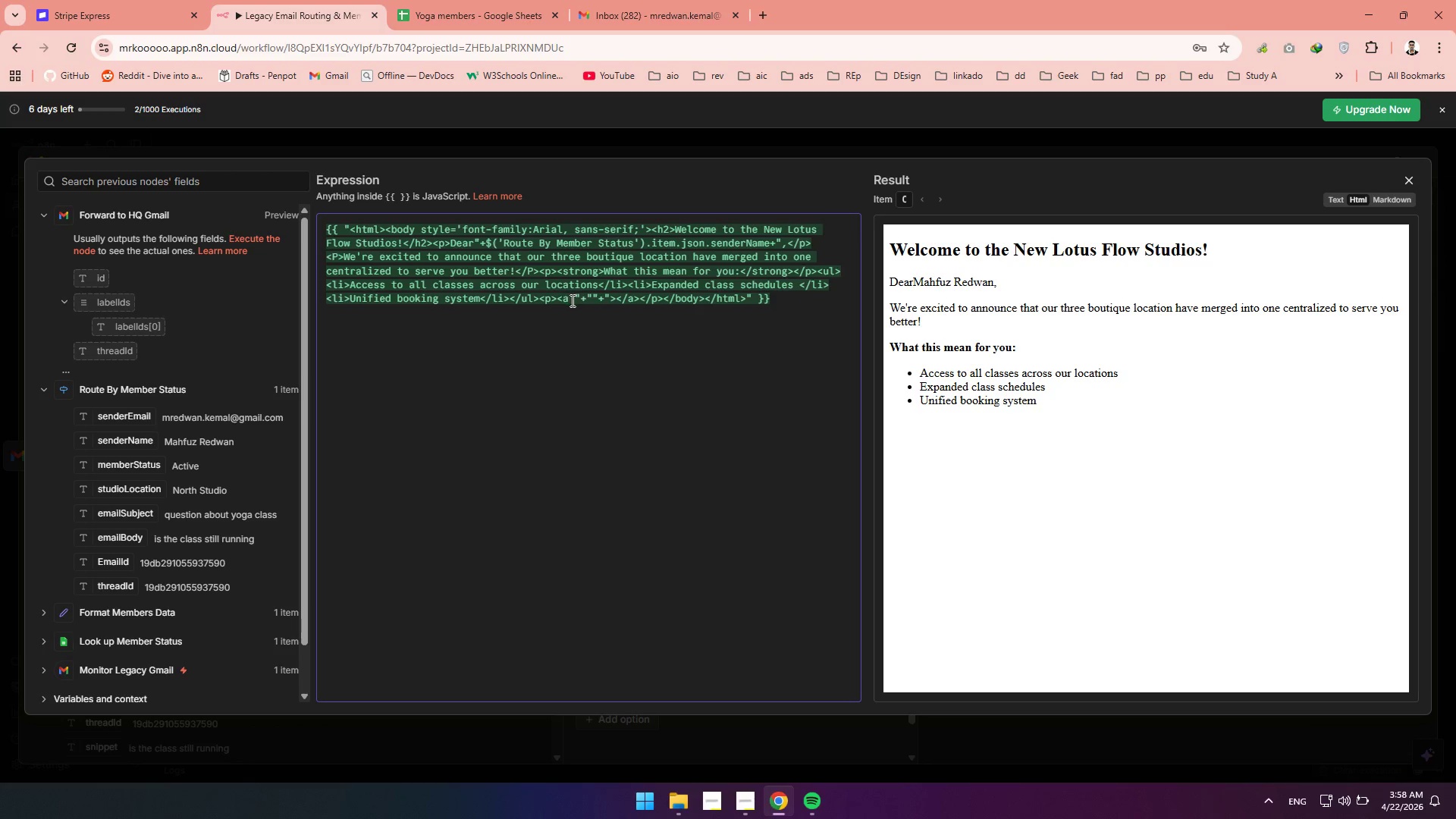 
left_click([571, 300])
 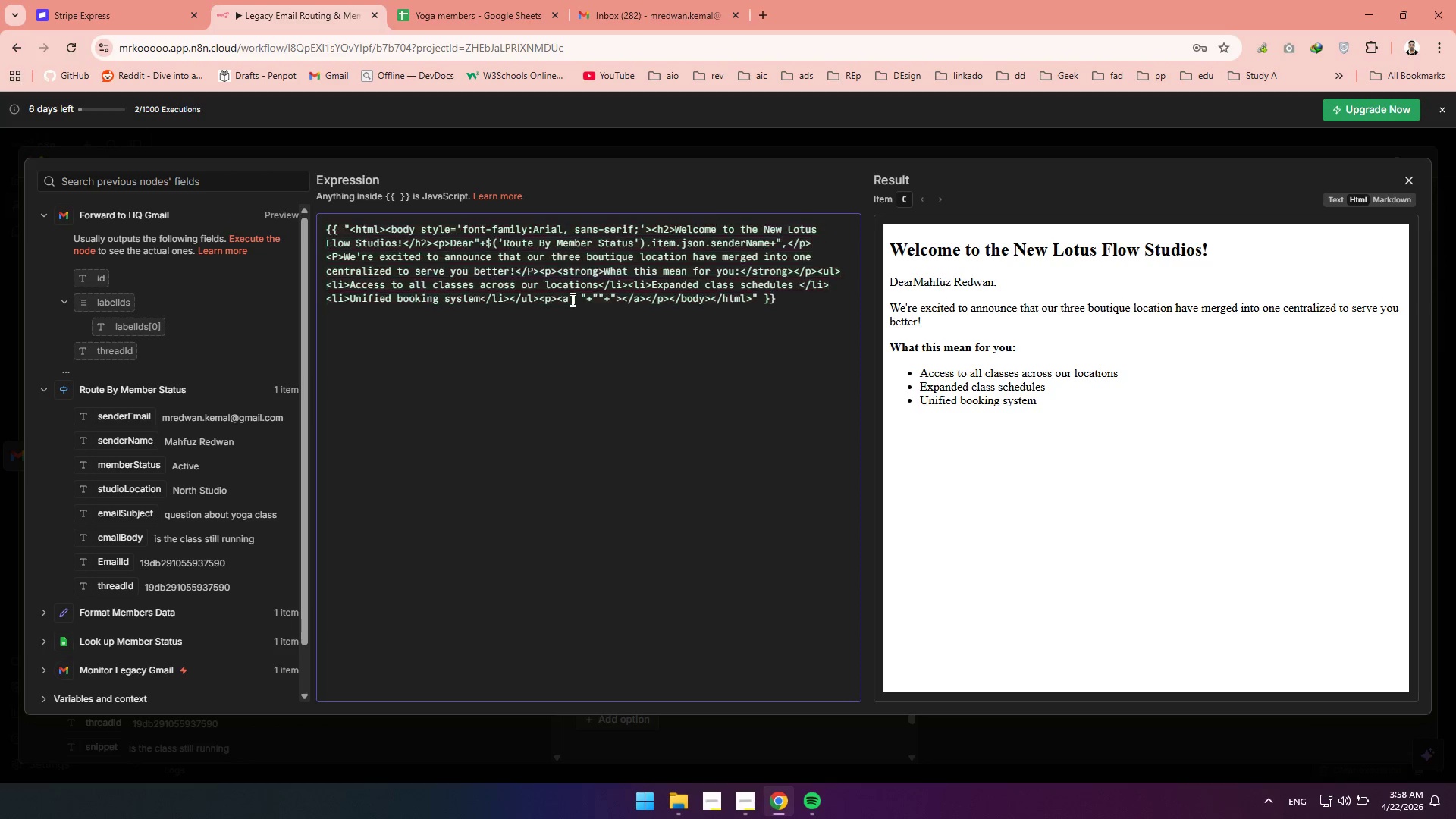 
key(Space)
 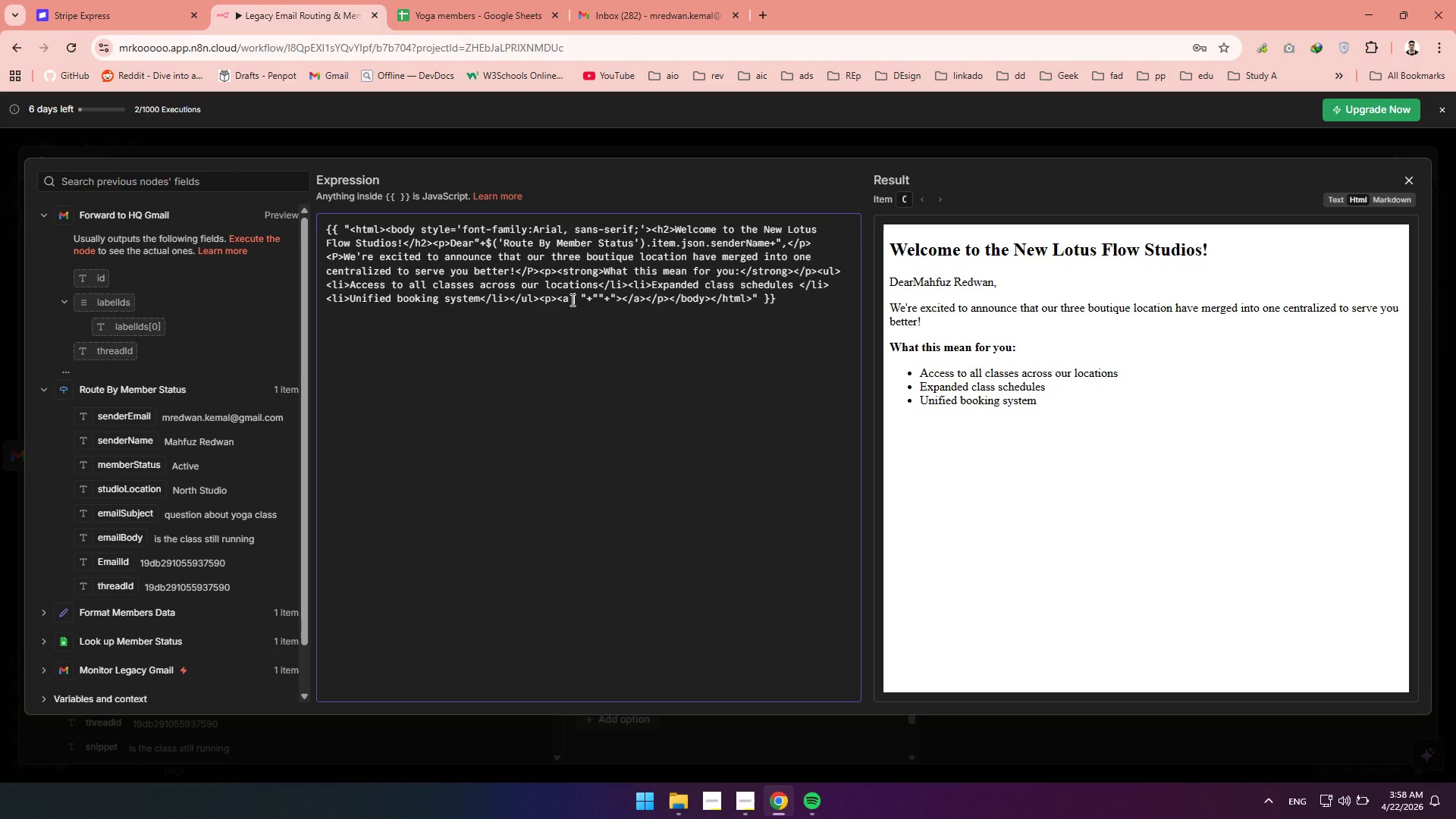 
key(Control+V)
 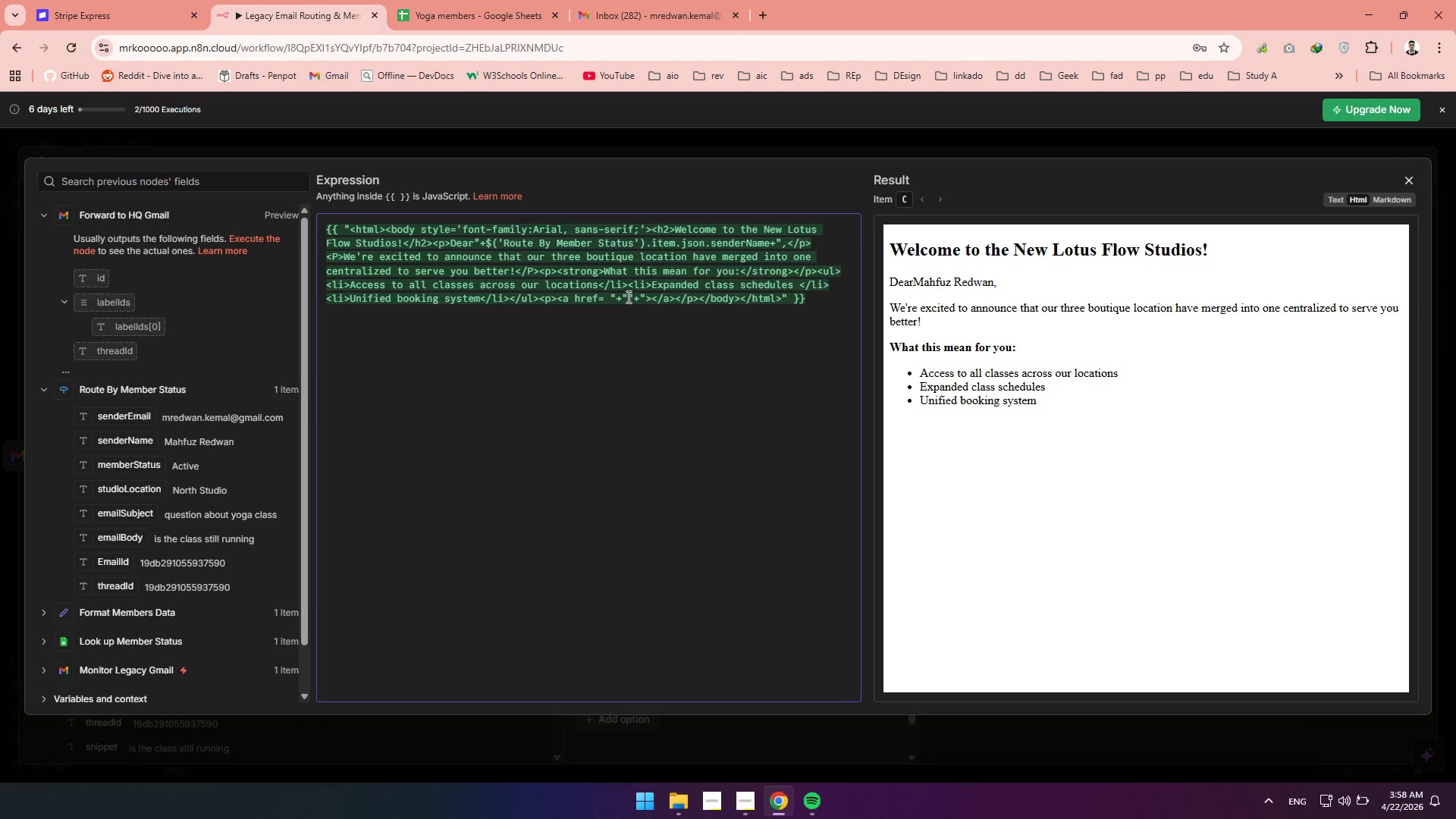 
left_click([627, 297])
 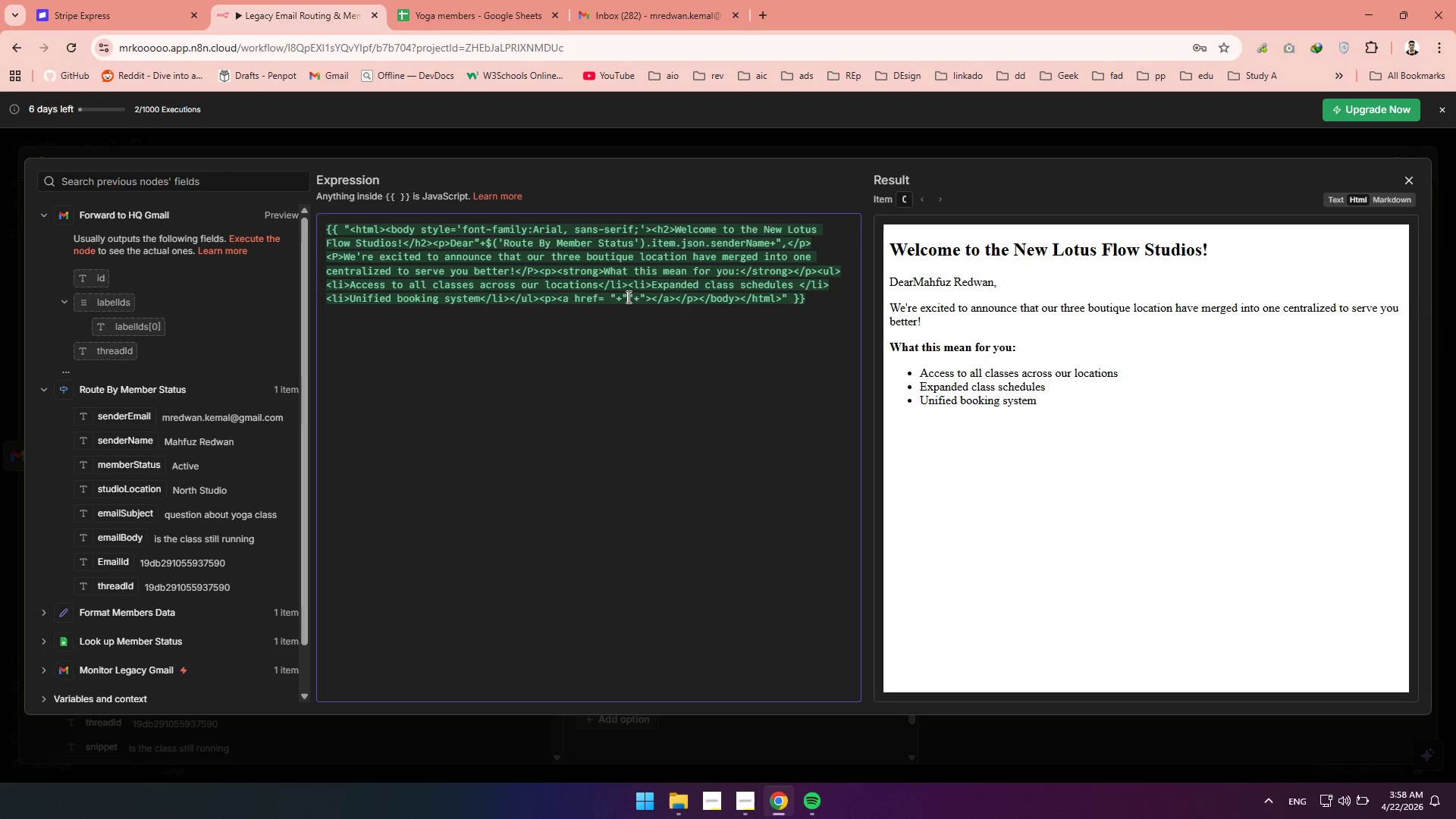 
type(https://flow)
key(Backspace)
key(Backspace)
key(Backspace)
key(Backspace)
type(lotusflow.vom)
 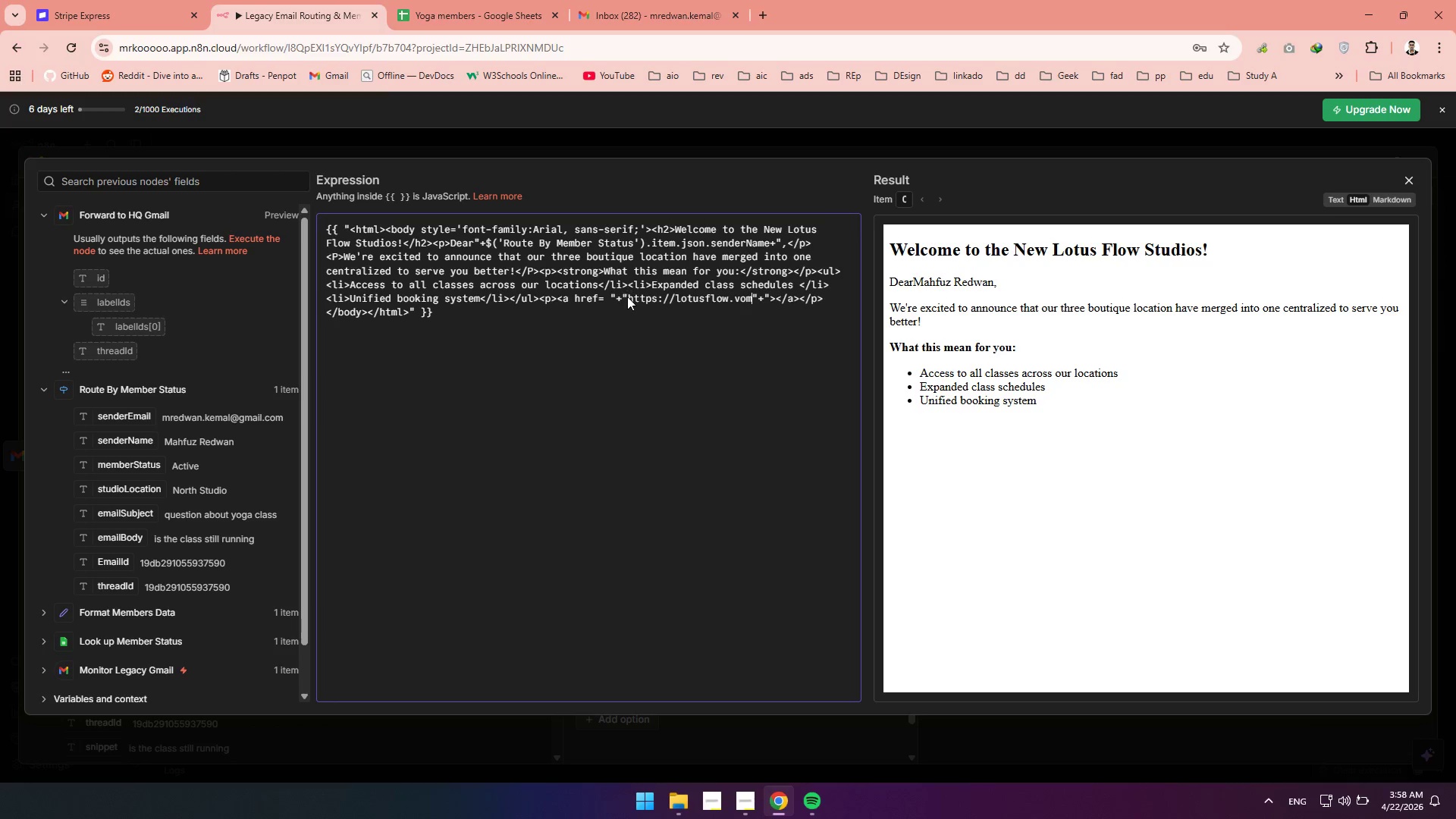 
left_click([769, 298])
 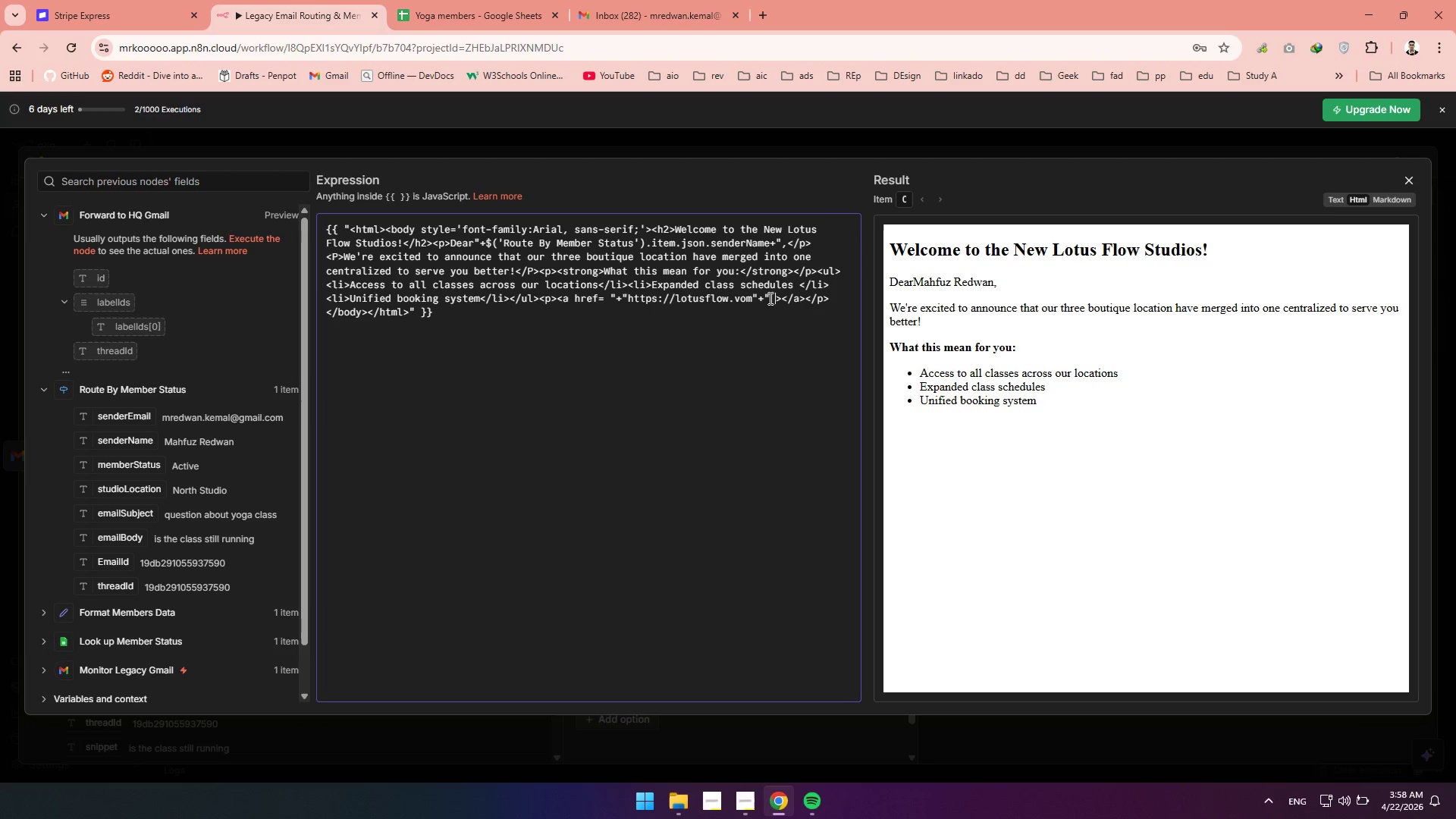 
key(Space)
 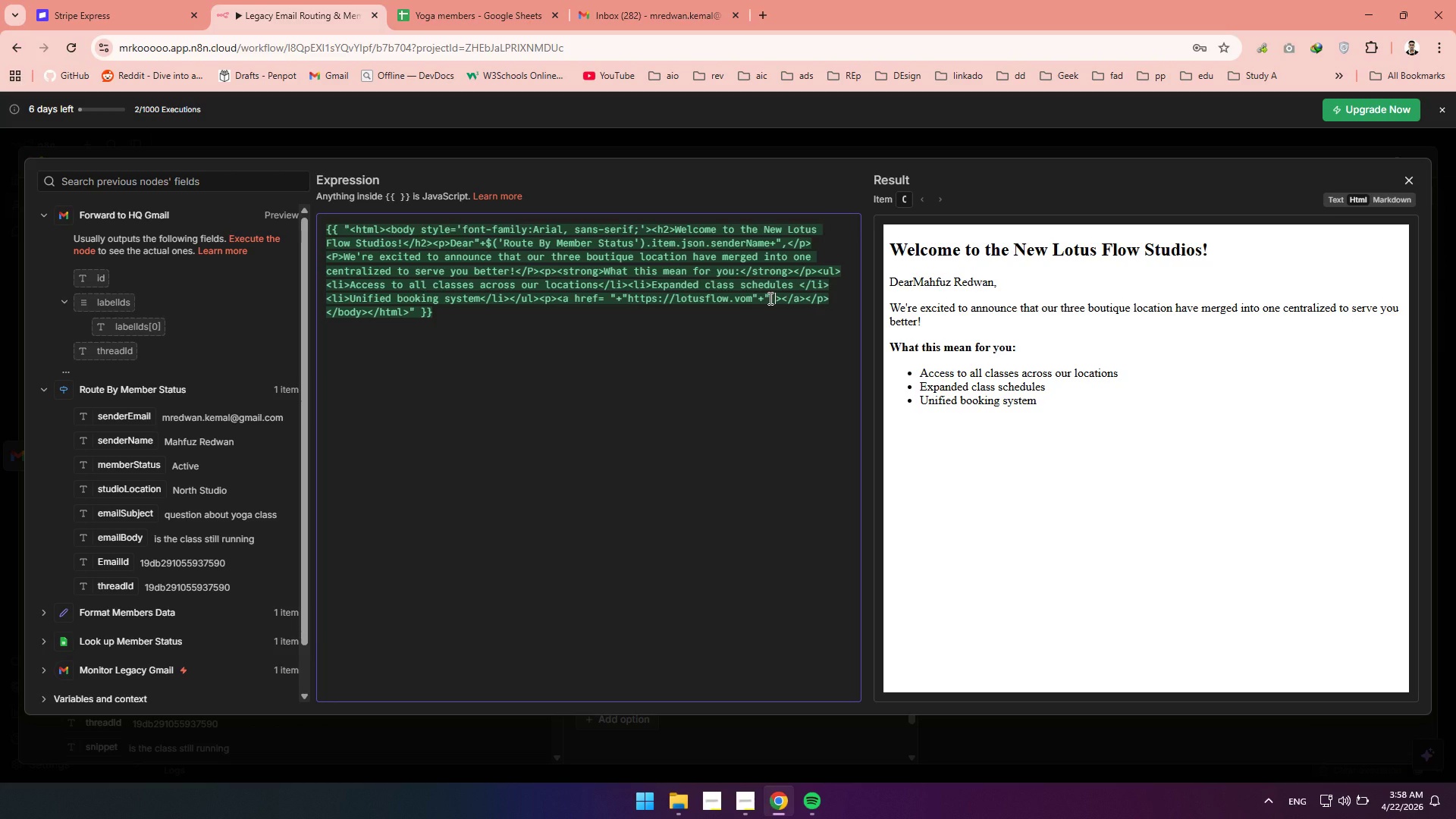 
wait(5.11)
 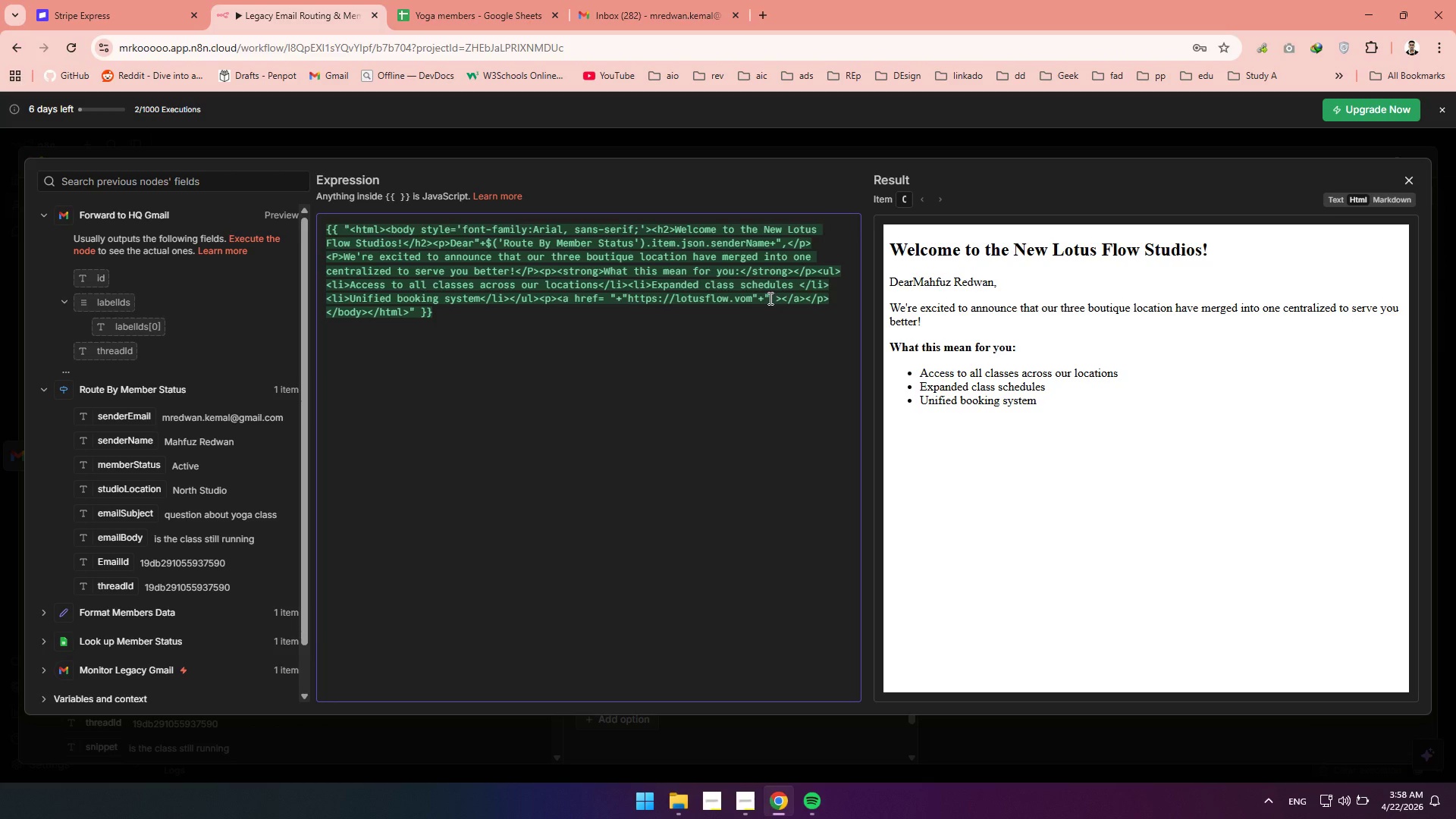 
type(style=')
 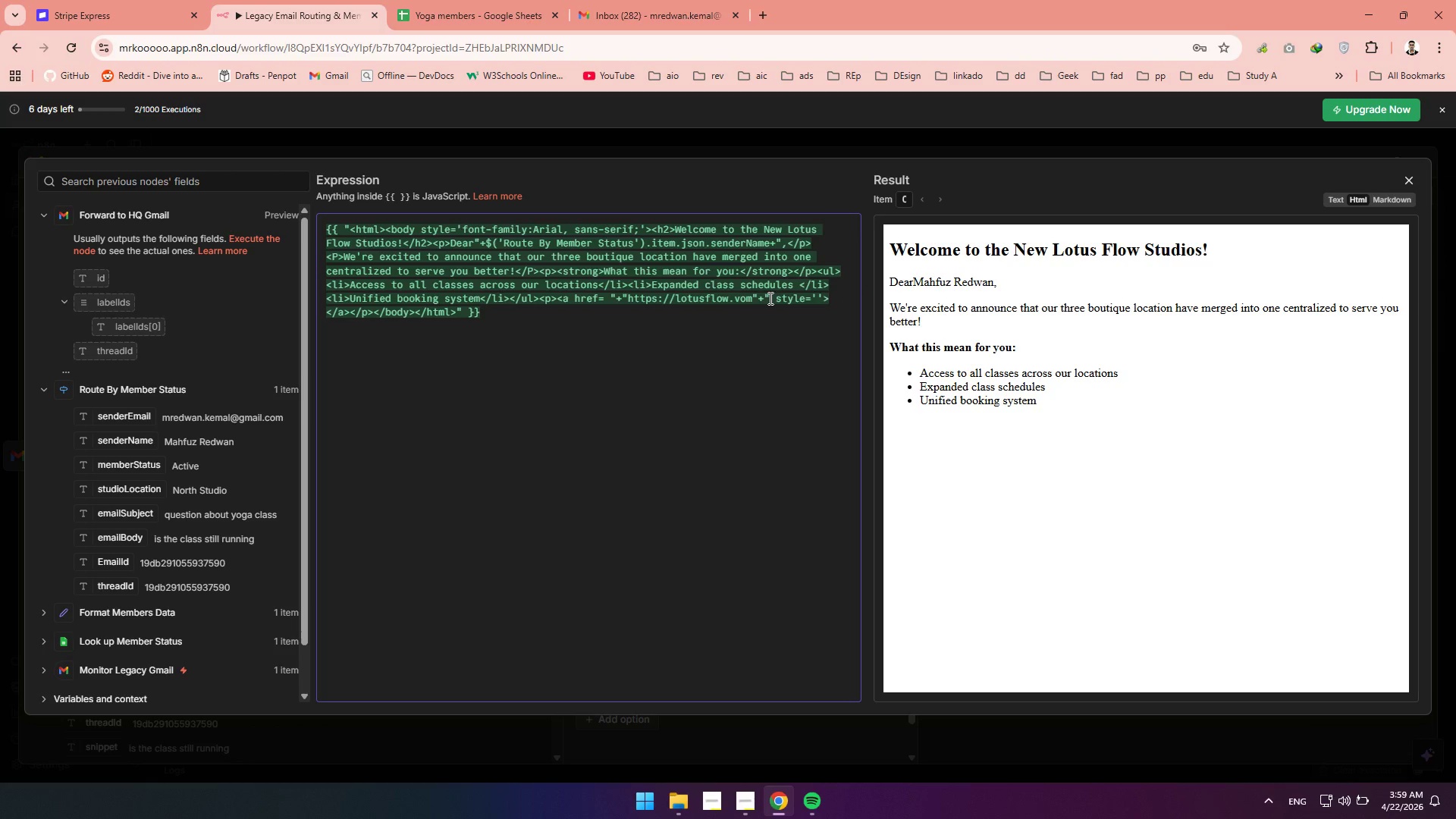 
wait(5.38)
 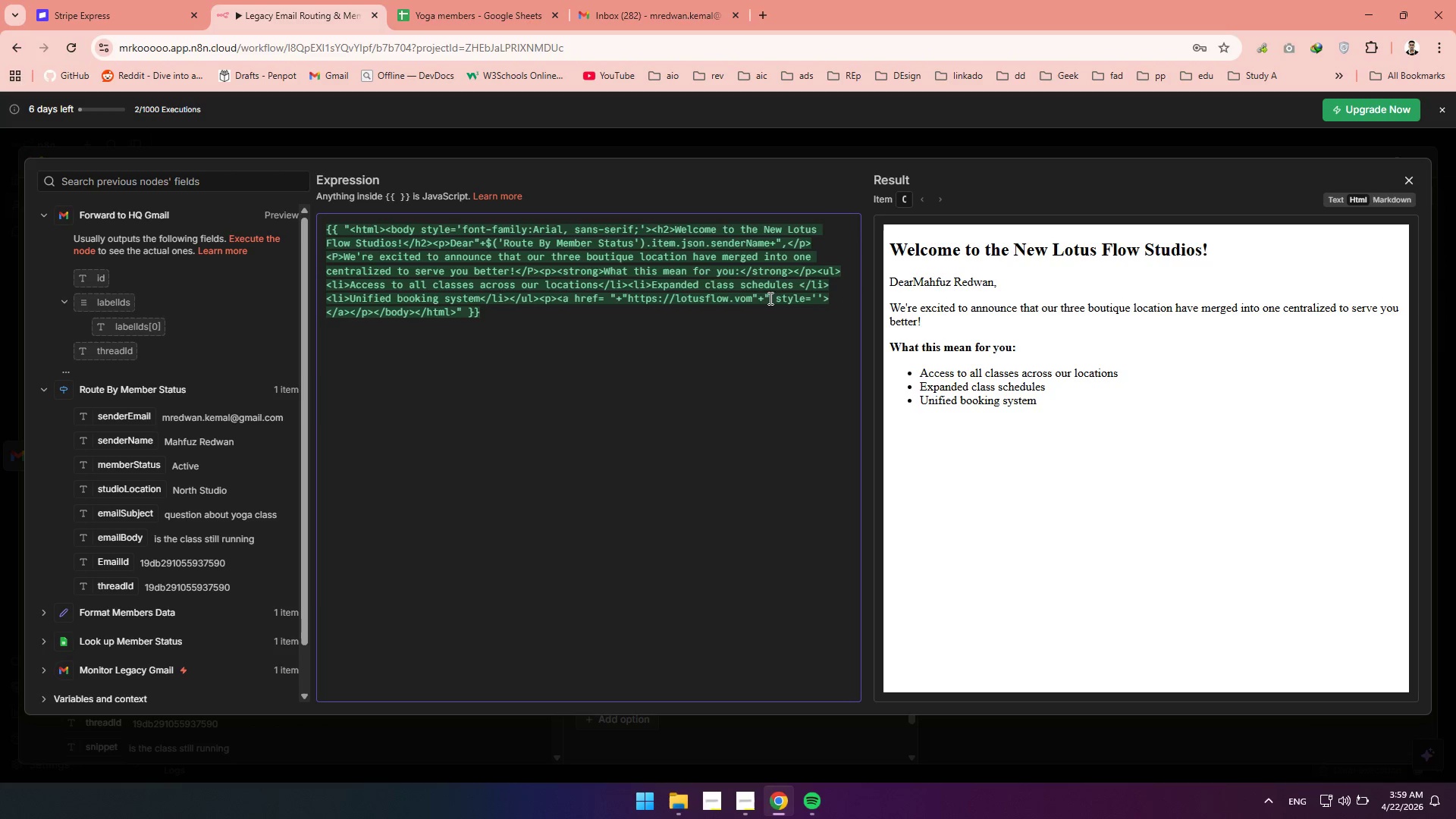 
type(background-color:)
 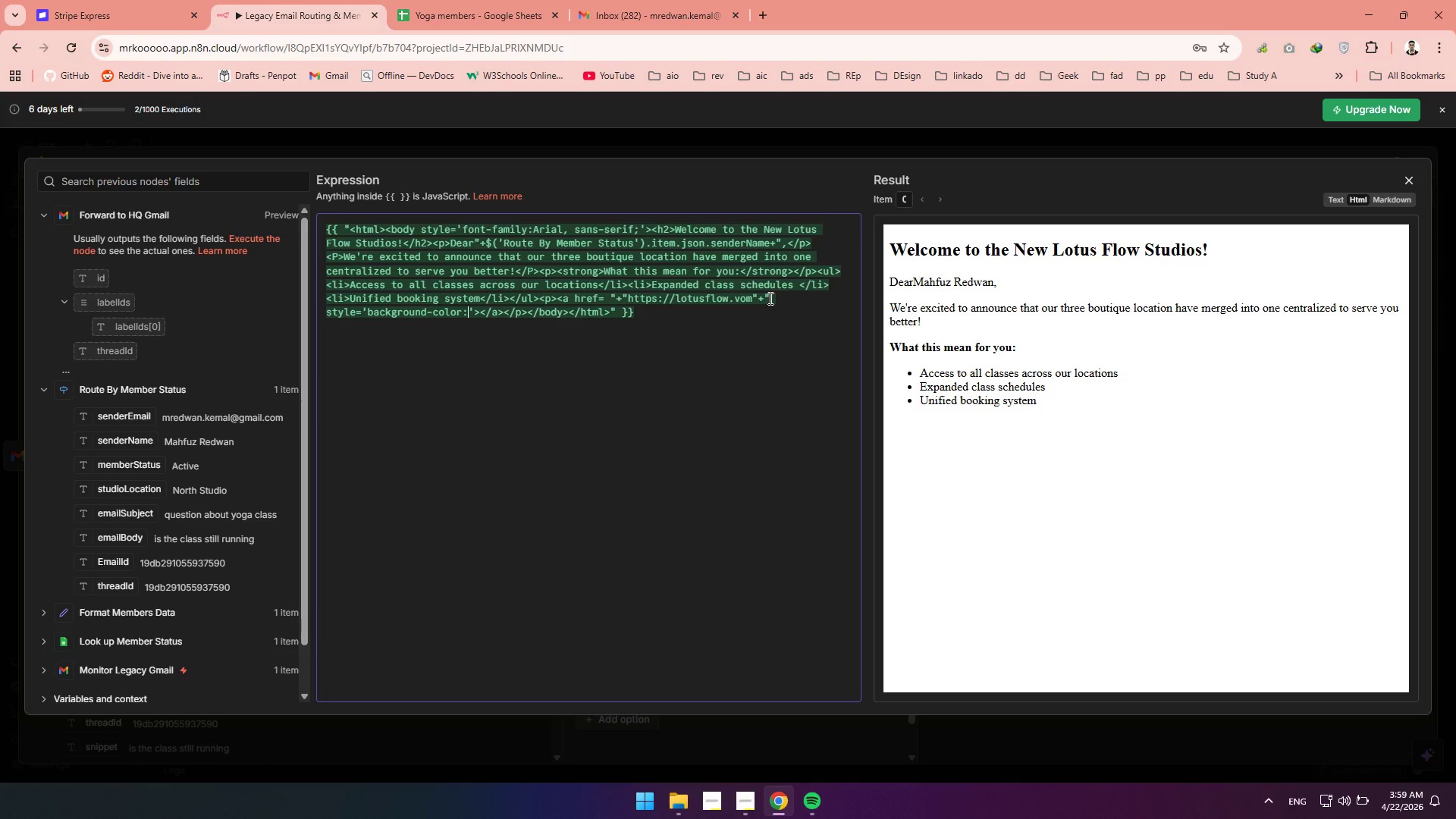 
wait(5.72)
 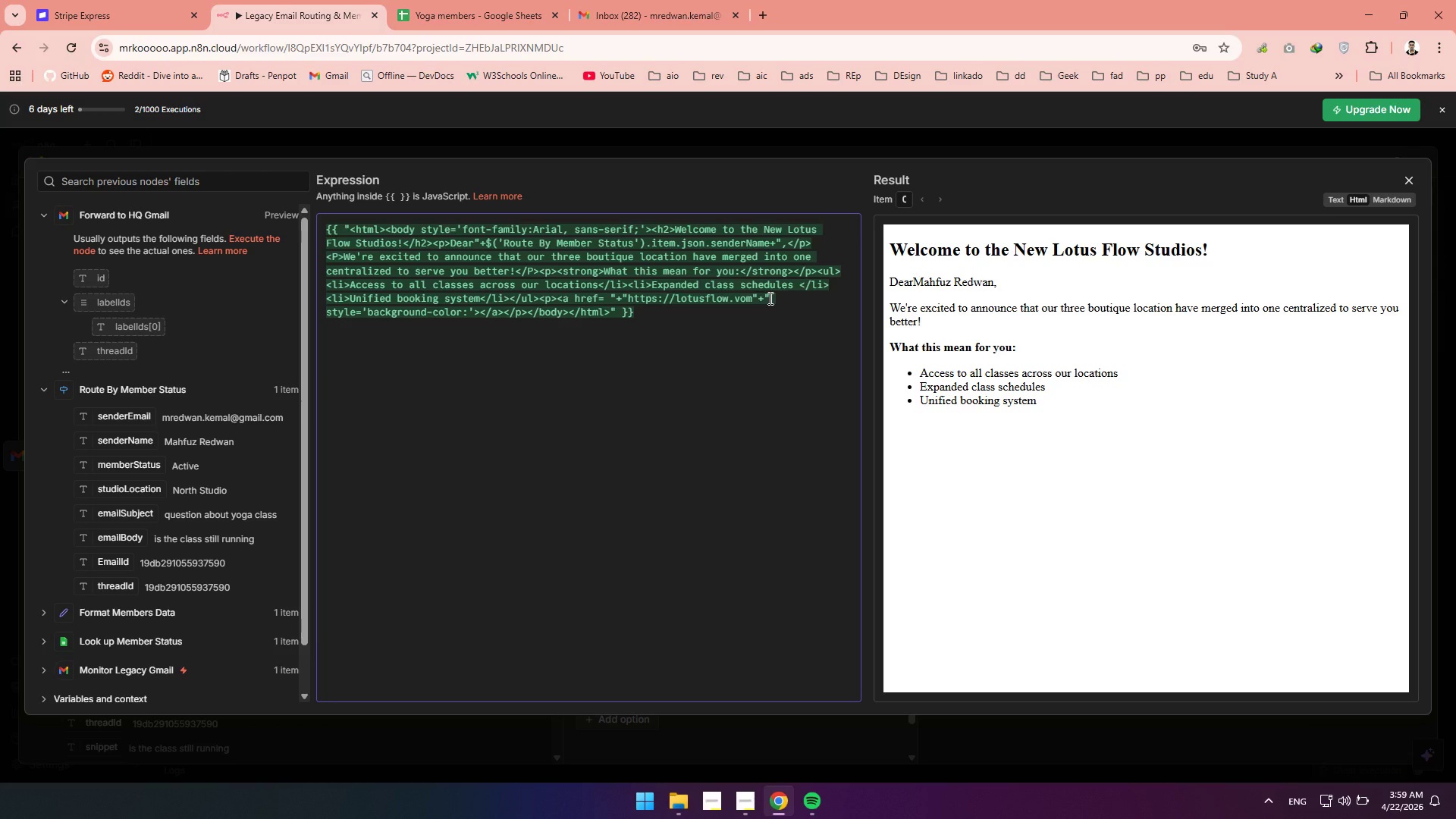 
key(Shift+3)
 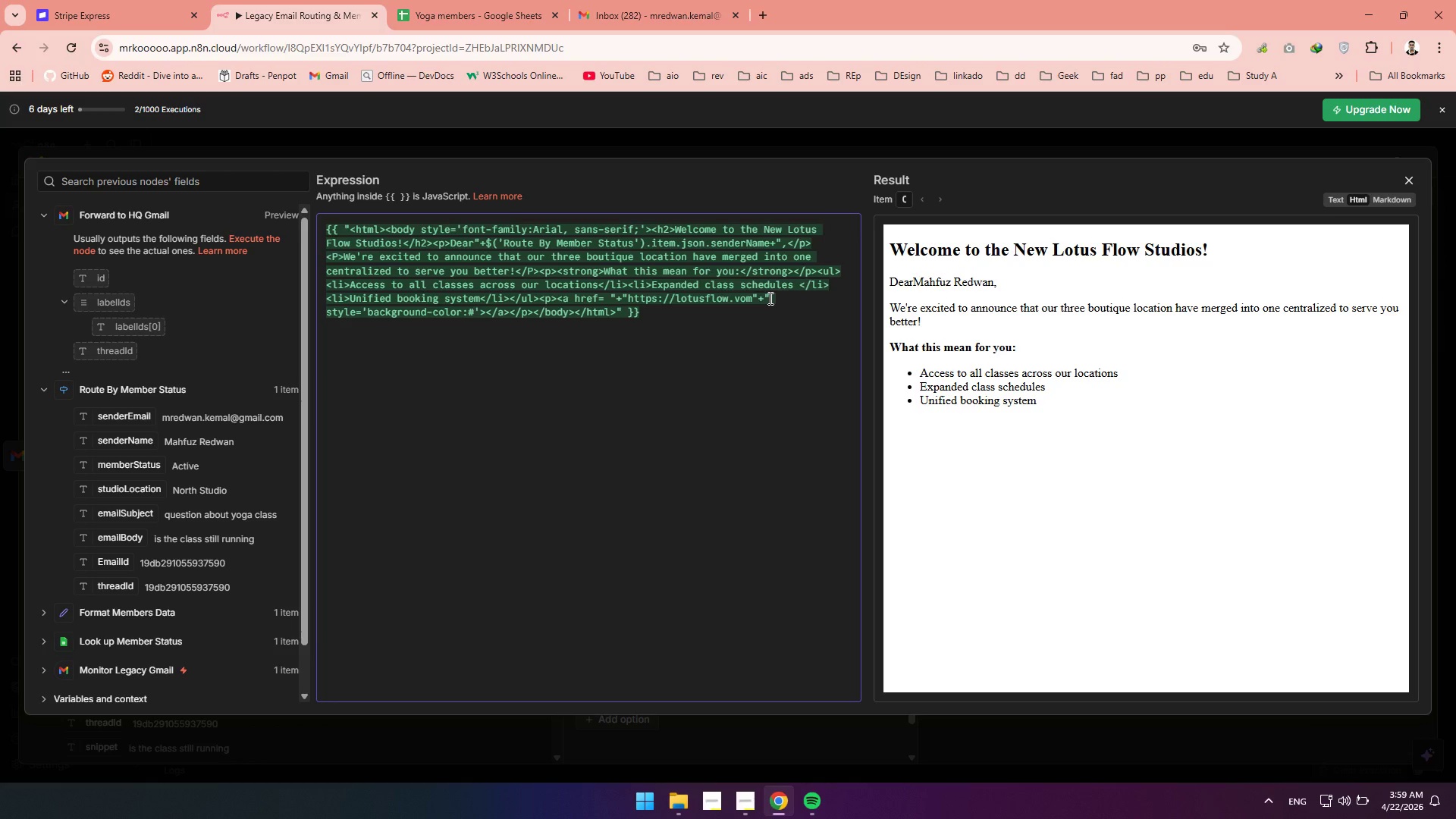 
type(4CA)
 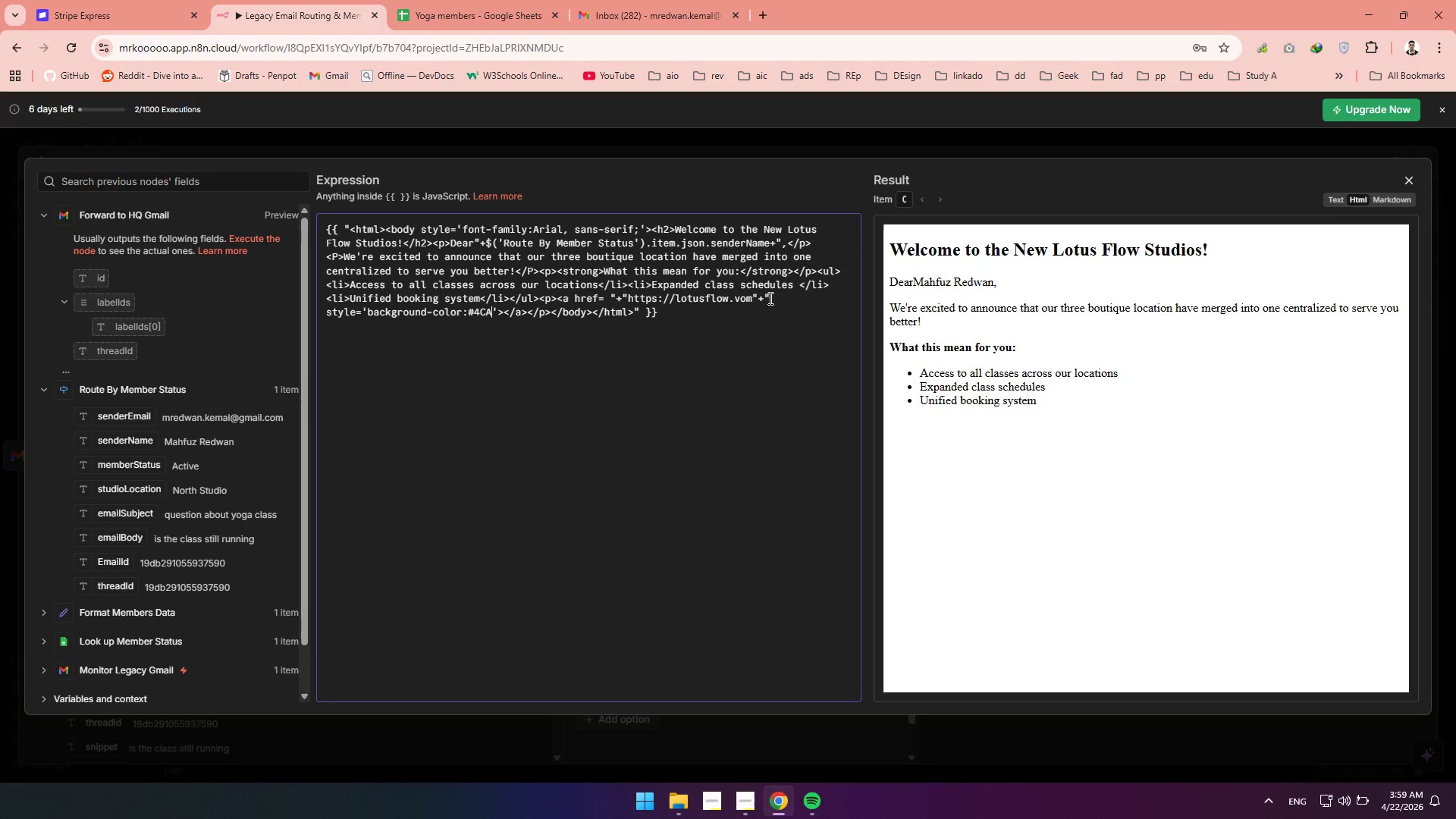 
type(F50)
 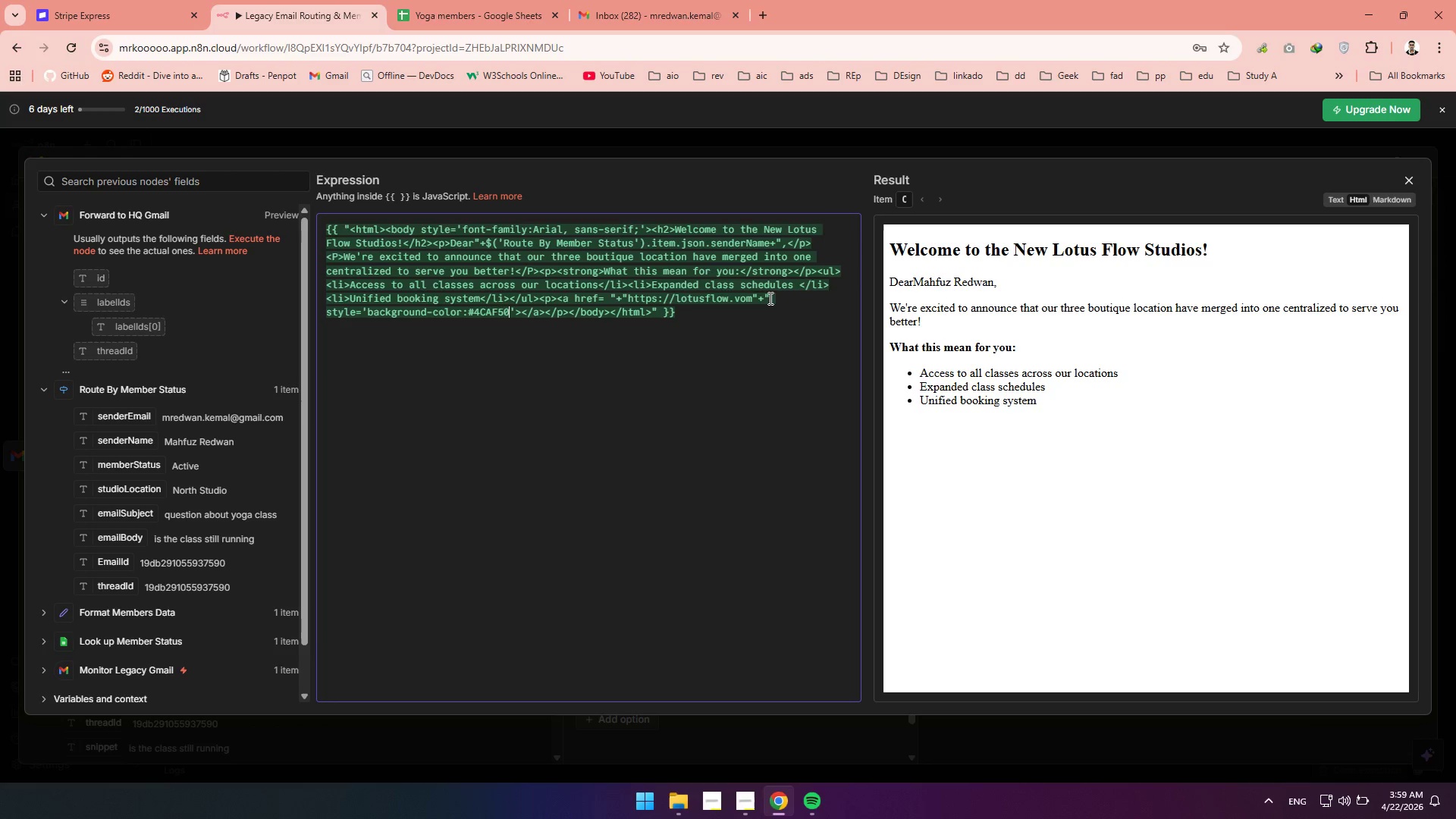 
wait(7.25)
 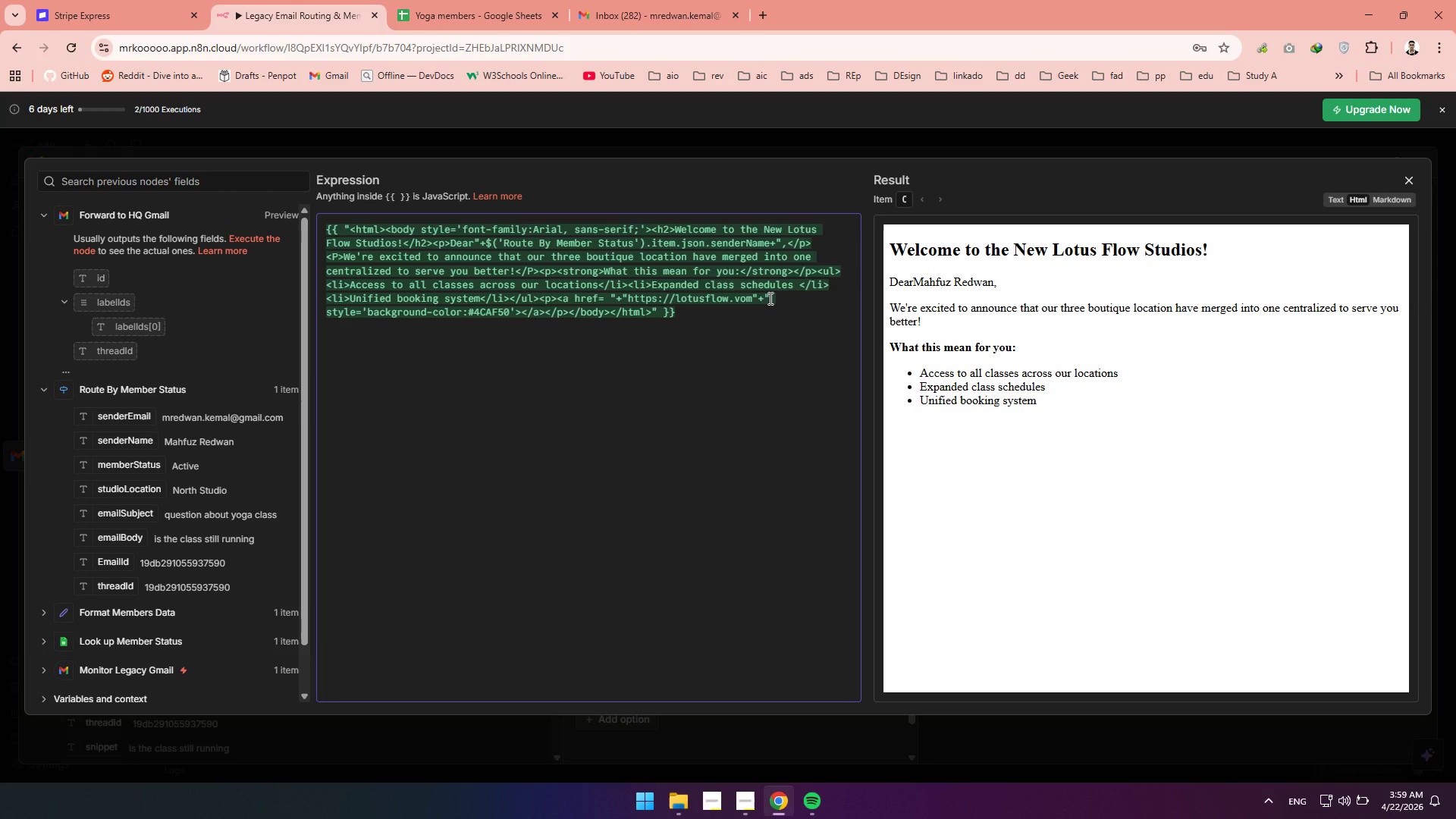 
type(; color:white)
 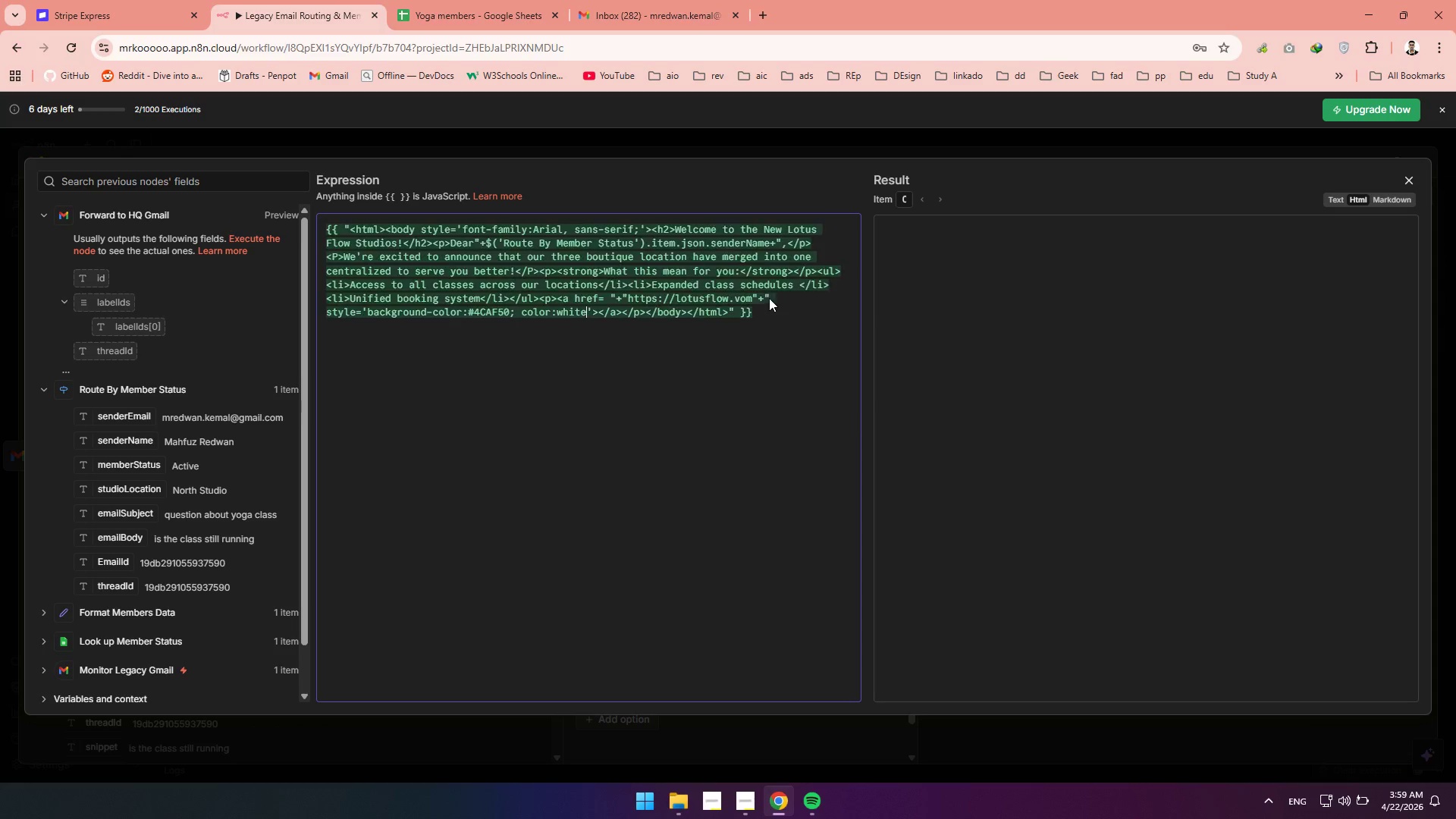 
wait(8.61)
 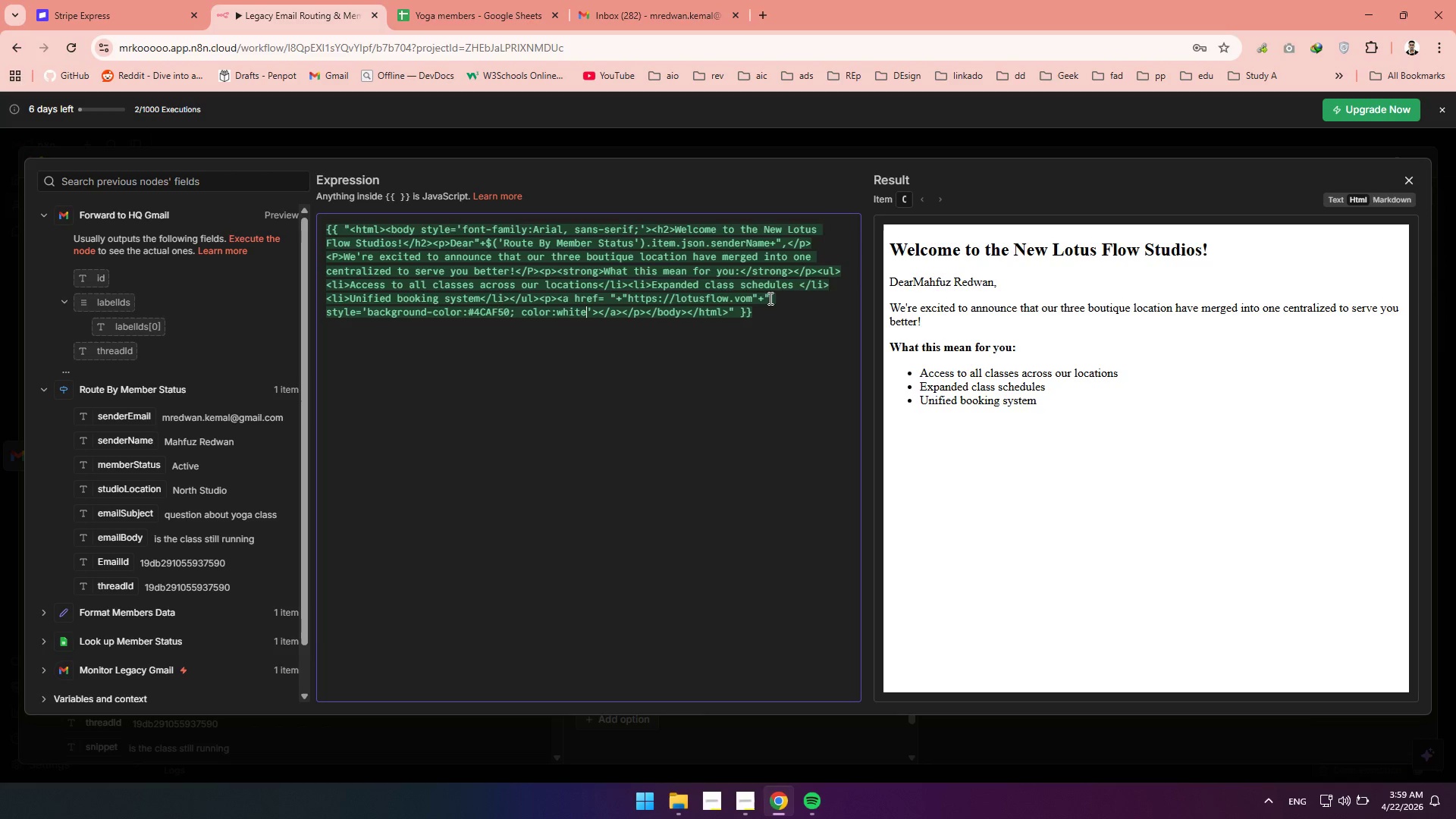 
type(;padding:)
 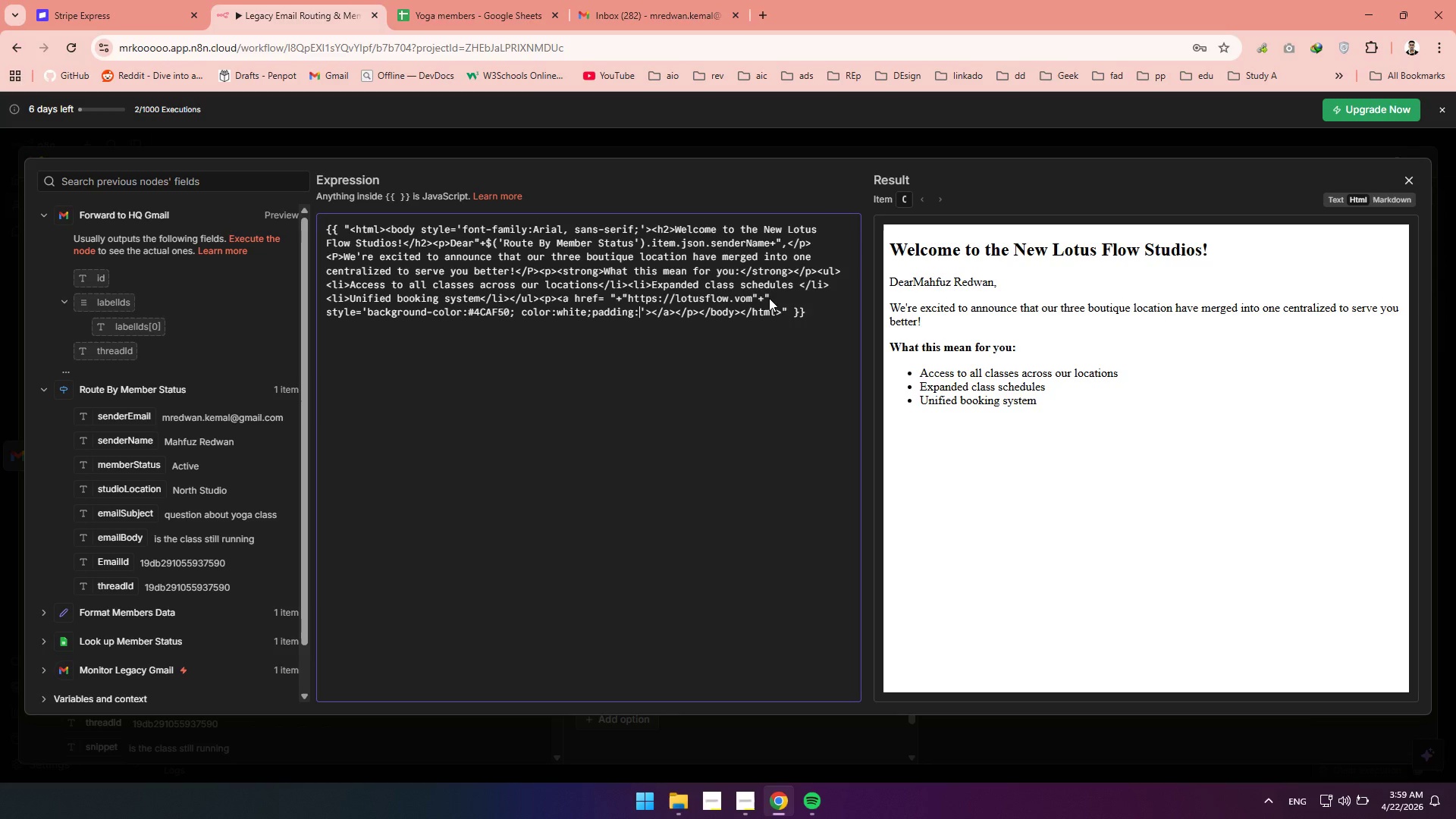 
type(10px 20px;text-decoratin)
 